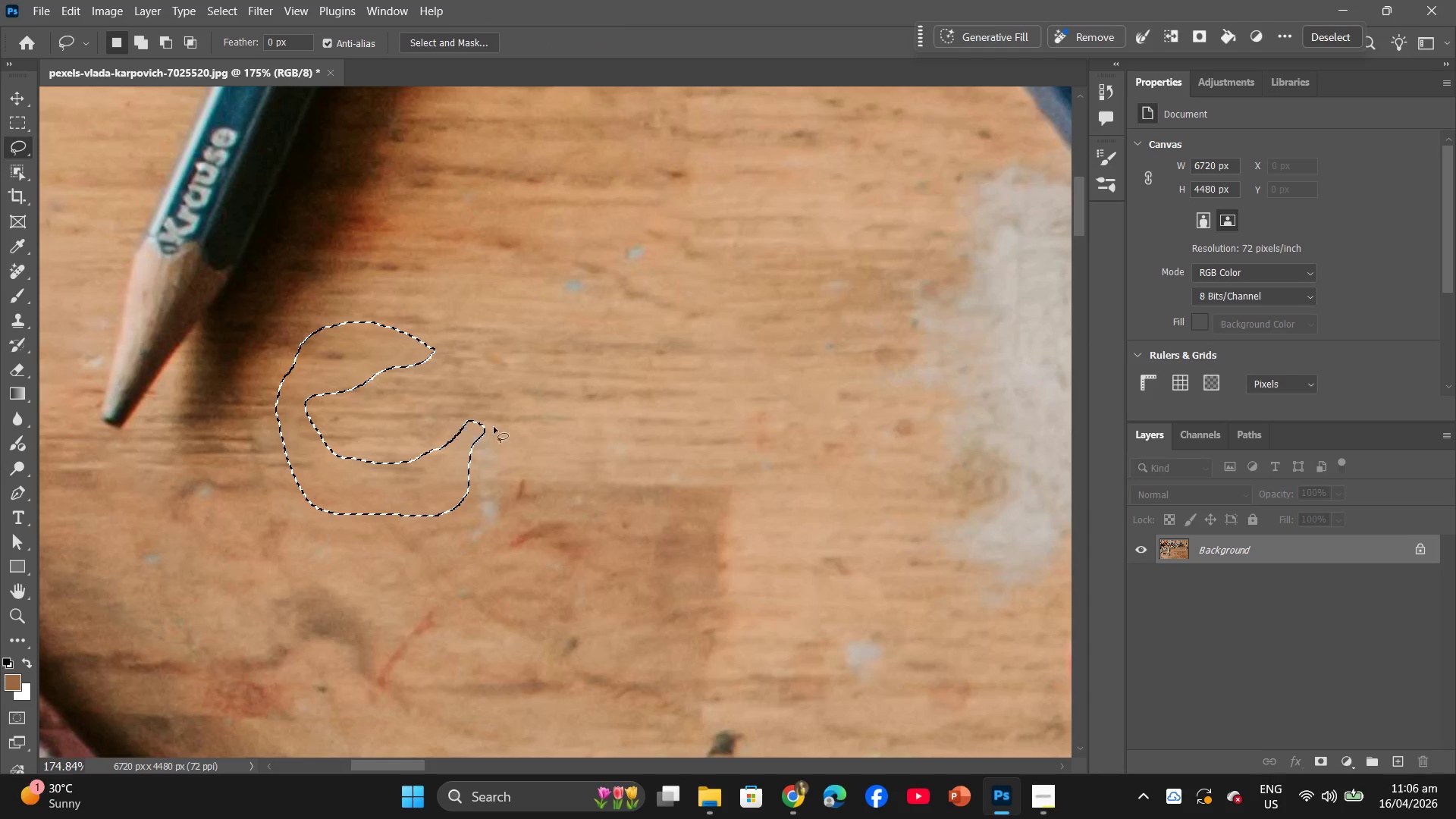 
left_click([513, 427])
 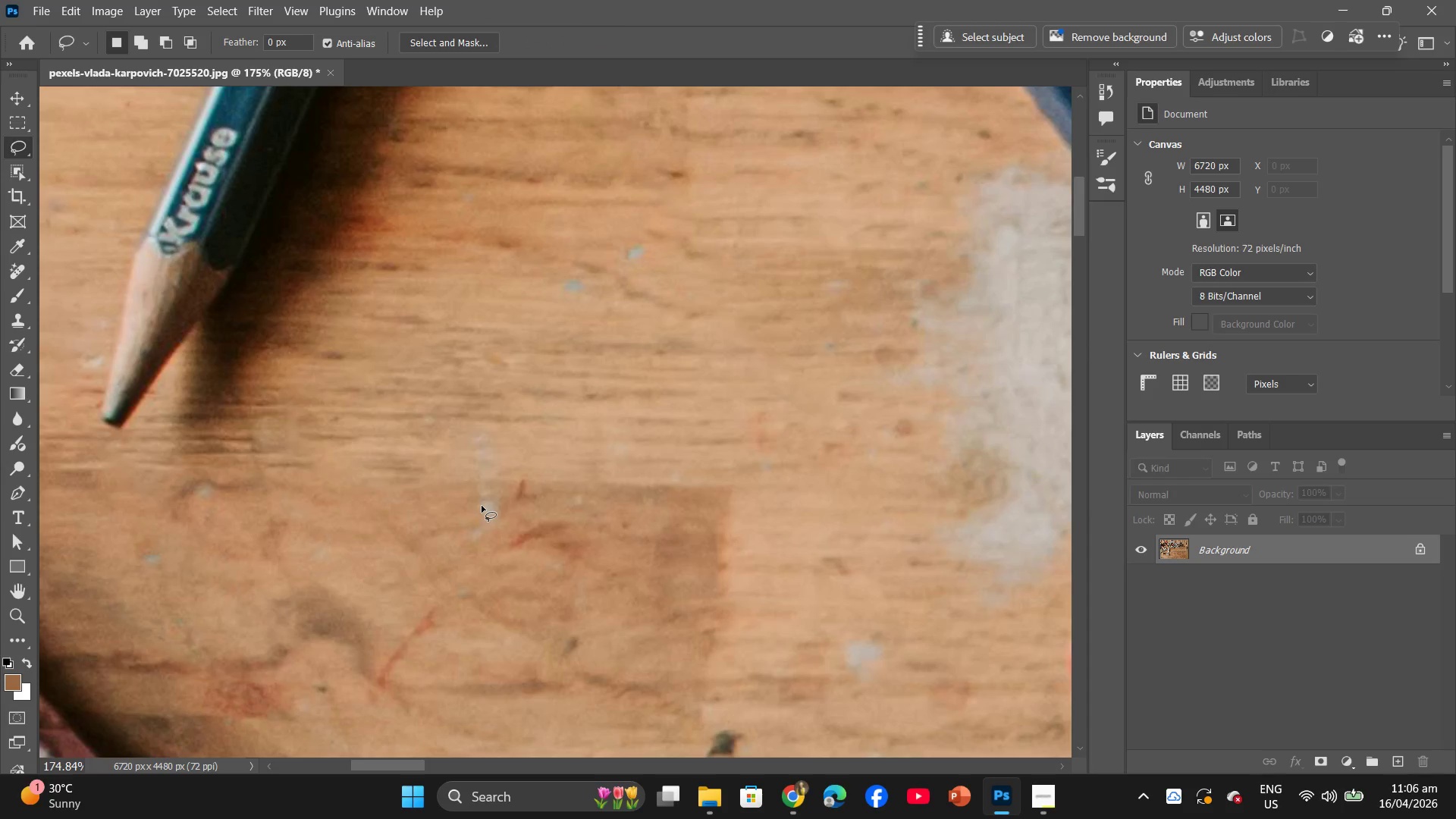 
hold_key(key=AltLeft, duration=0.75)
scroll: coordinate [476, 491], scroll_direction: down, amount: 10.0
 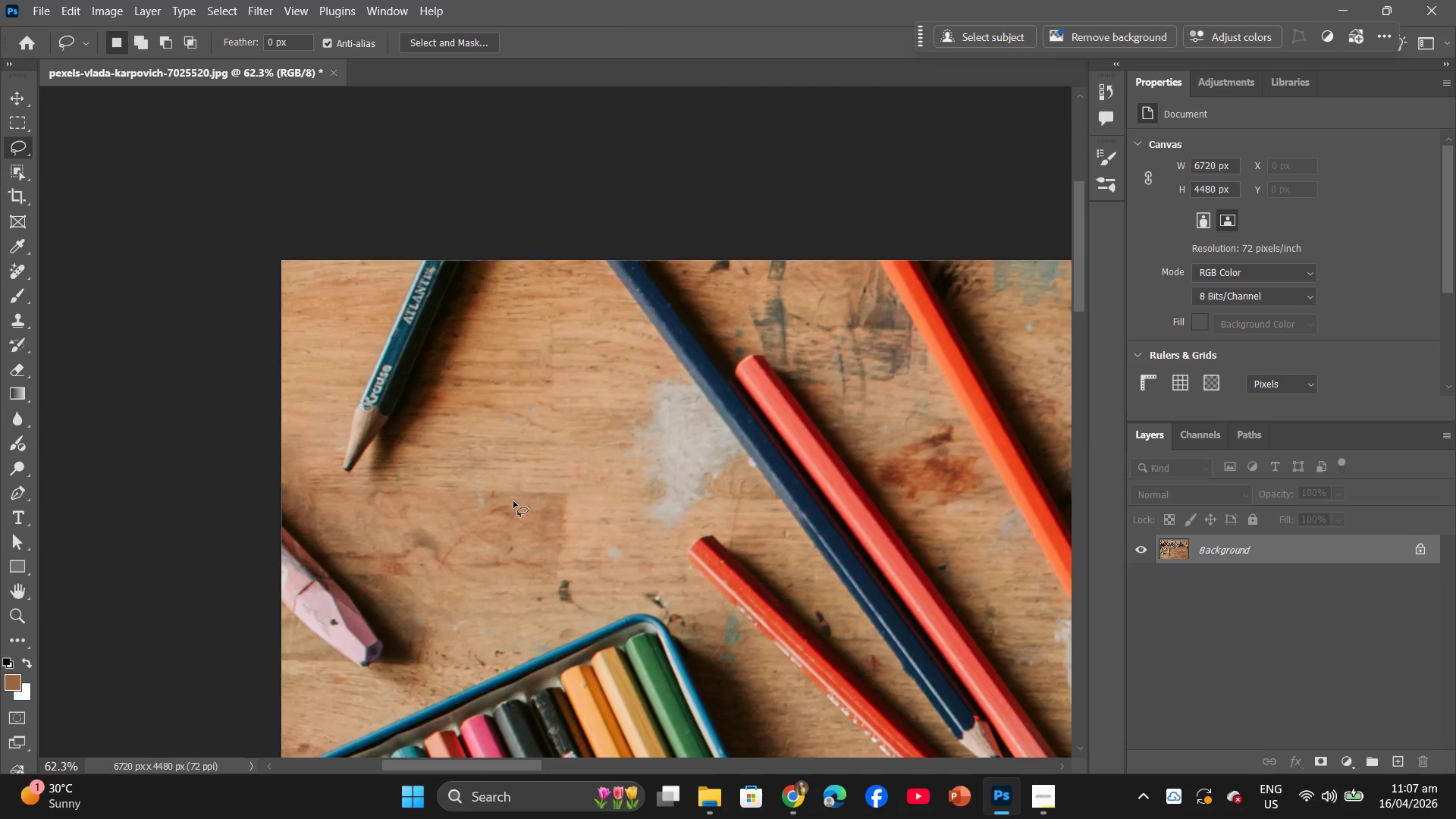 
hold_key(key=AltLeft, duration=1.06)
scroll: coordinate [338, 507], scroll_direction: up, amount: 1.0
 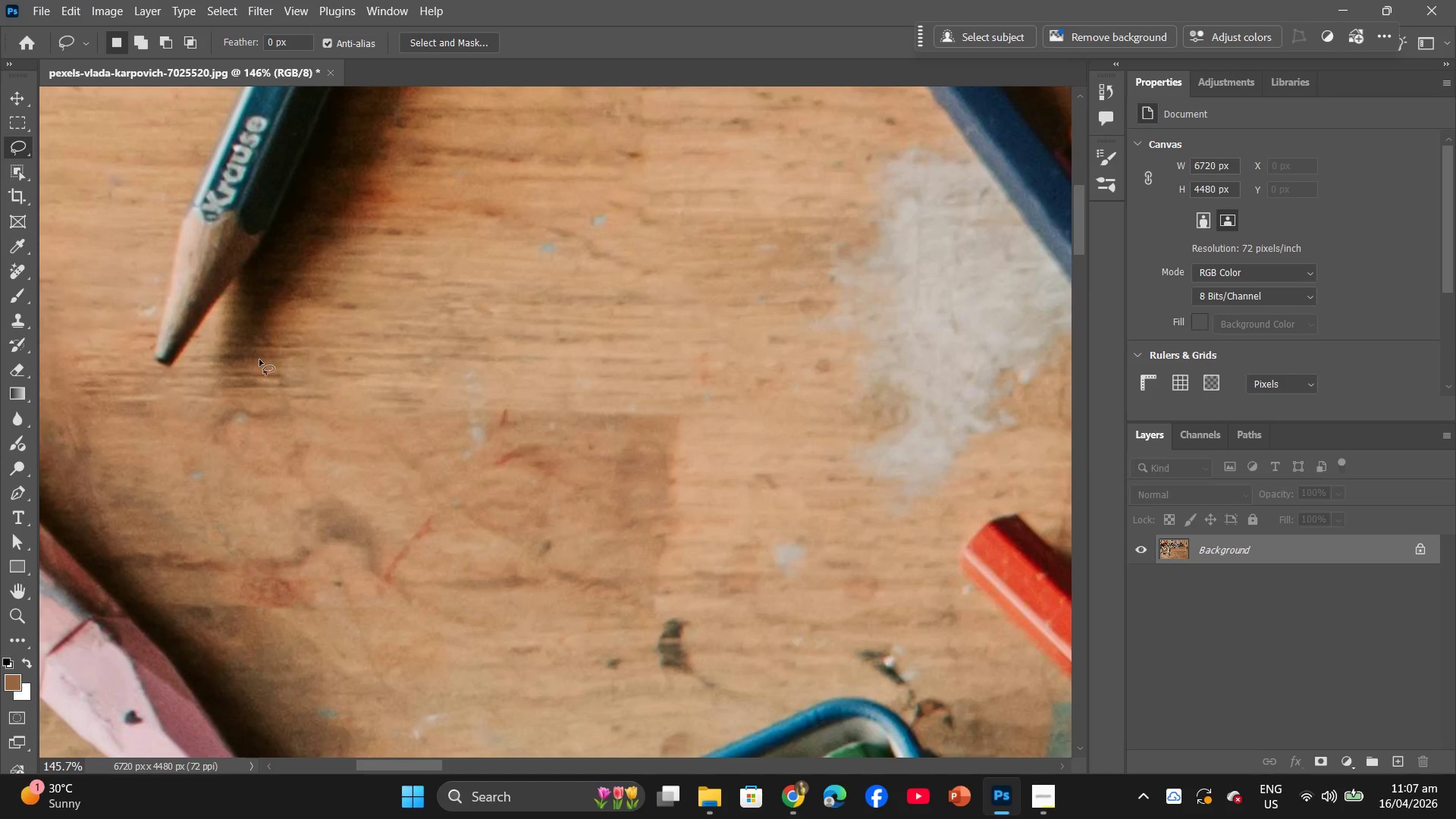 
left_click_drag(start_coordinate=[260, 354], to_coordinate=[261, 359])
 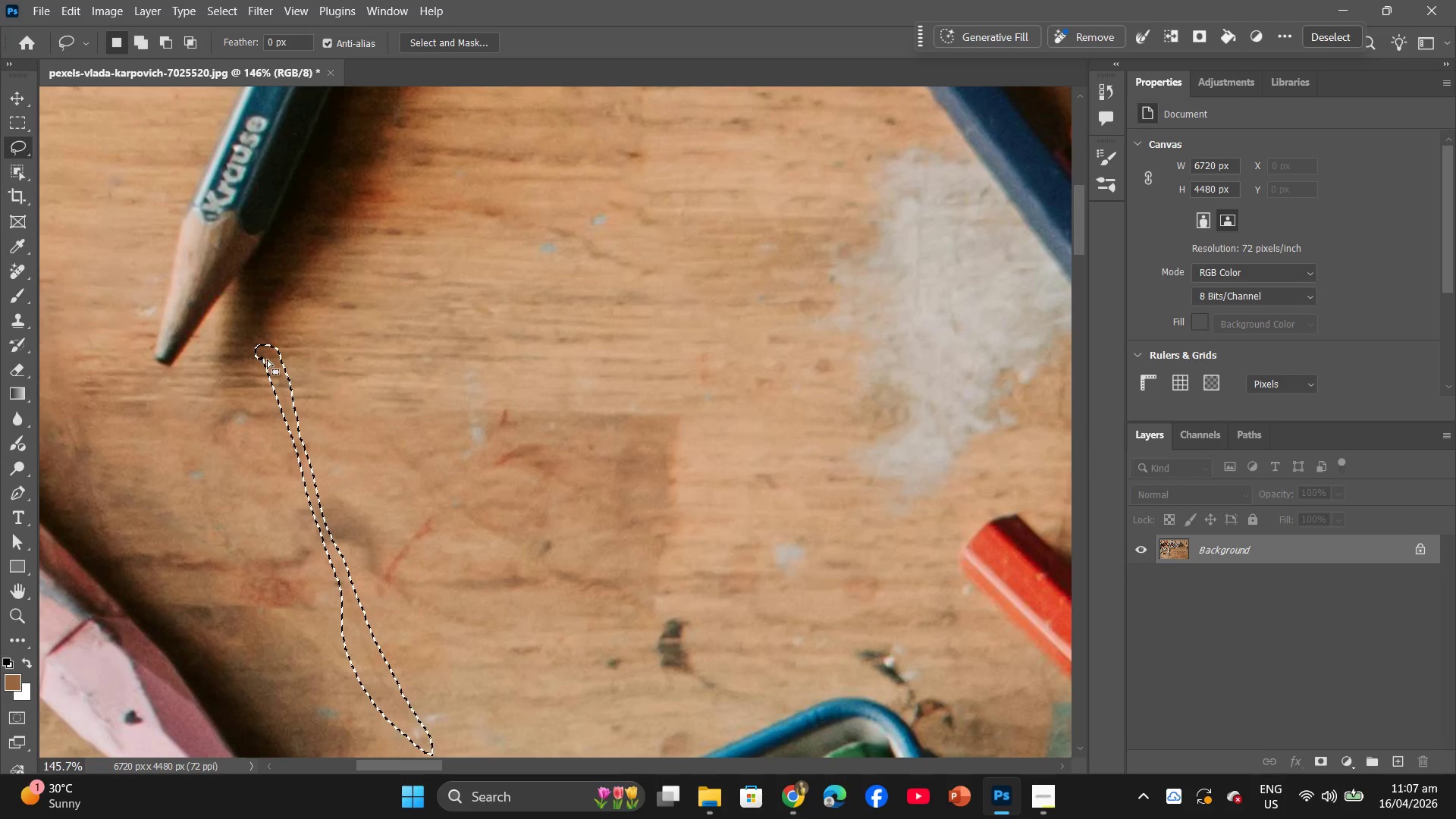 
right_click([267, 359])
 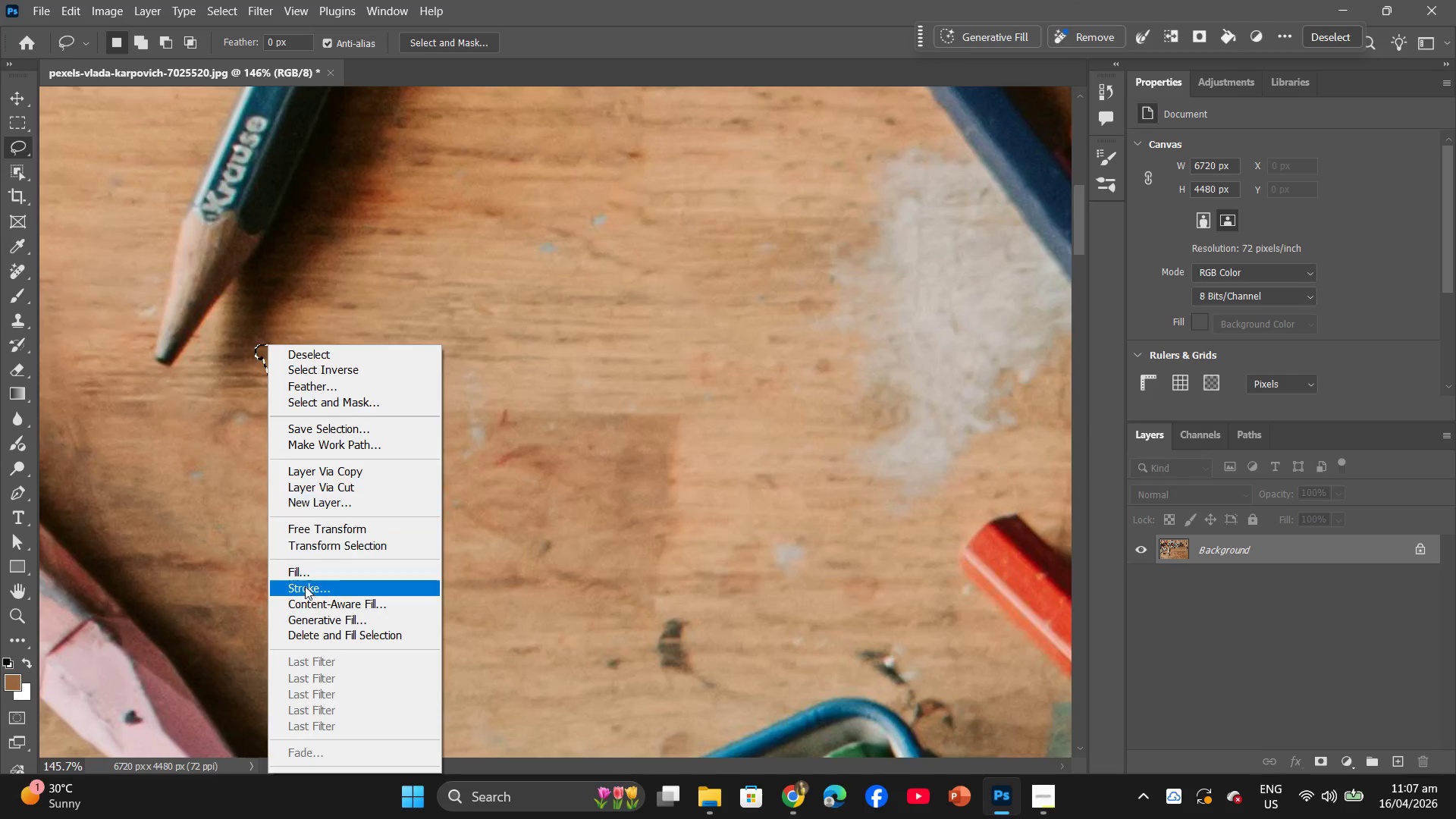 
left_click([307, 569])
 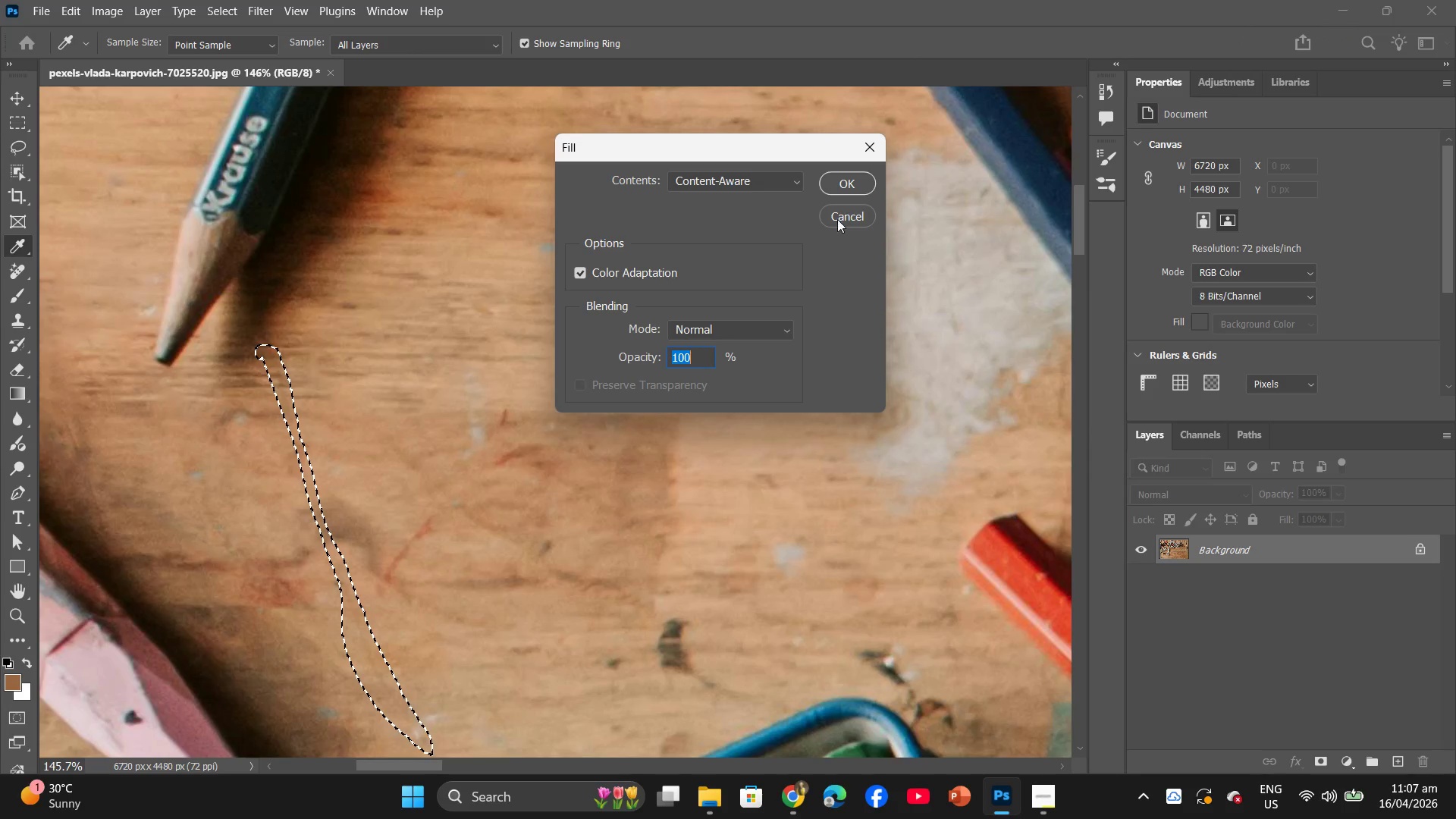 
left_click([839, 184])
 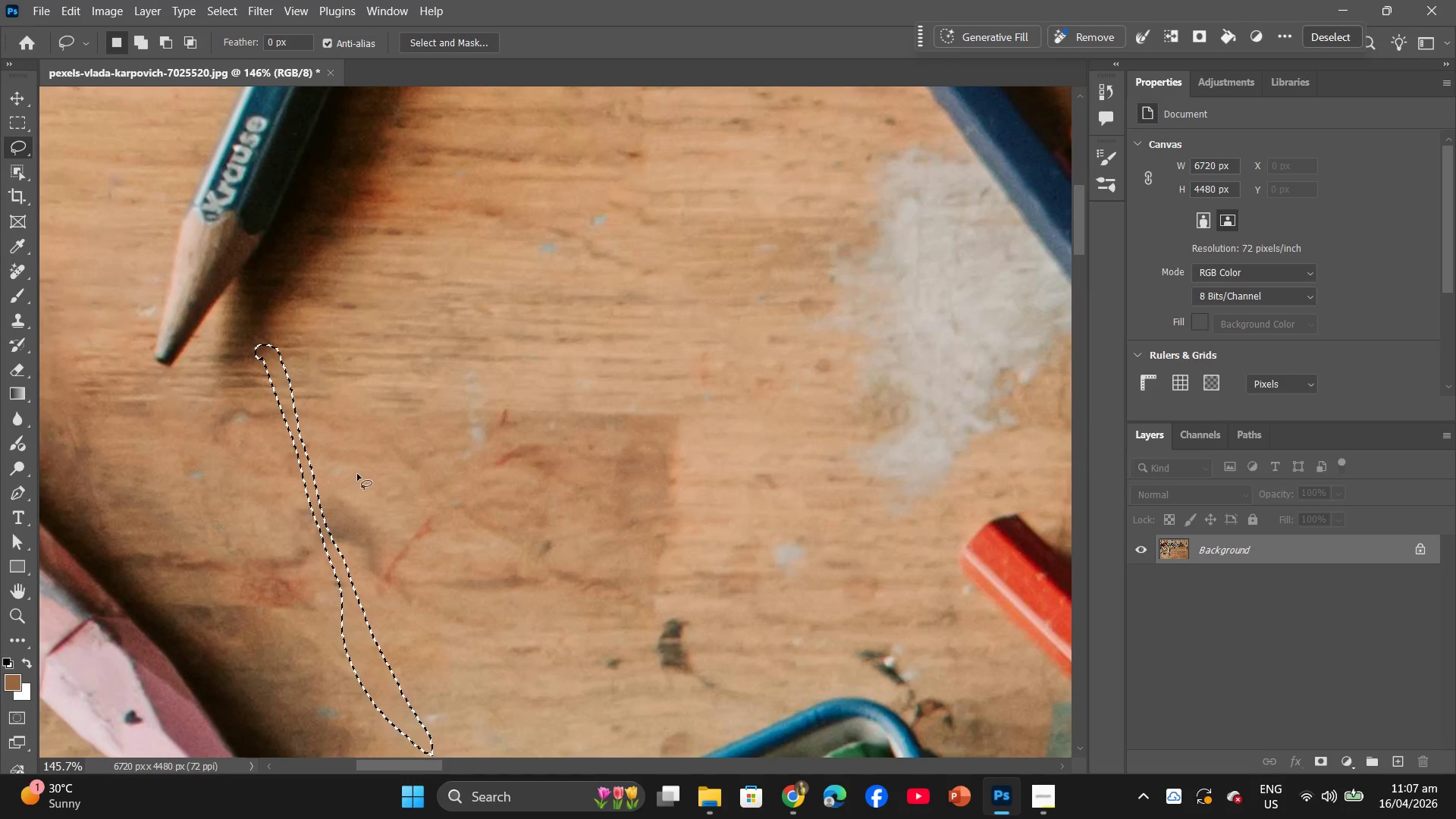 
left_click([361, 464])
 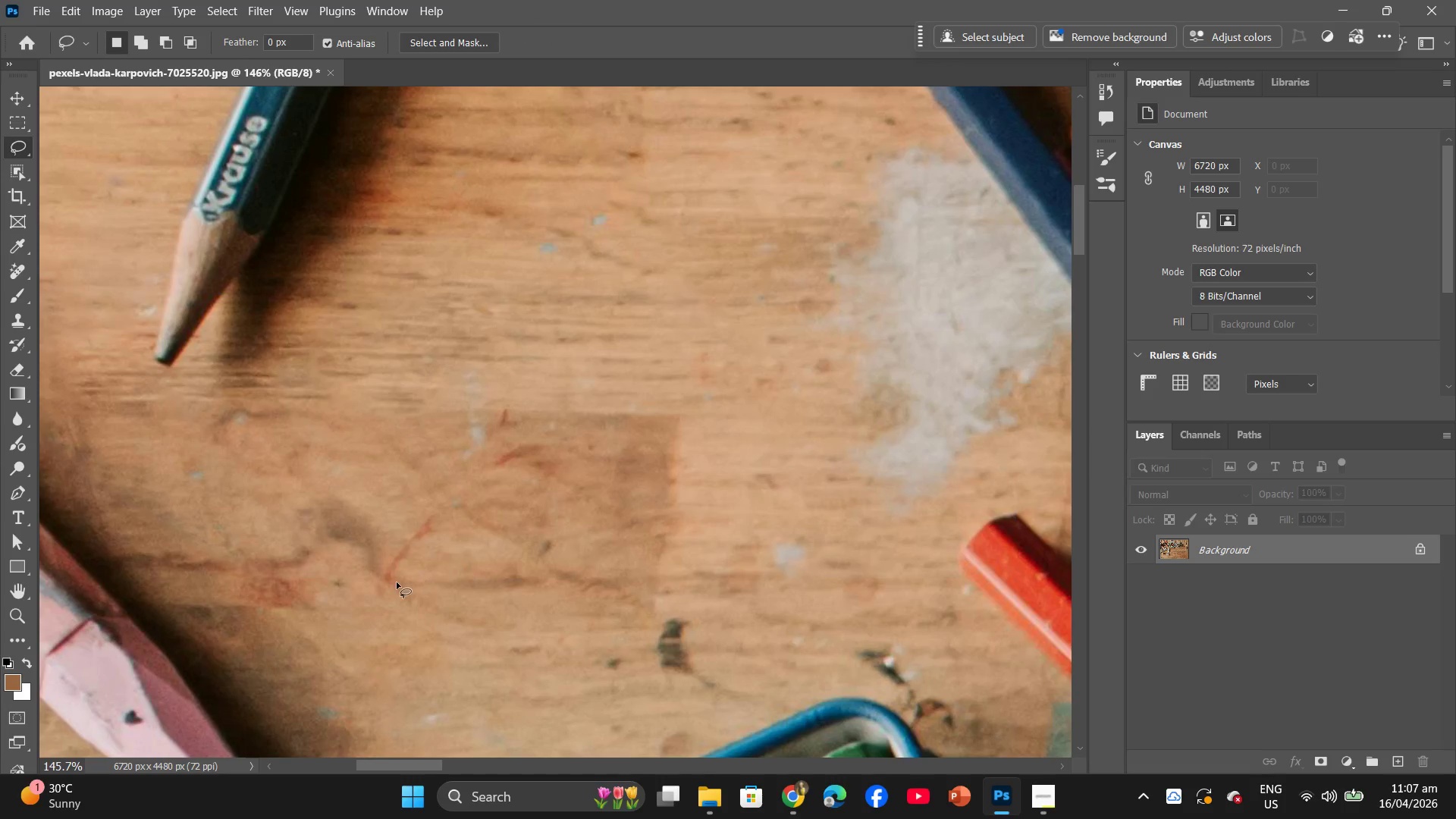 
scroll: coordinate [397, 582], scroll_direction: down, amount: 4.0
 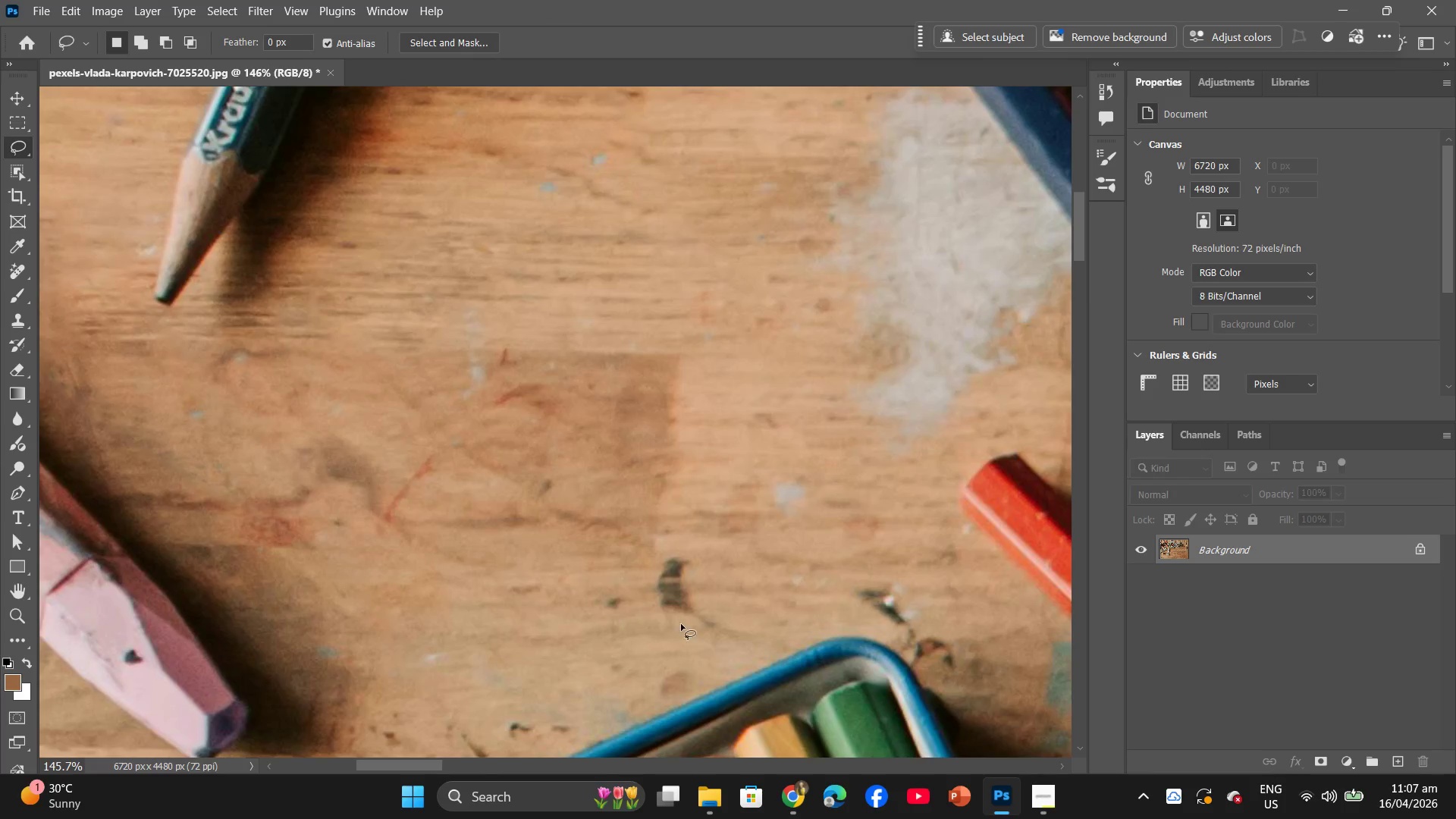 
hold_key(key=AltLeft, duration=1.11)
scroll: coordinate [676, 610], scroll_direction: up, amount: 3.0
 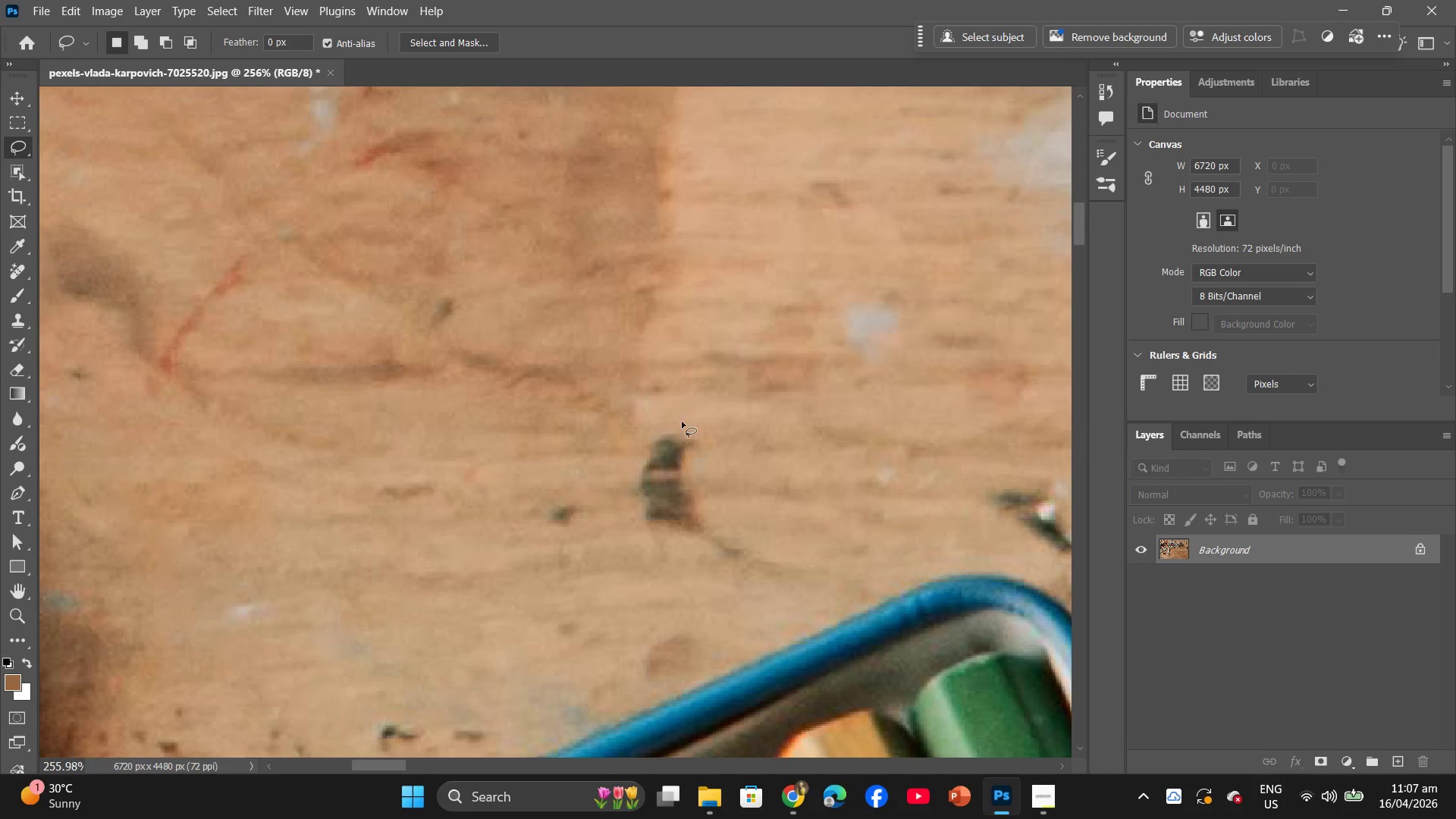 
left_click_drag(start_coordinate=[680, 422], to_coordinate=[659, 429])
 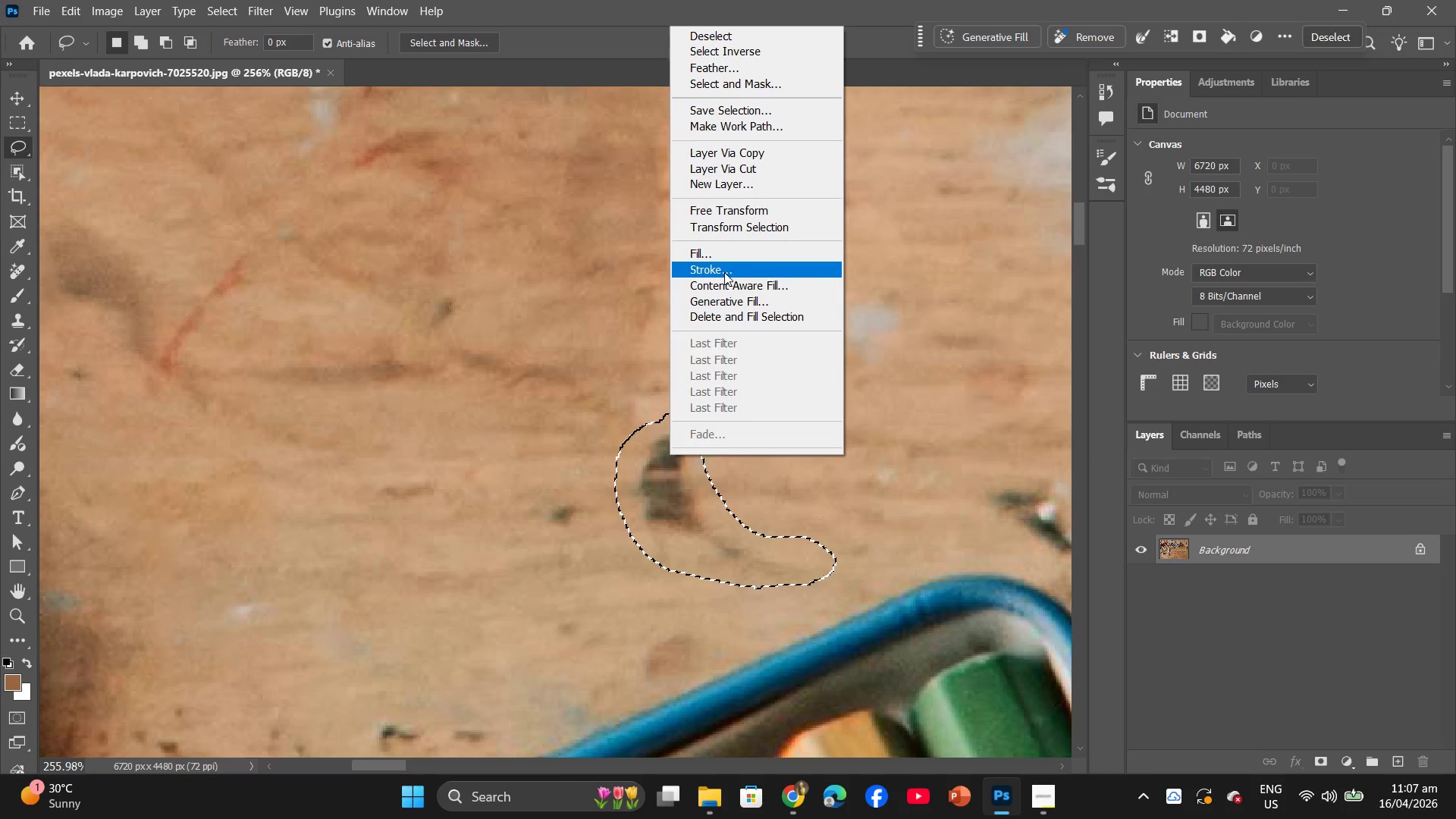 
left_click([713, 249])
 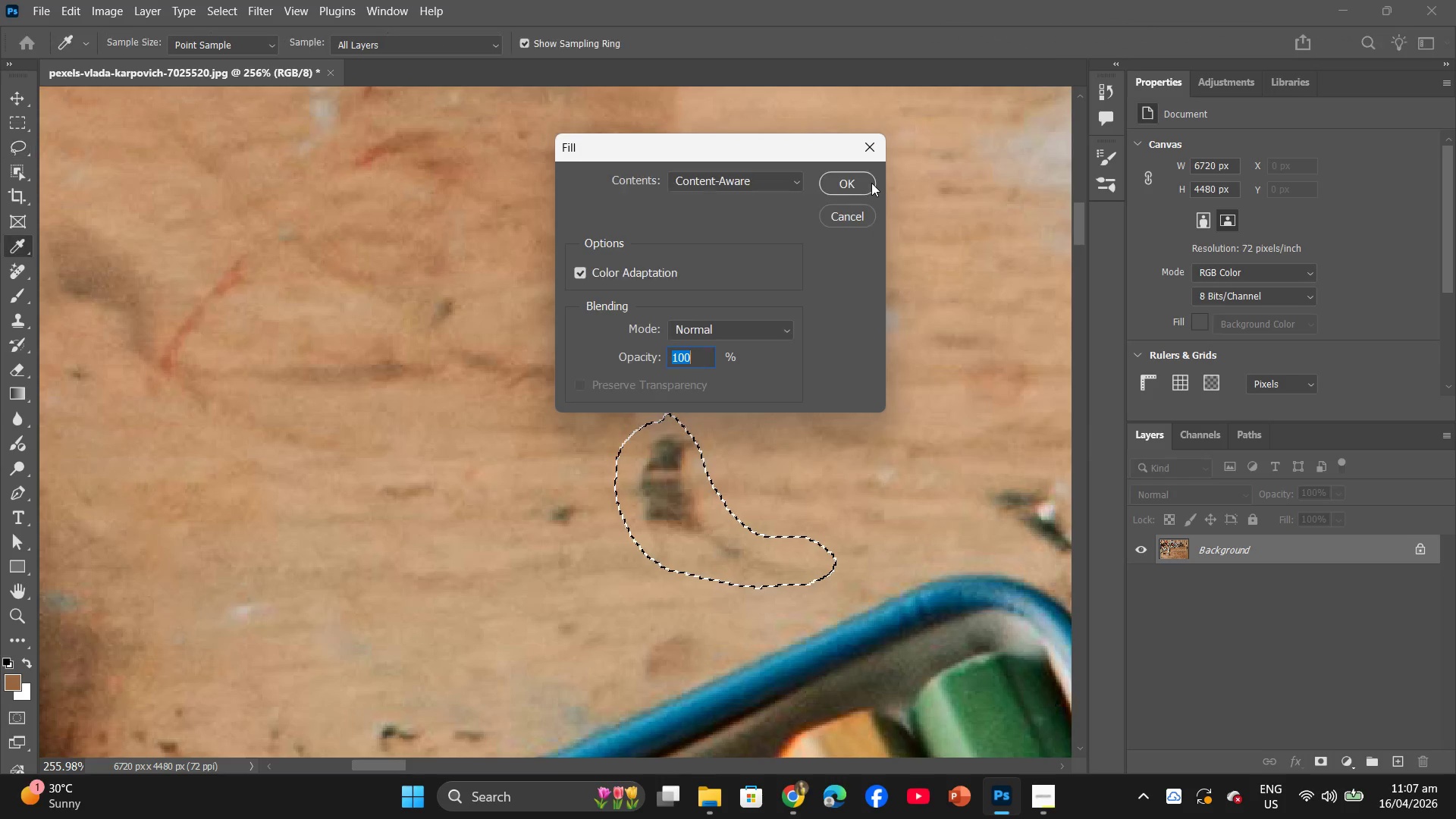 
left_click([840, 177])
 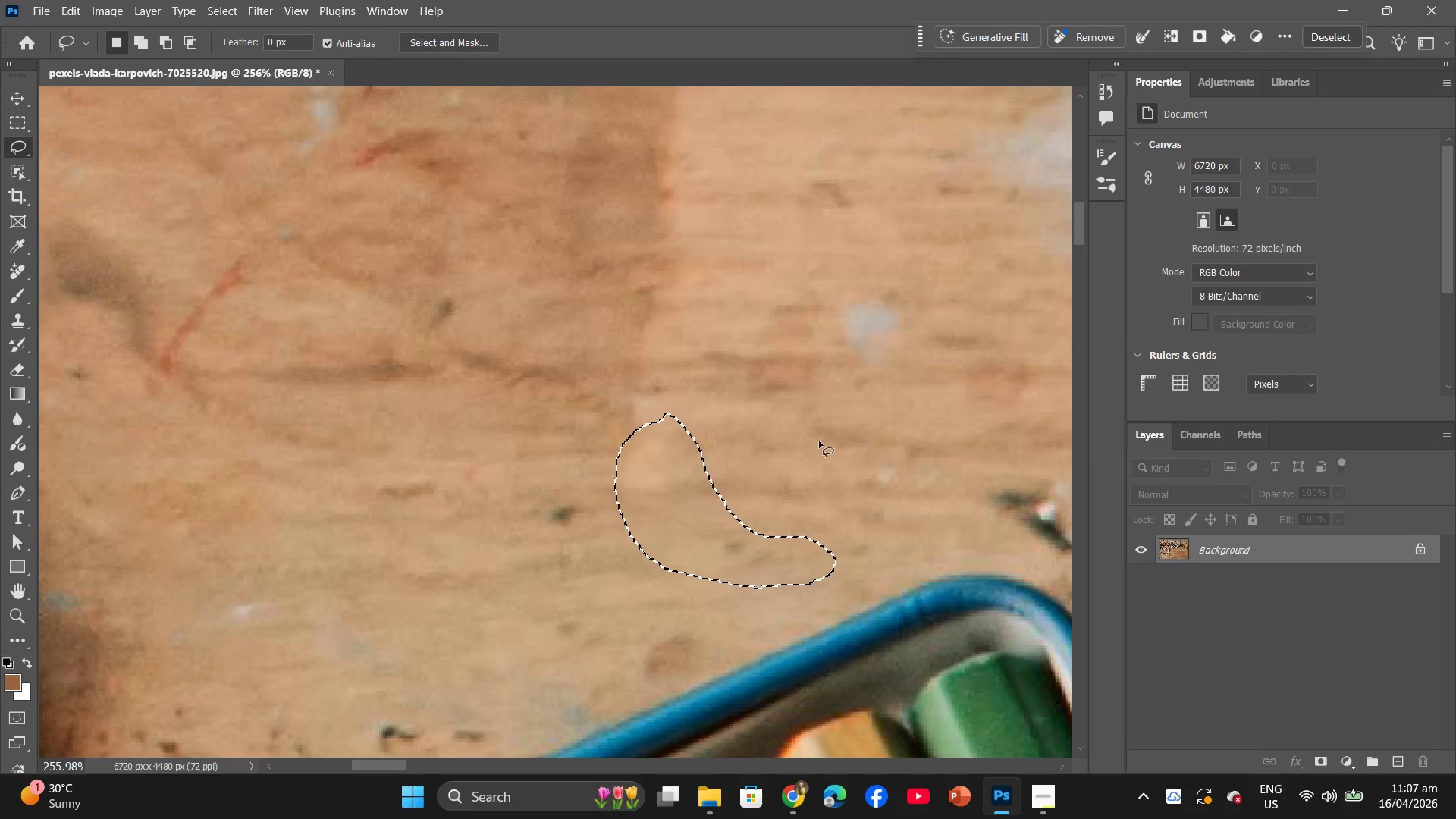 
scroll: coordinate [618, 267], scroll_direction: up, amount: 5.0
 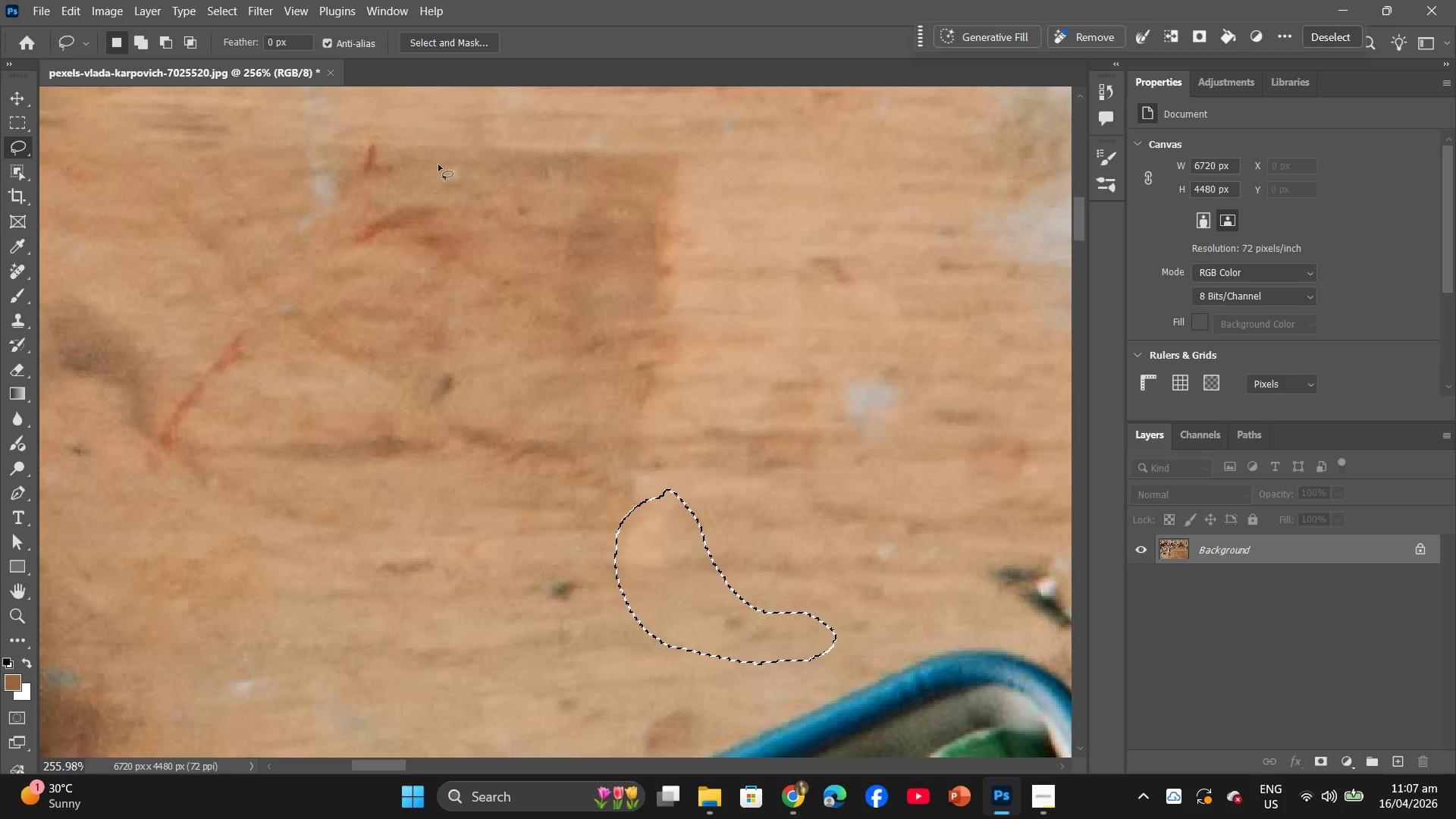 
hold_key(key=AltLeft, duration=1.56)
scroll: coordinate [556, 218], scroll_direction: down, amount: 8.0
 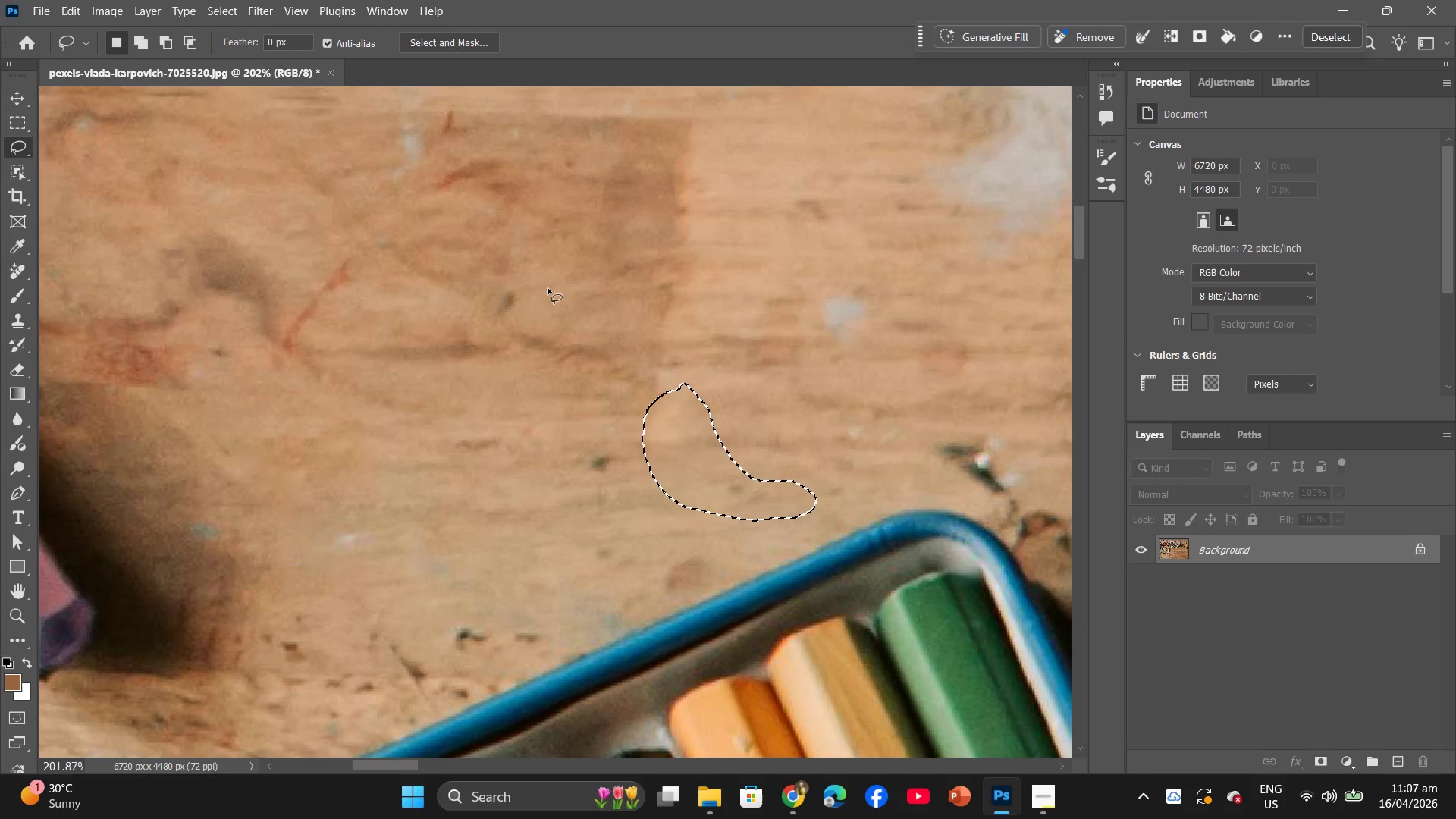 
left_click_drag(start_coordinate=[542, 281], to_coordinate=[516, 245])
 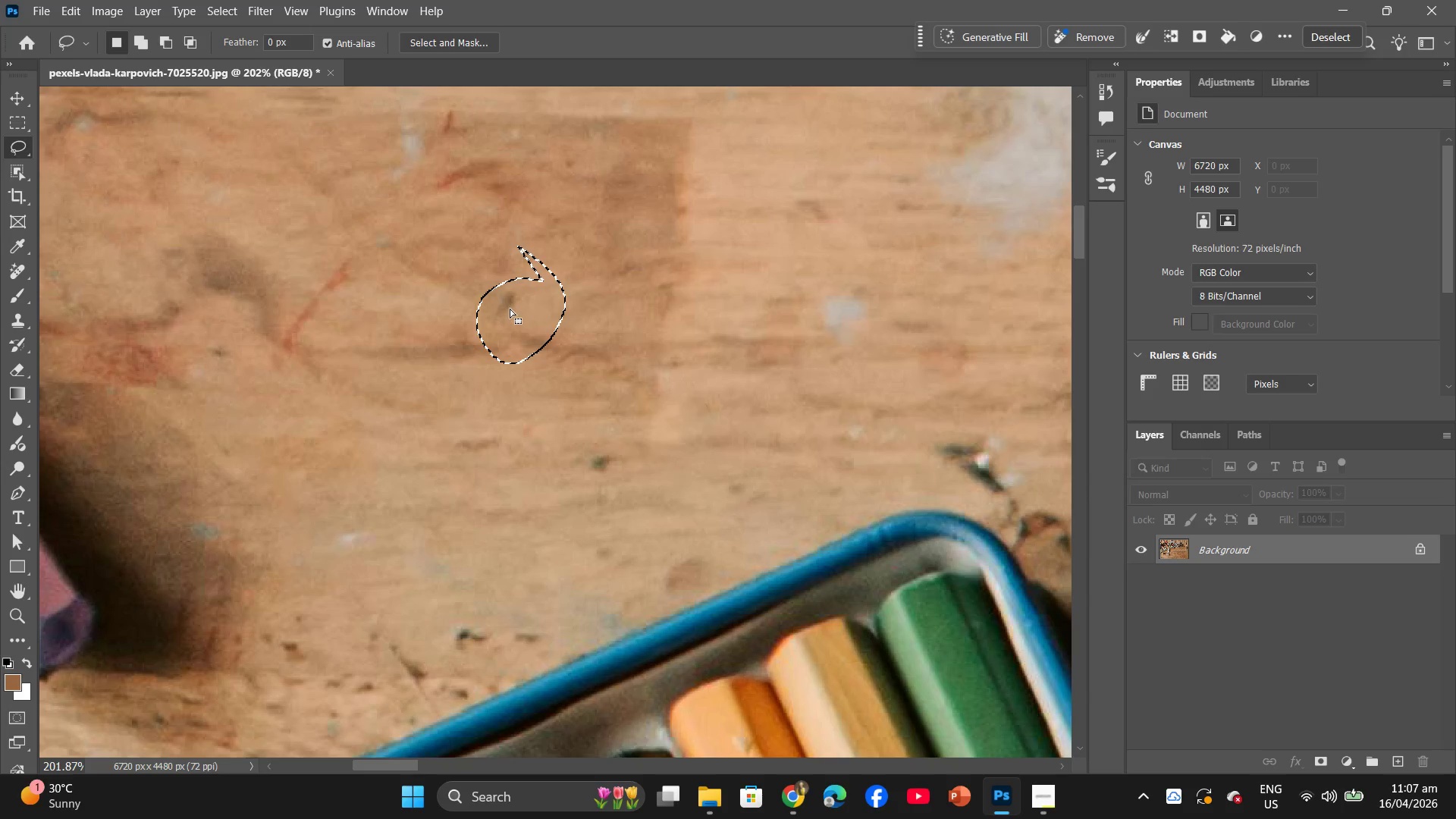 
right_click([510, 309])
 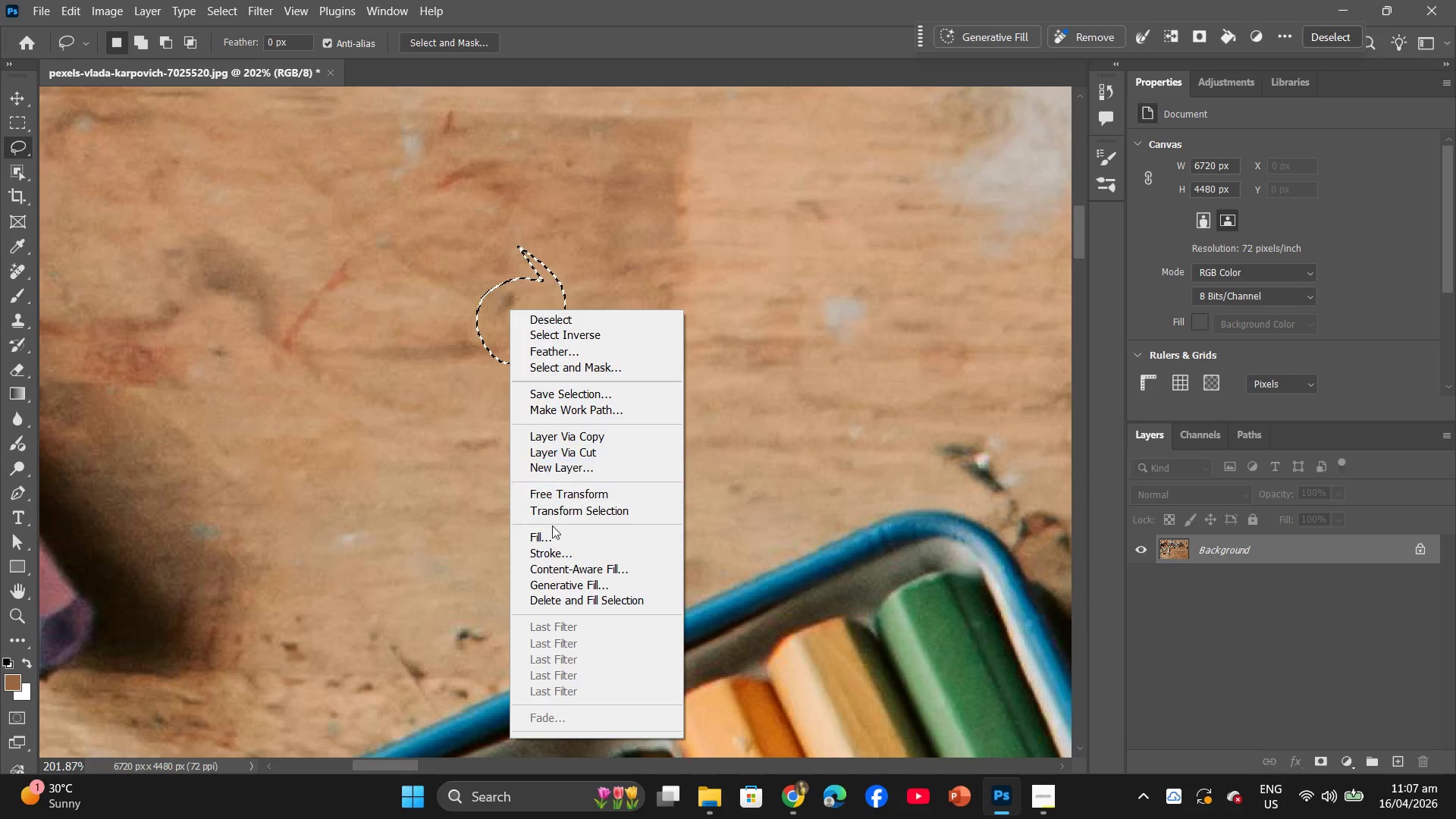 
left_click([552, 533])
 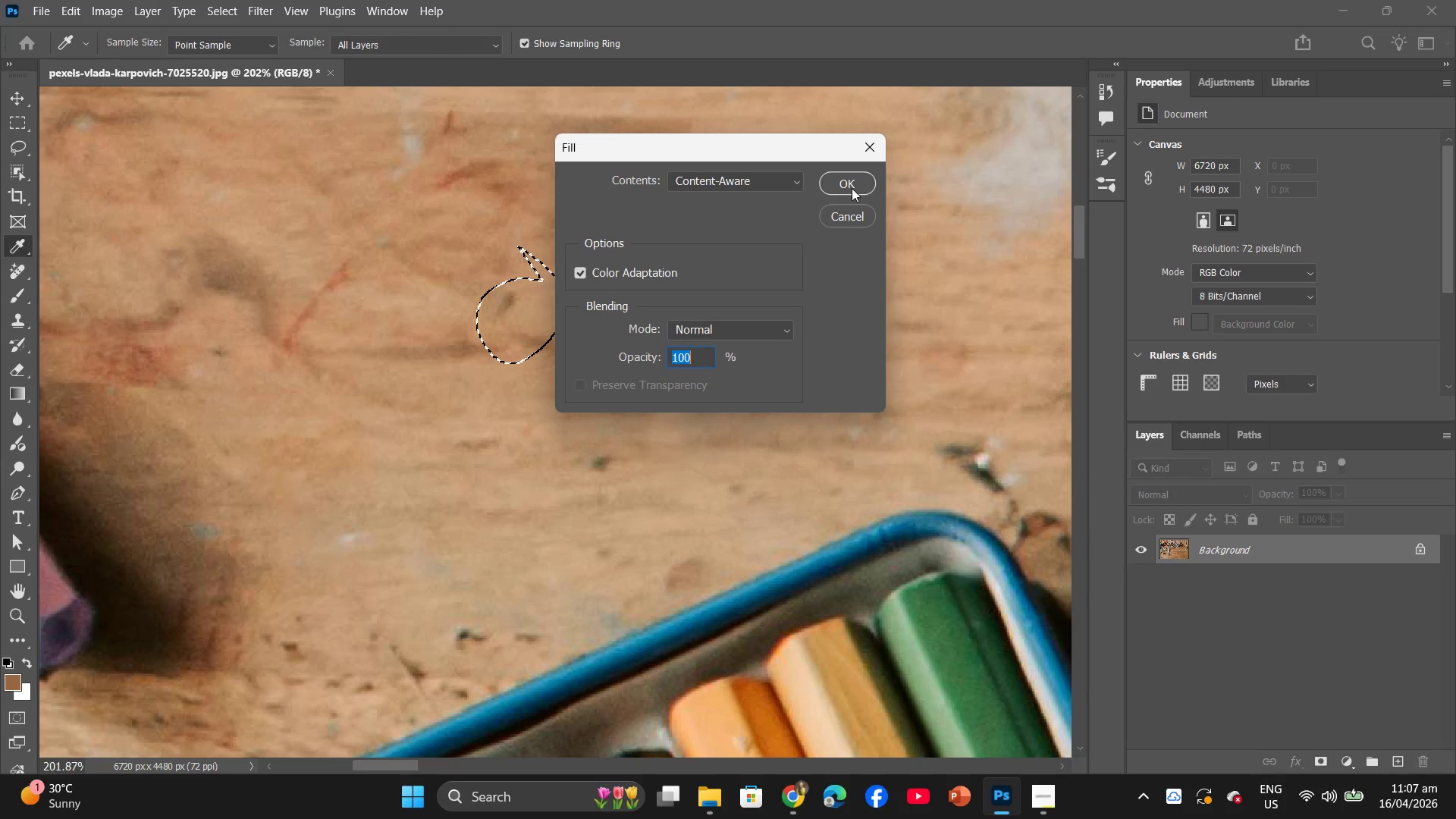 
left_click([852, 188])
 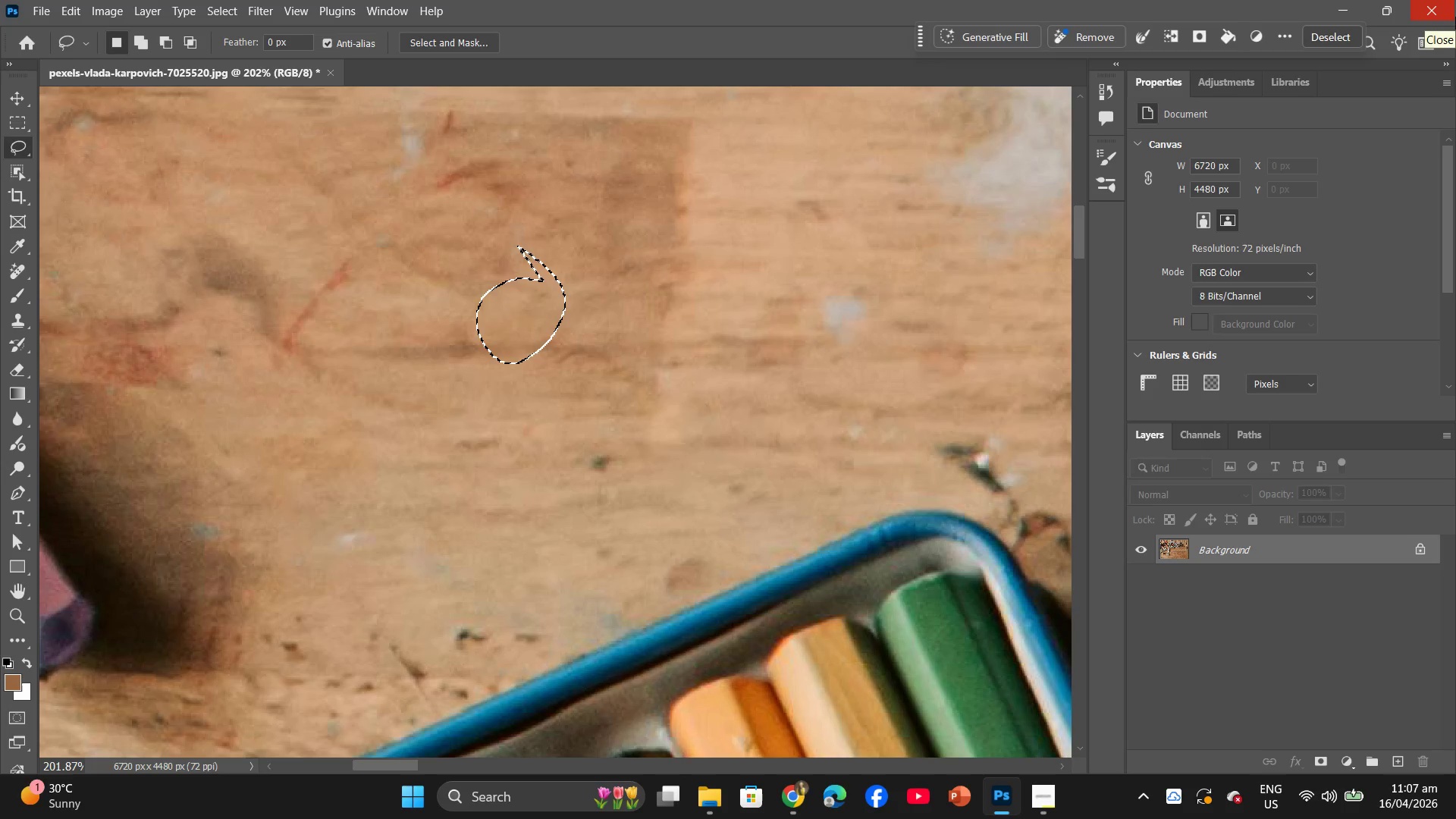 
wait(8.89)
 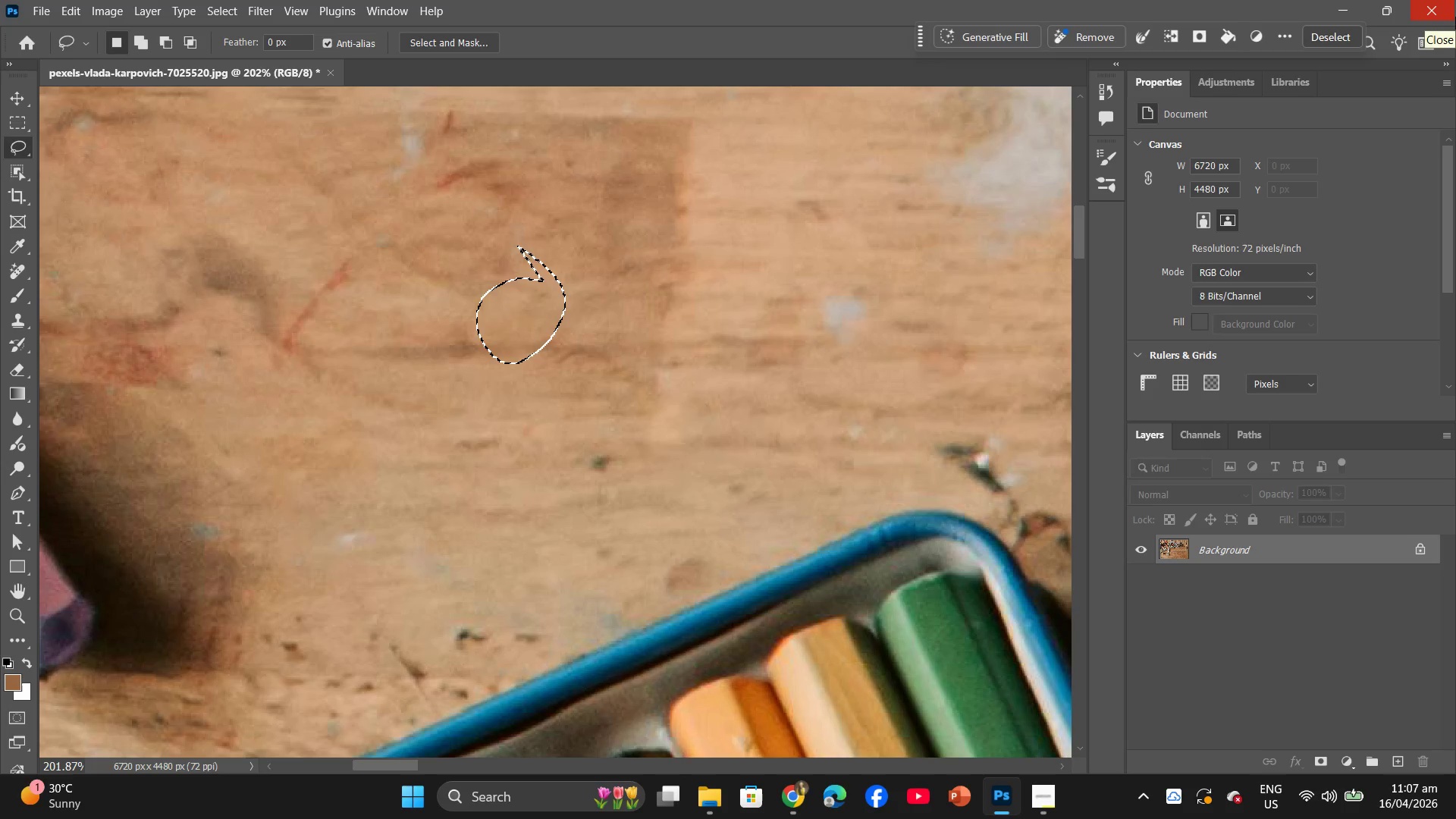 
hold_key(key=AltLeft, duration=0.89)
 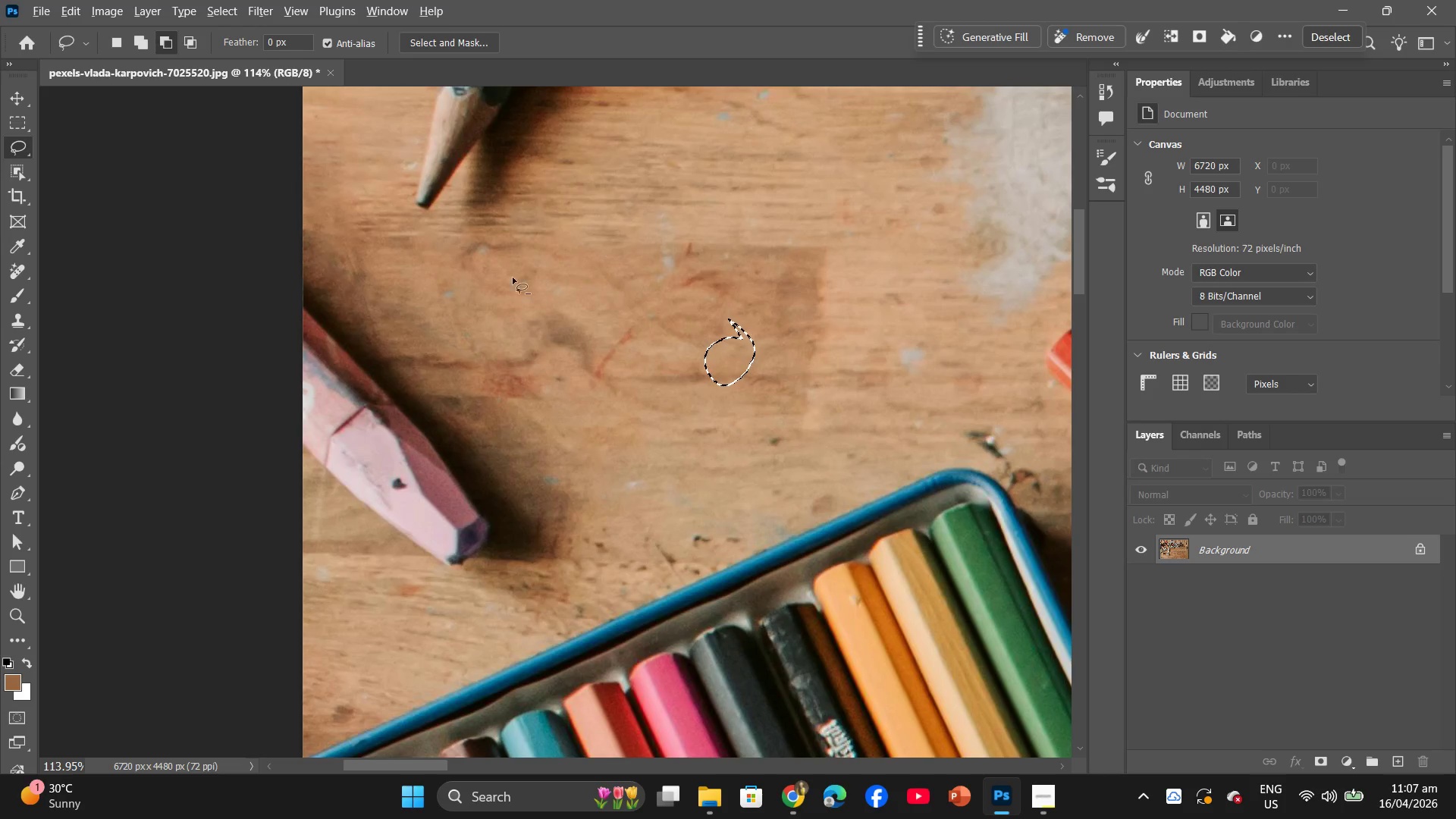 
hold_key(key=AltLeft, duration=1.23)
 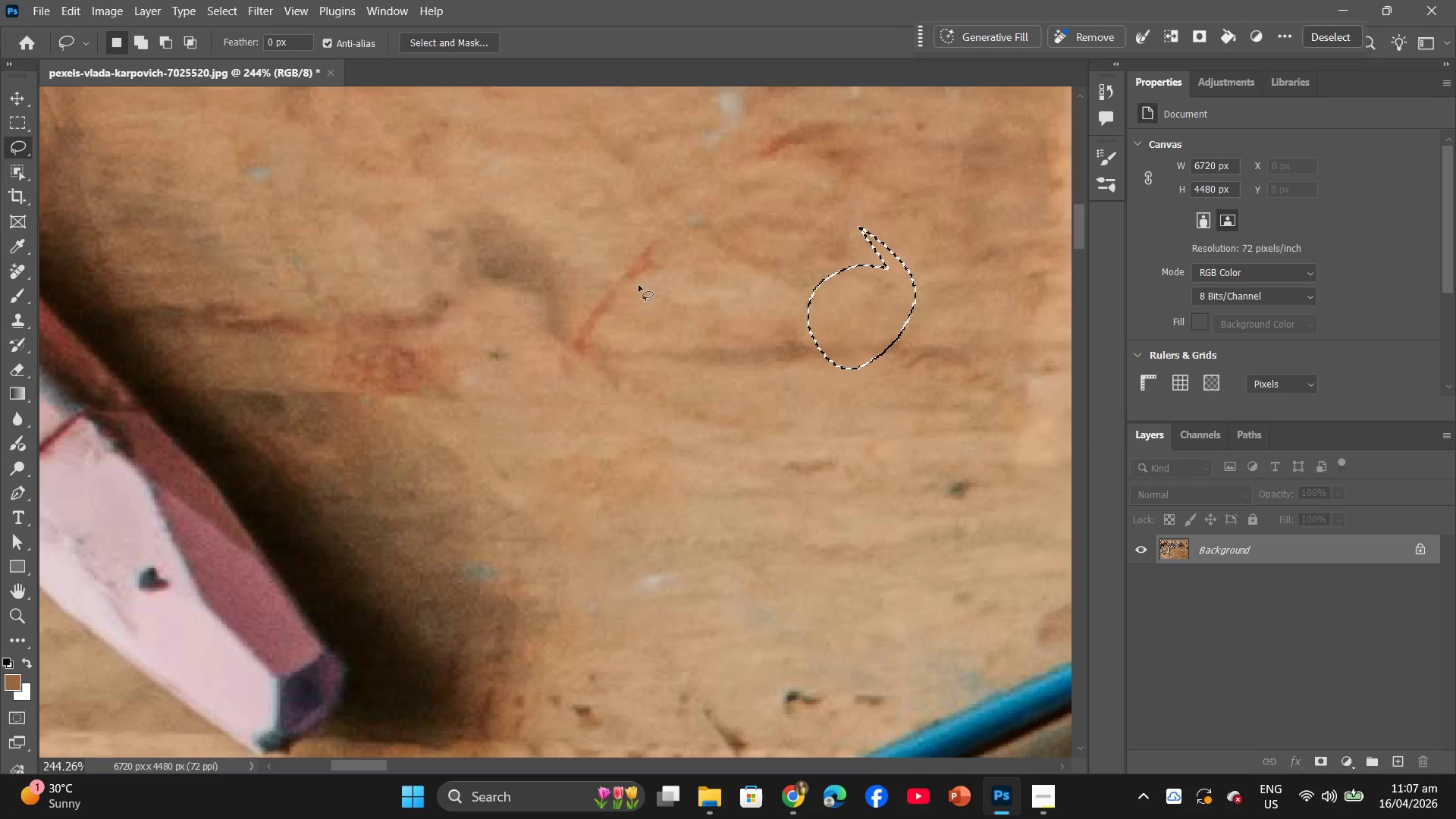 
scroll: coordinate [1008, 403], scroll_direction: down, amount: 6.0
 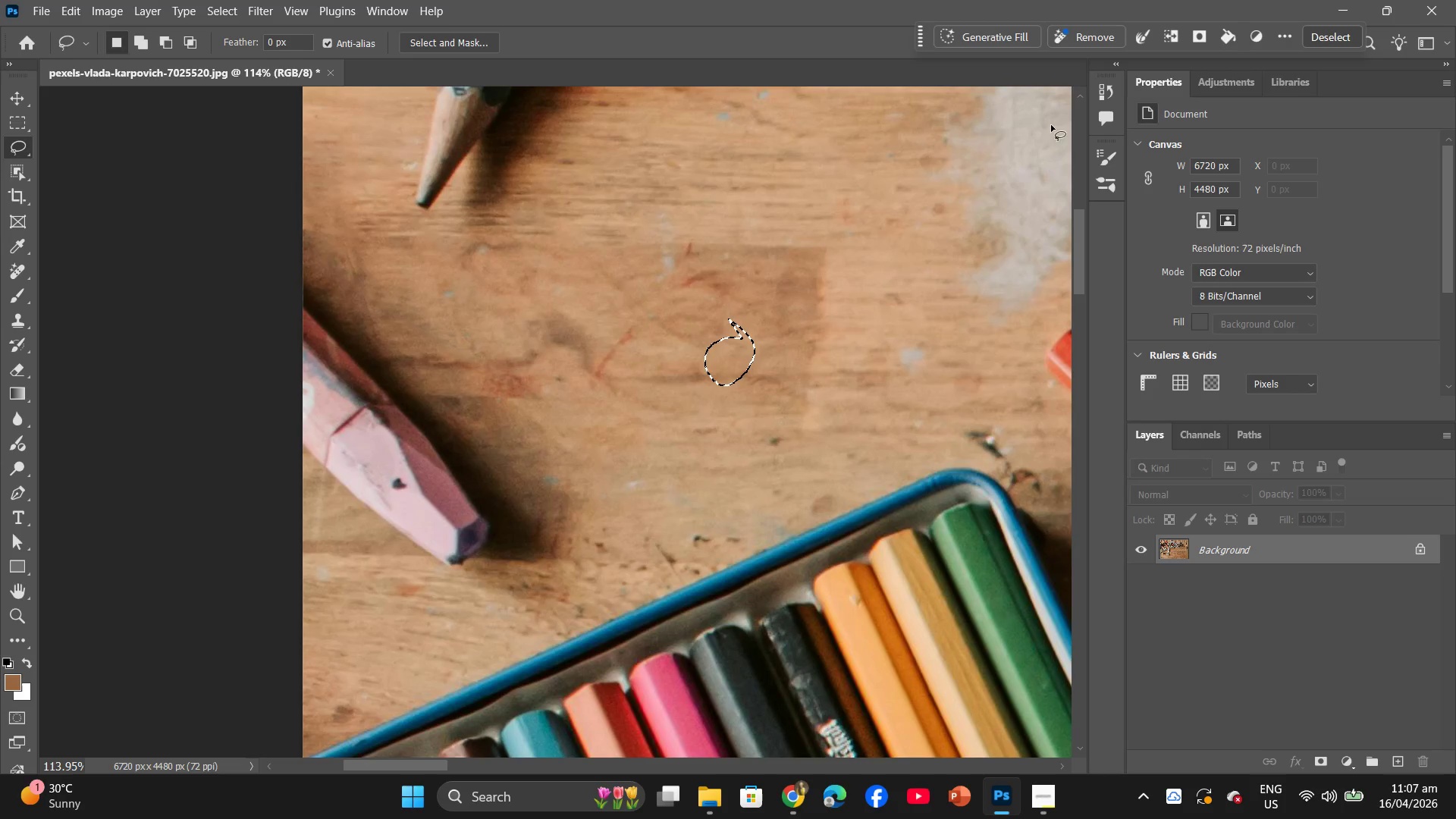 
scroll: coordinate [631, 406], scroll_direction: up, amount: 7.0
 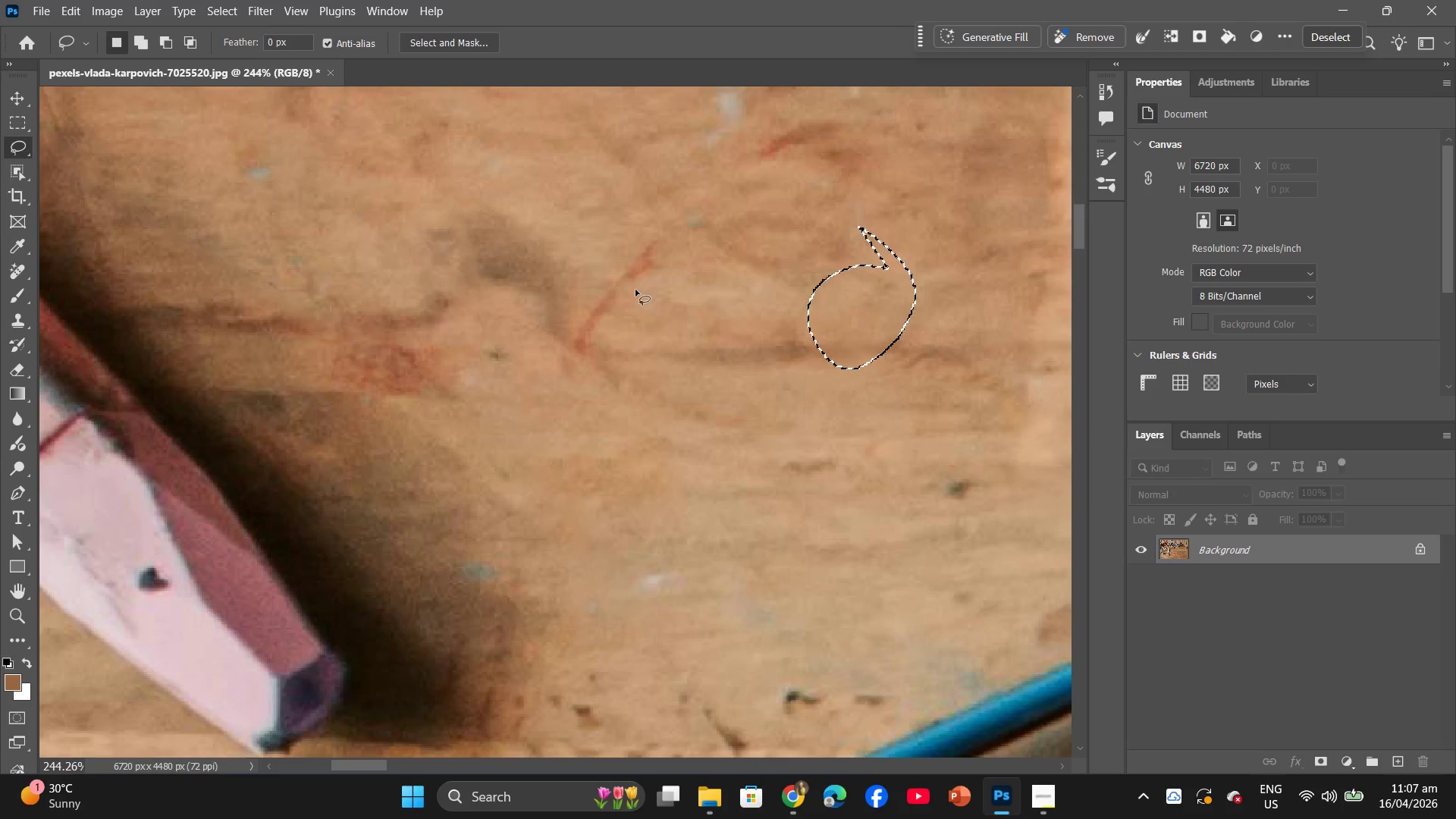 
left_click_drag(start_coordinate=[635, 292], to_coordinate=[639, 293])
 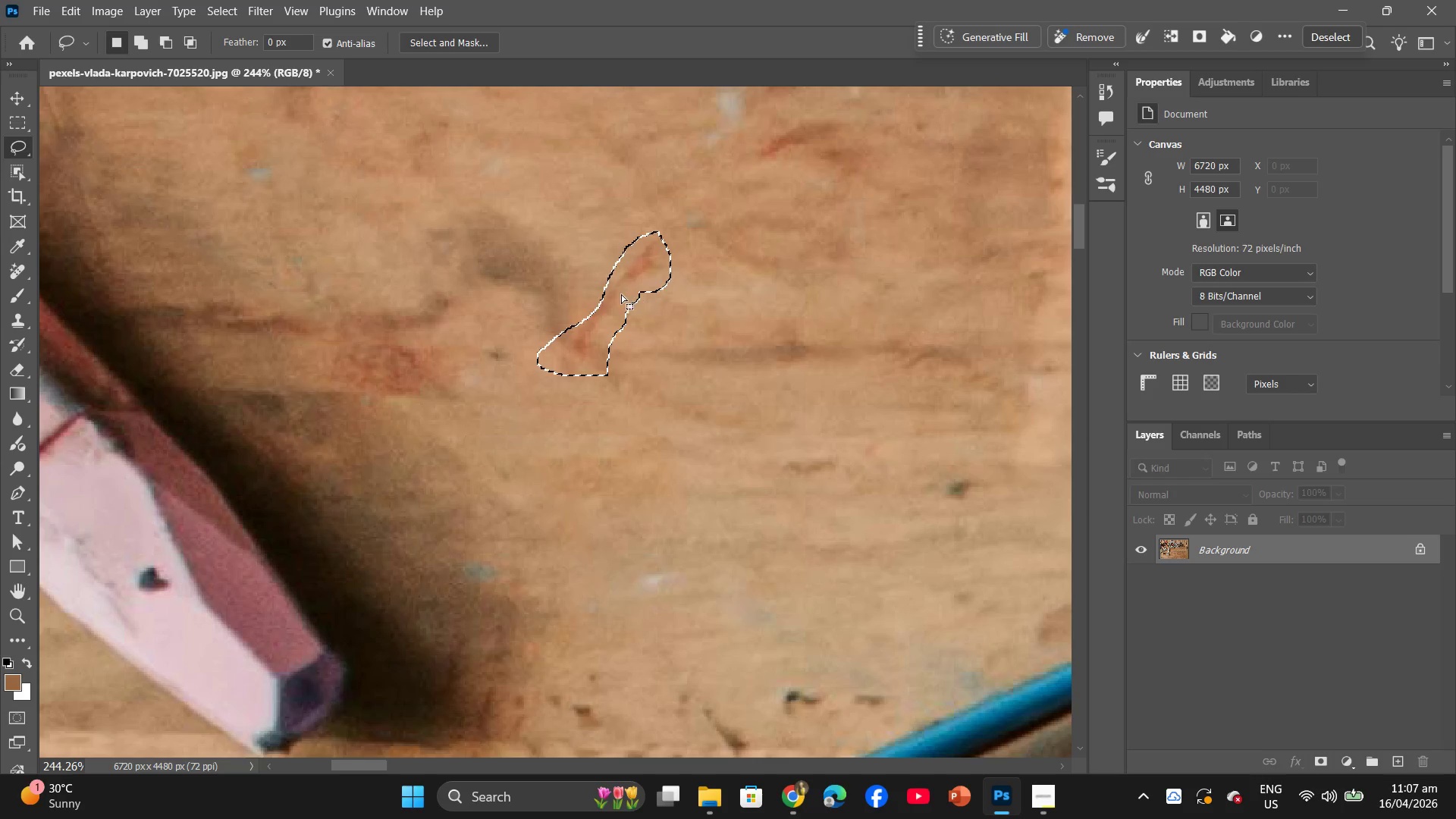 
right_click([622, 295])
 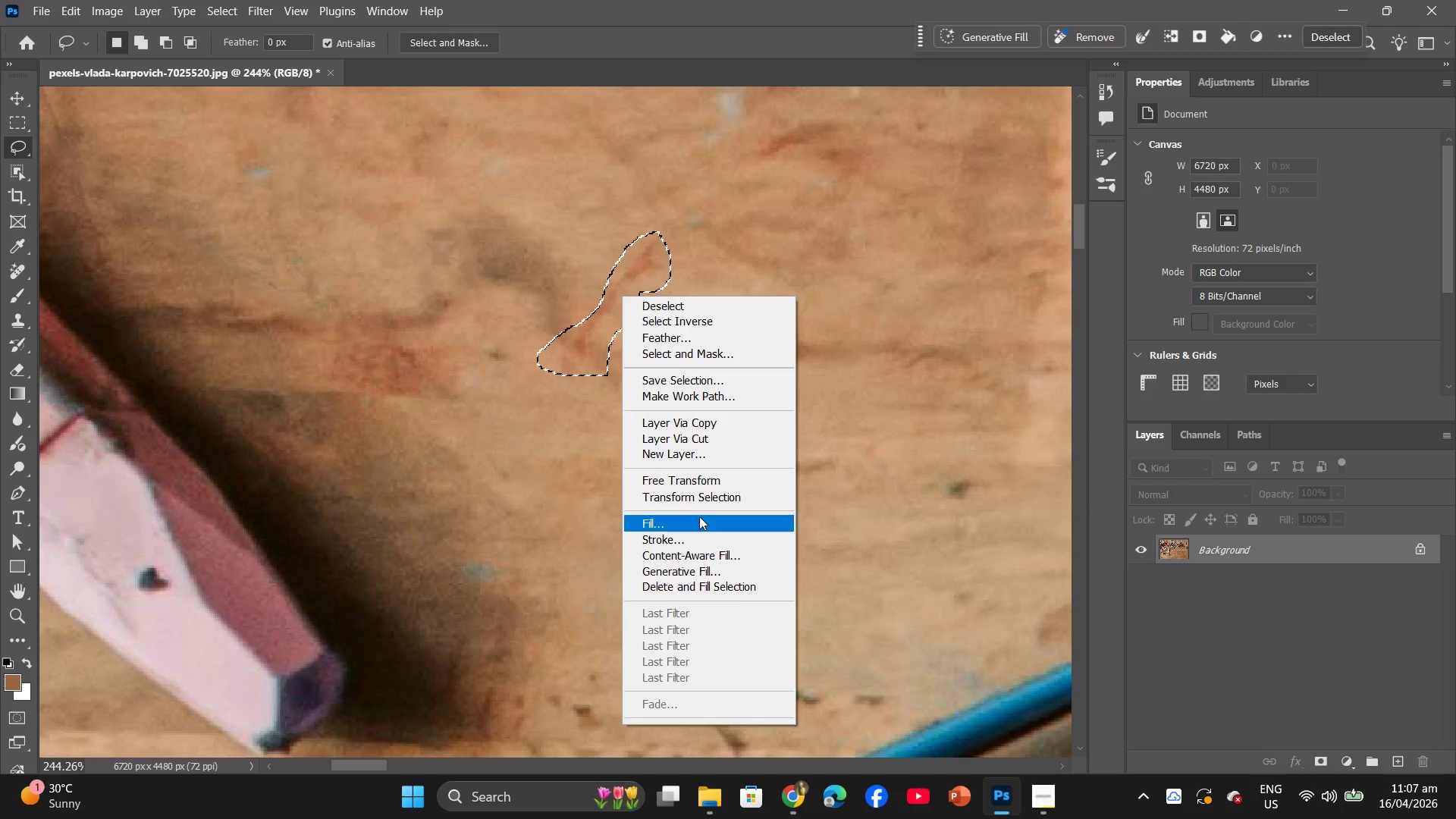 
double_click([699, 522])
 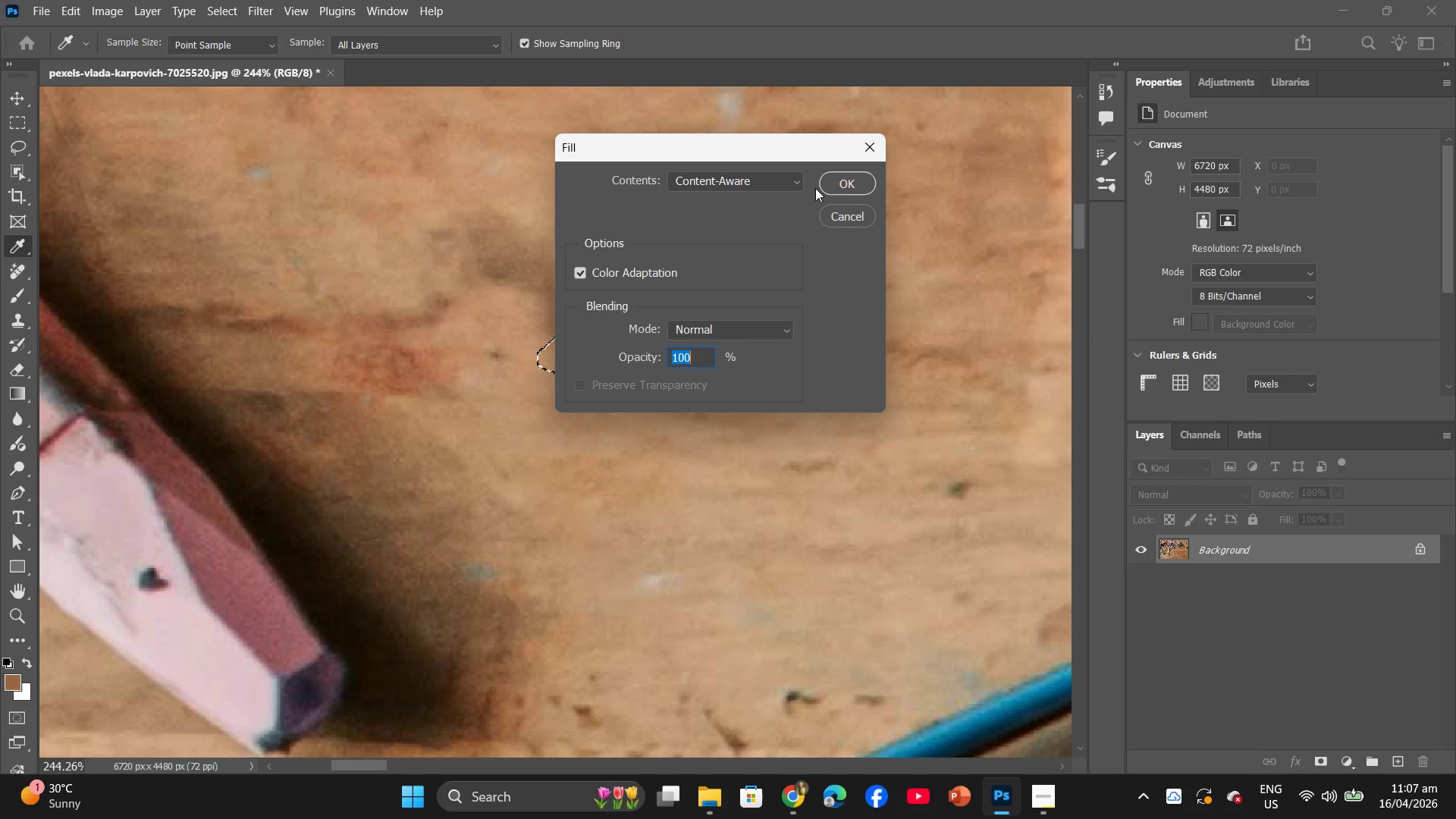 
left_click([848, 183])
 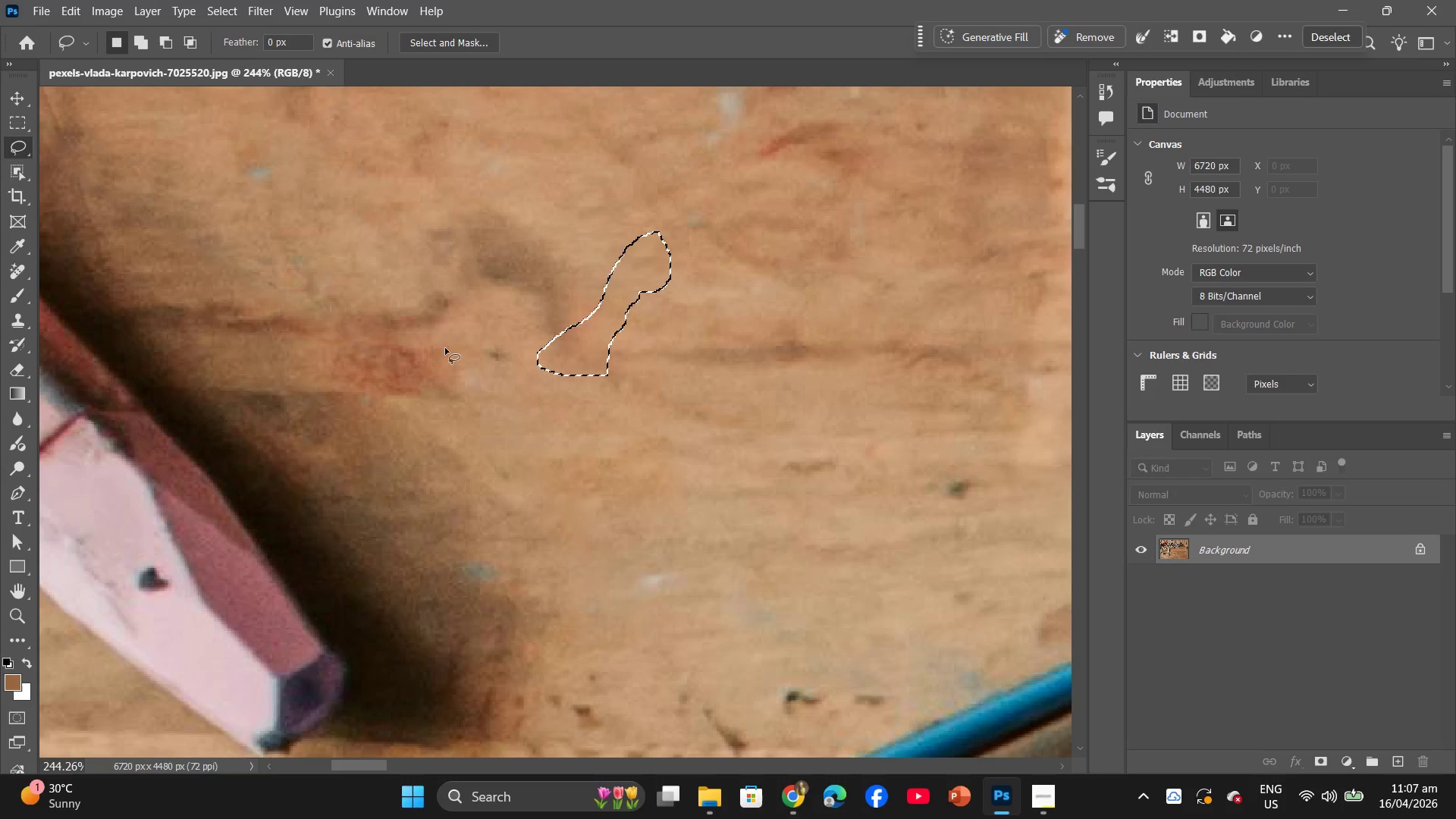 
hold_key(key=AltLeft, duration=4.7)
scroll: coordinate [795, 404], scroll_direction: down, amount: 19.0
 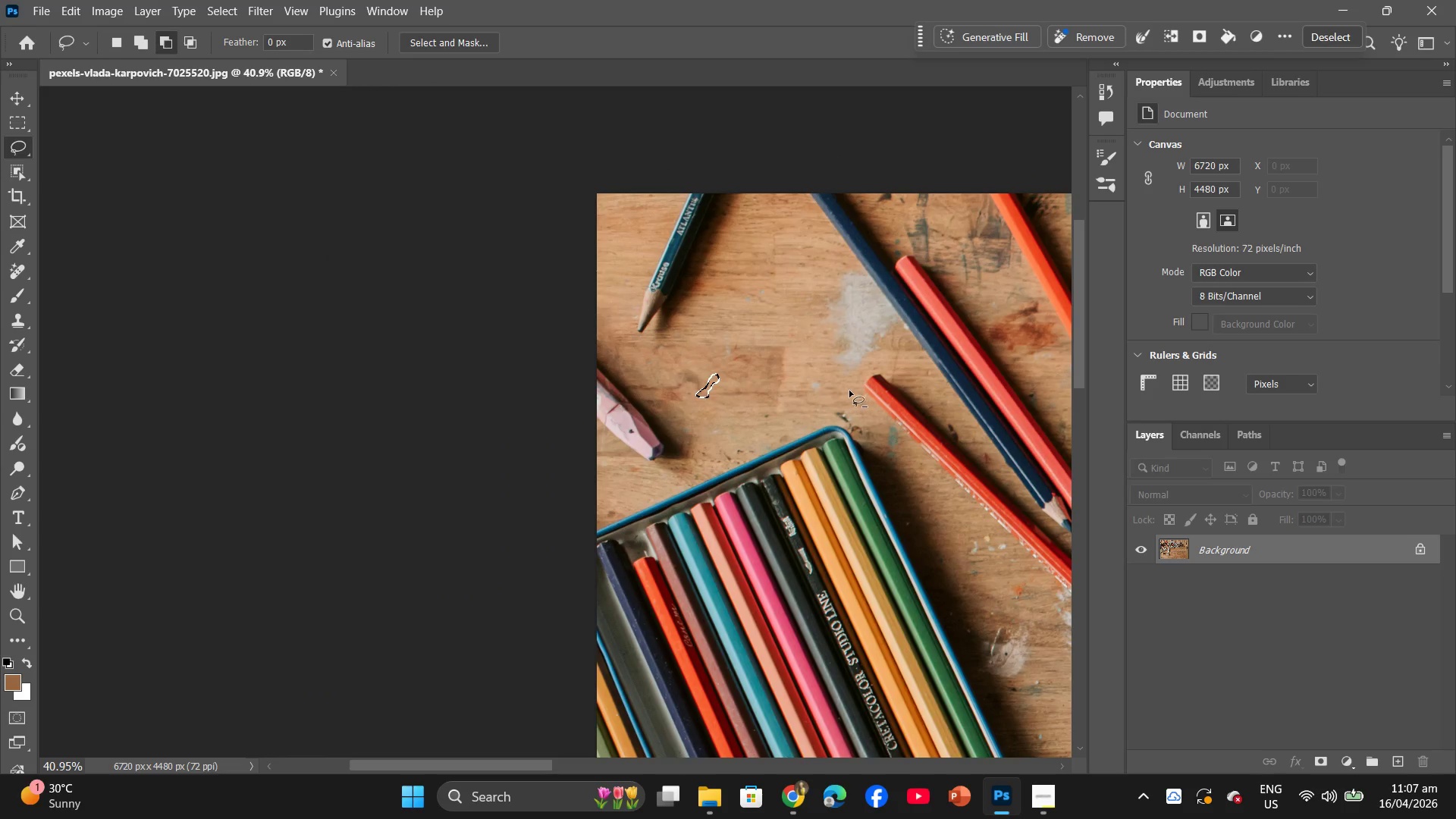 
scroll: coordinate [911, 393], scroll_direction: up, amount: 8.0
 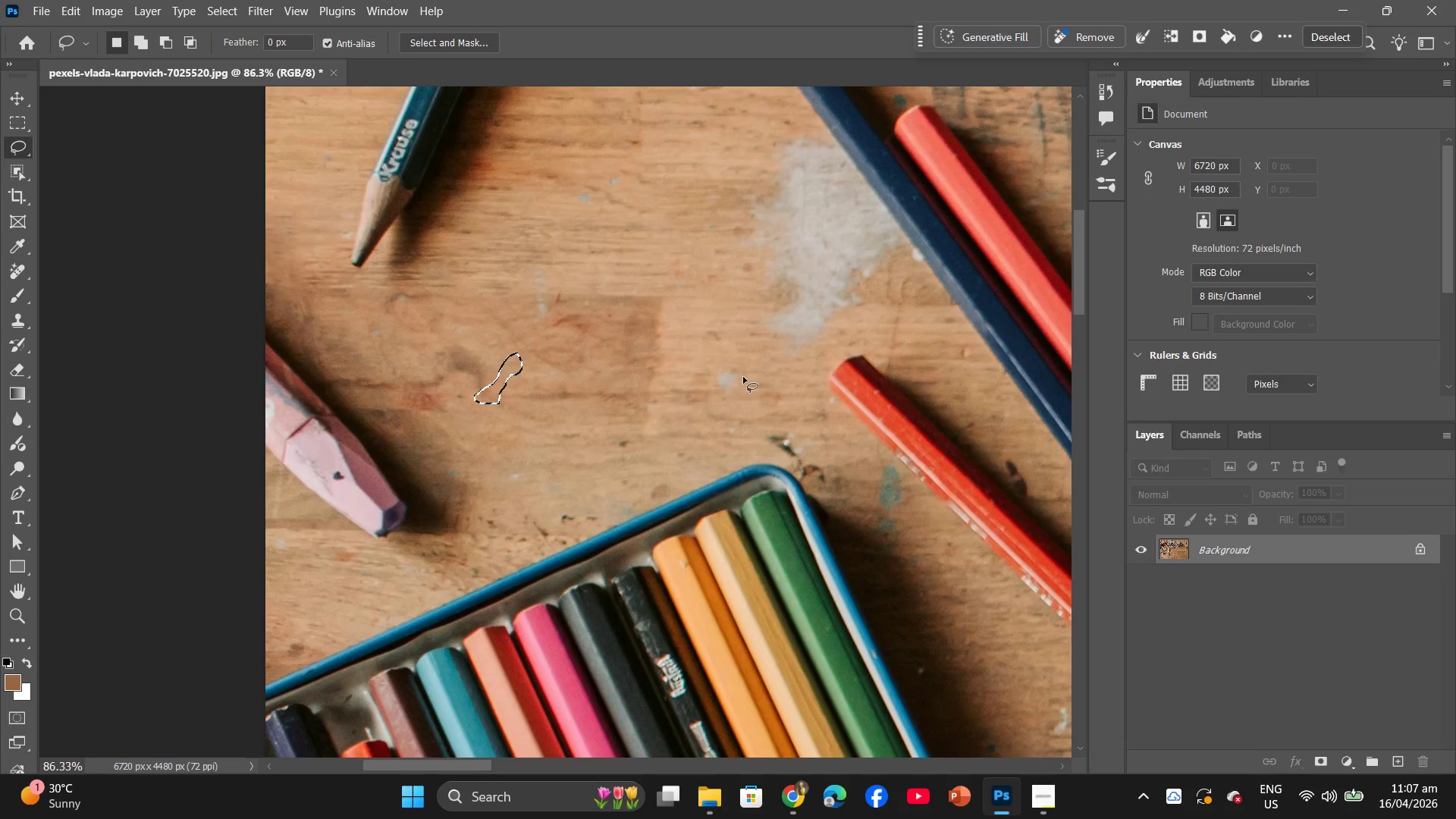 
left_click_drag(start_coordinate=[747, 371], to_coordinate=[751, 369])
 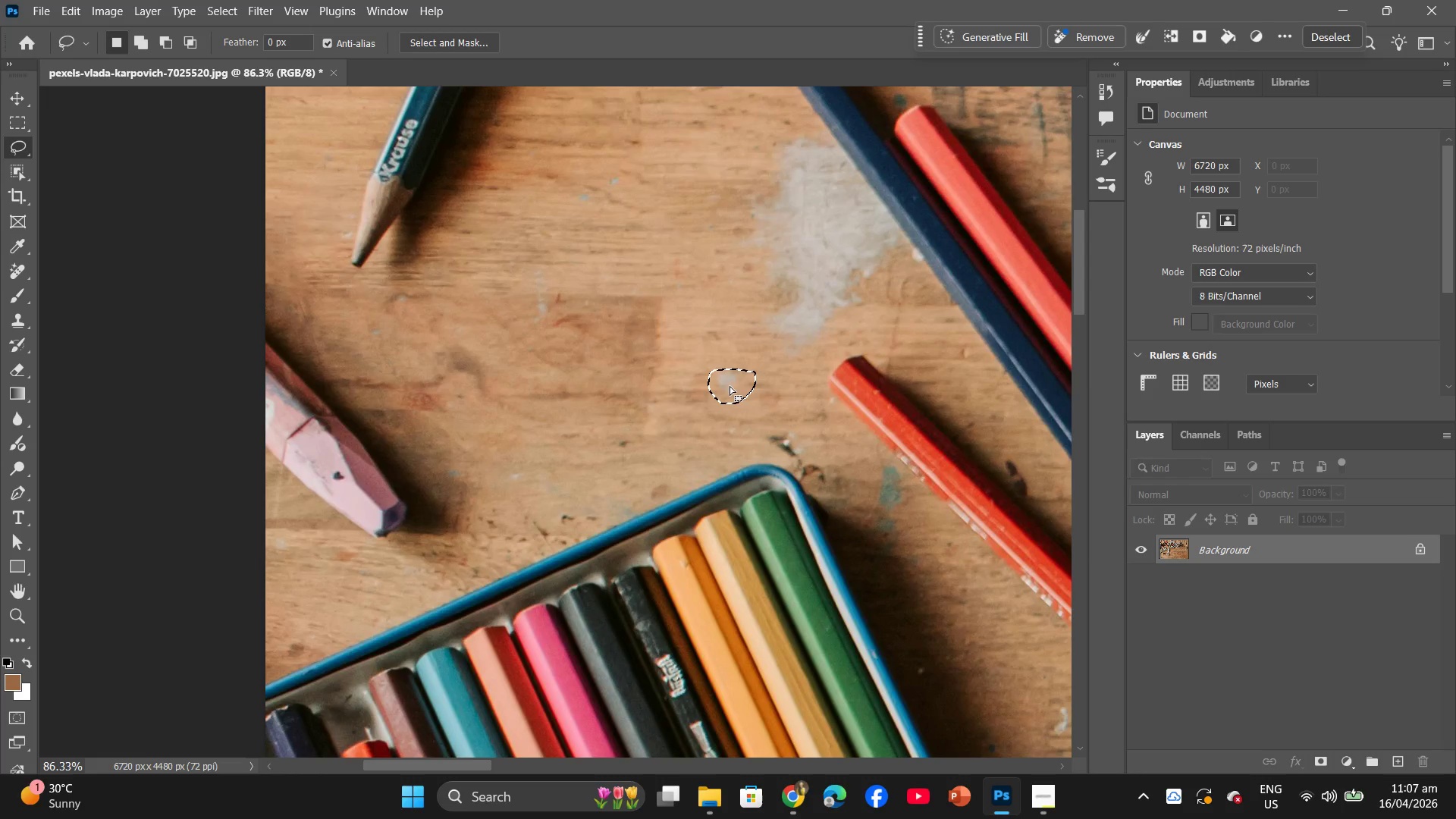 
right_click([730, 388])
 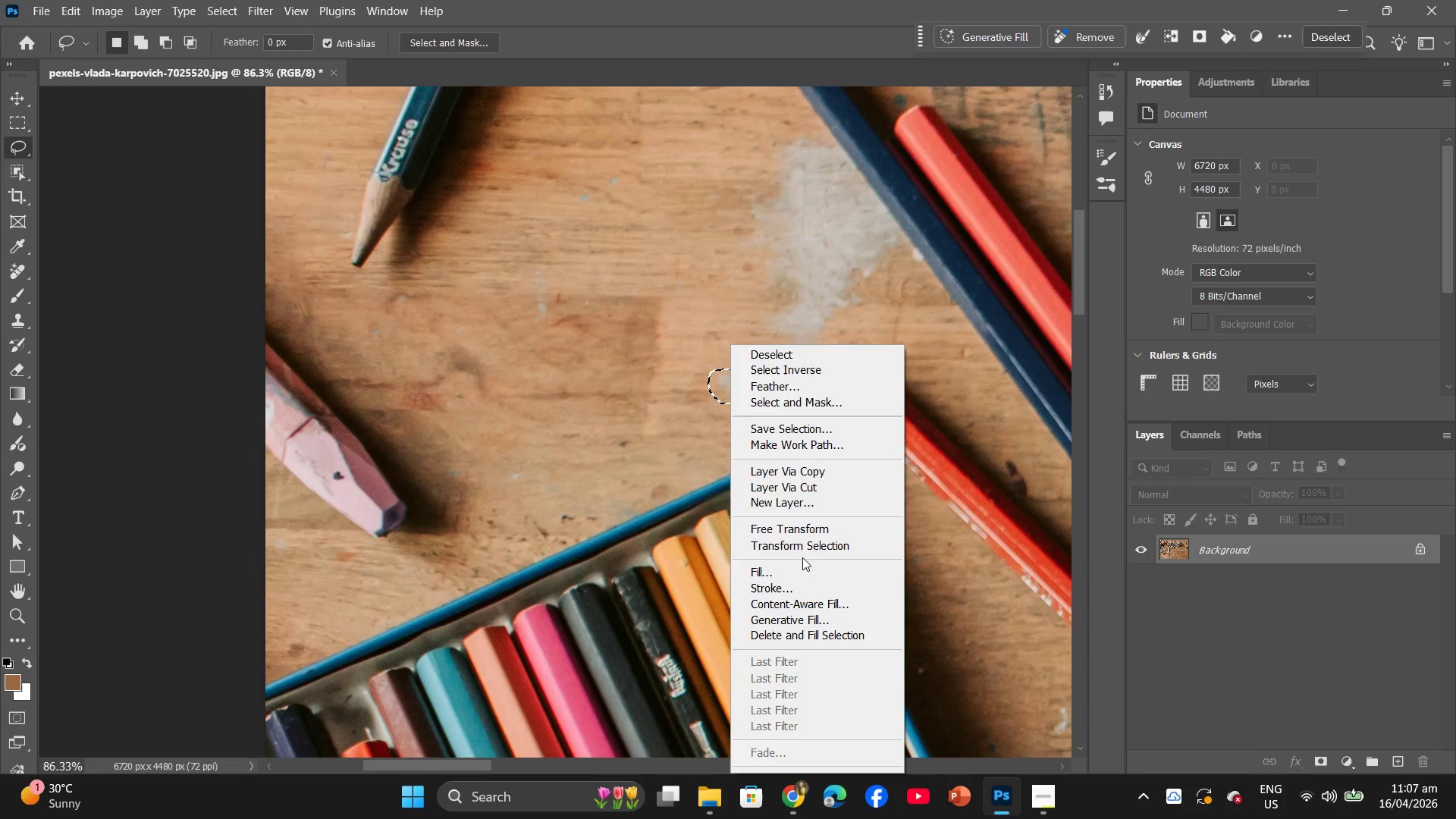 
left_click([805, 569])
 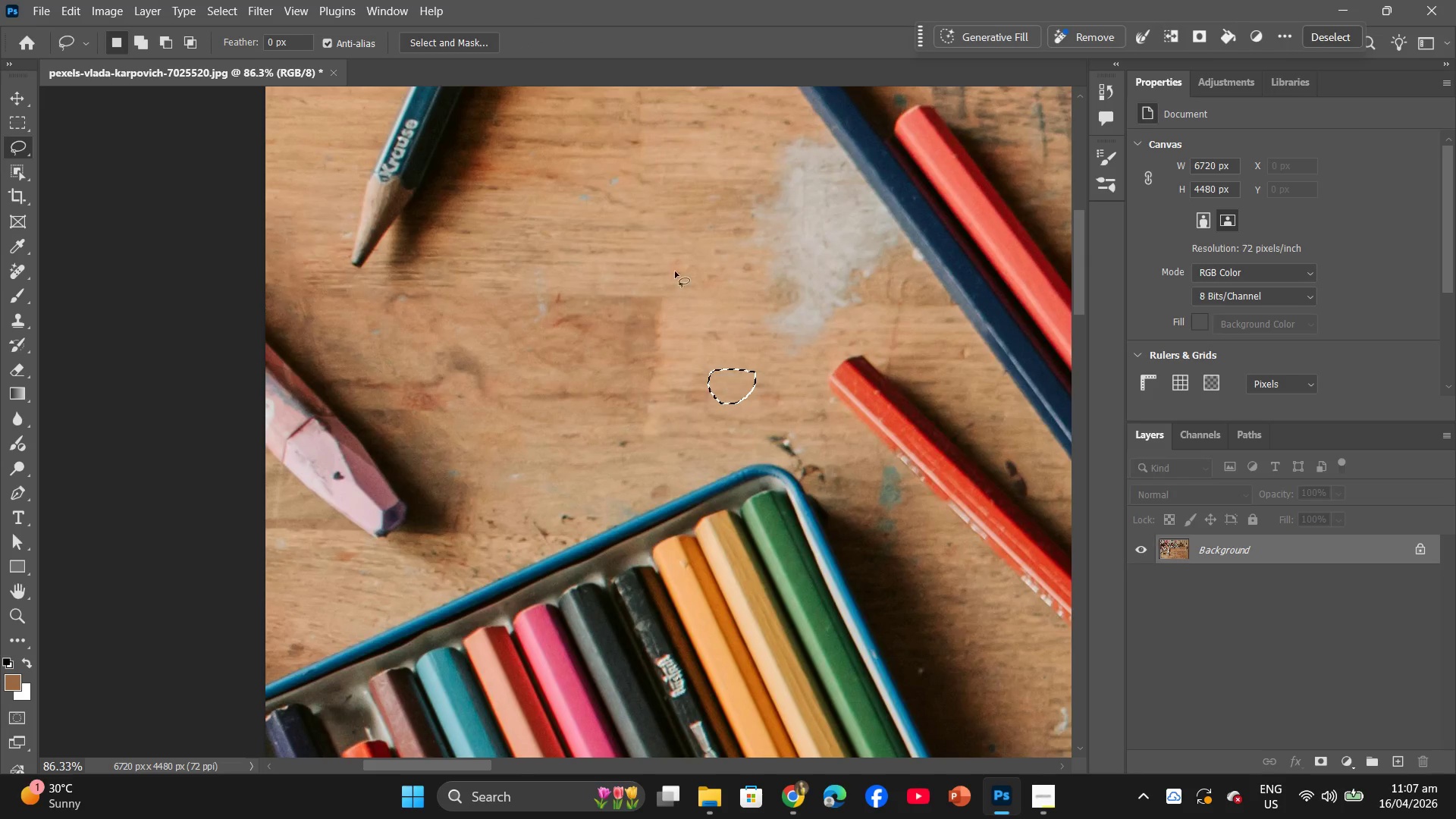 
left_click_drag(start_coordinate=[554, 275], to_coordinate=[556, 258])
 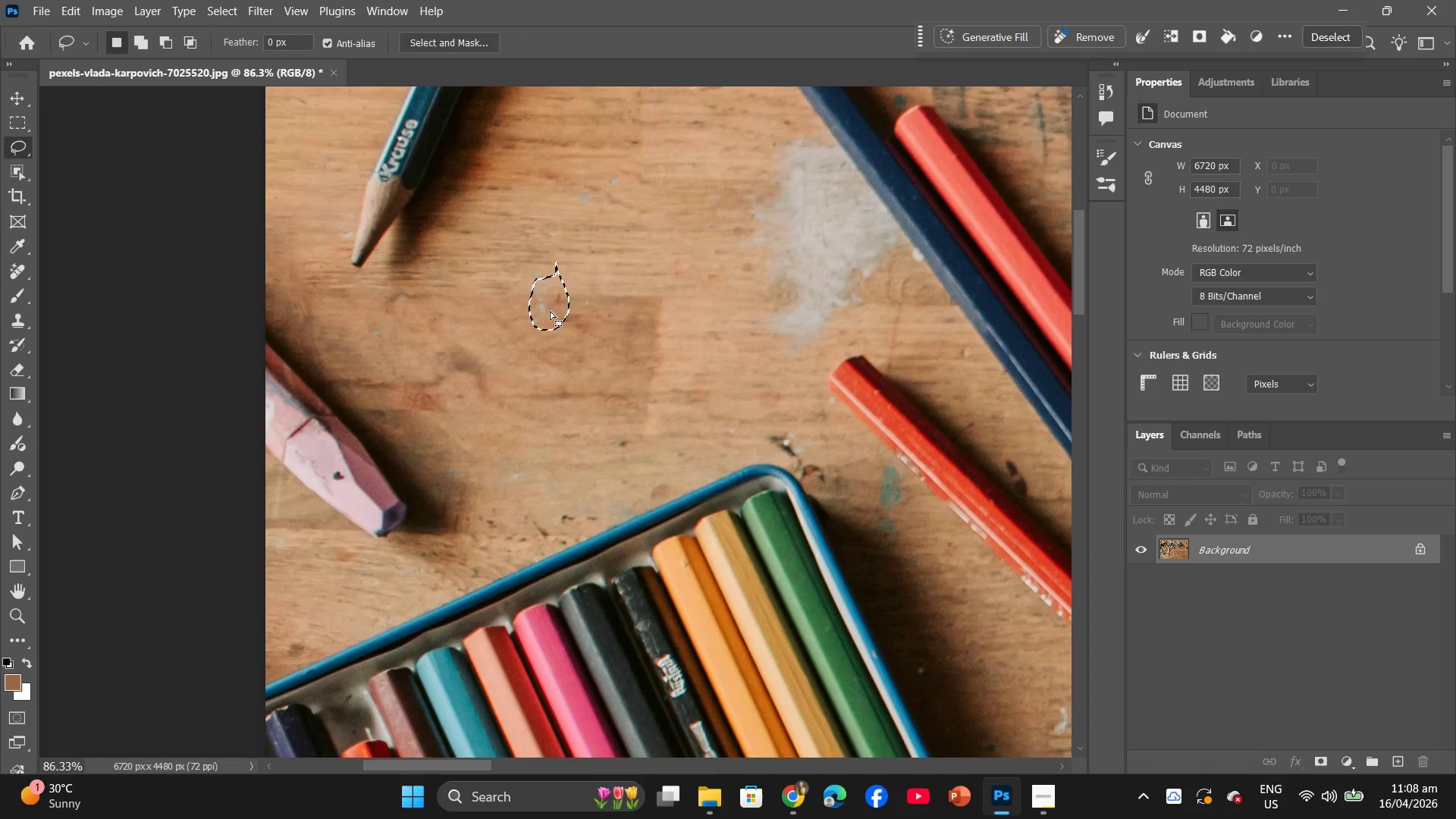 
right_click([552, 305])
 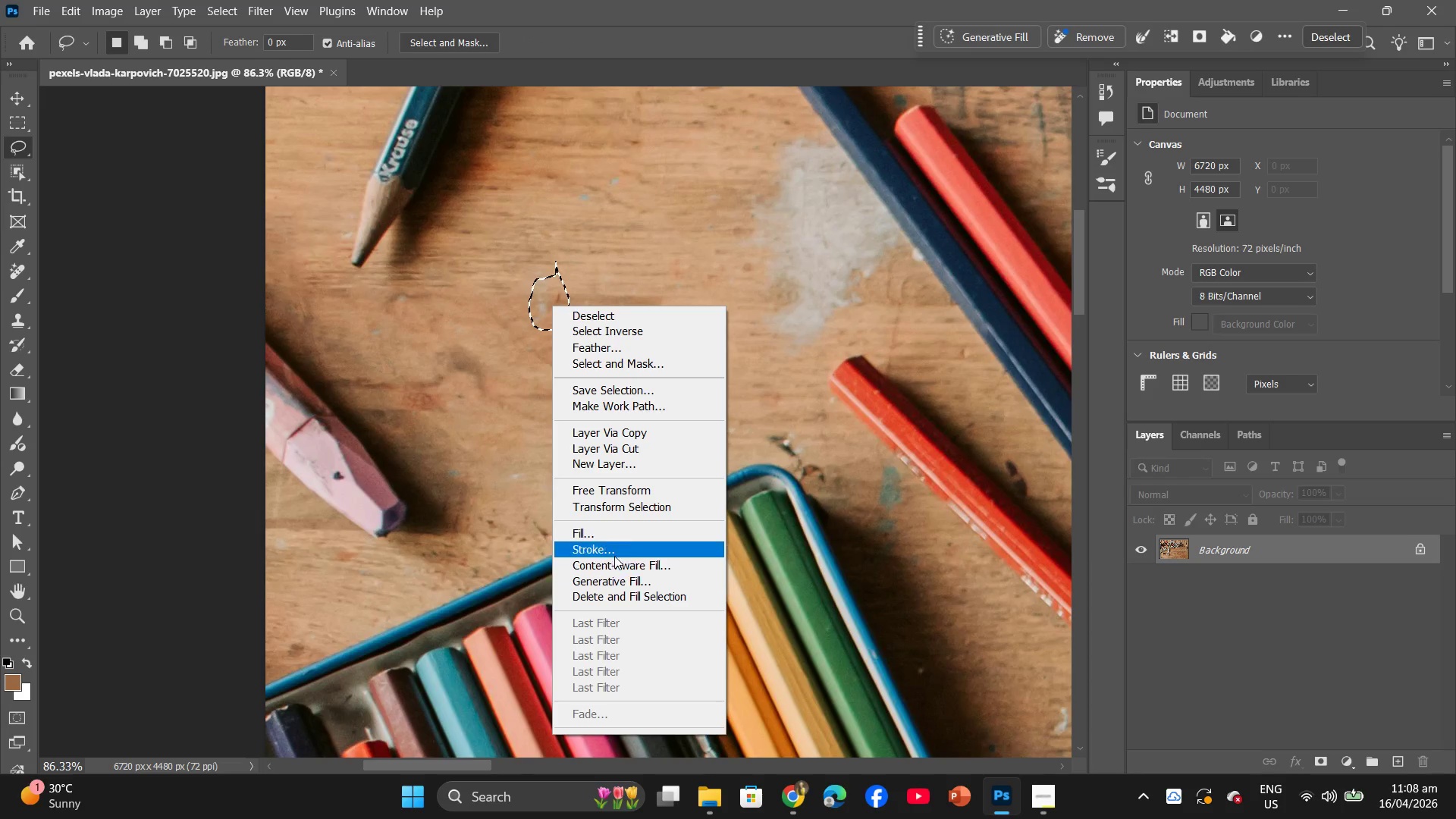 
left_click([620, 531])
 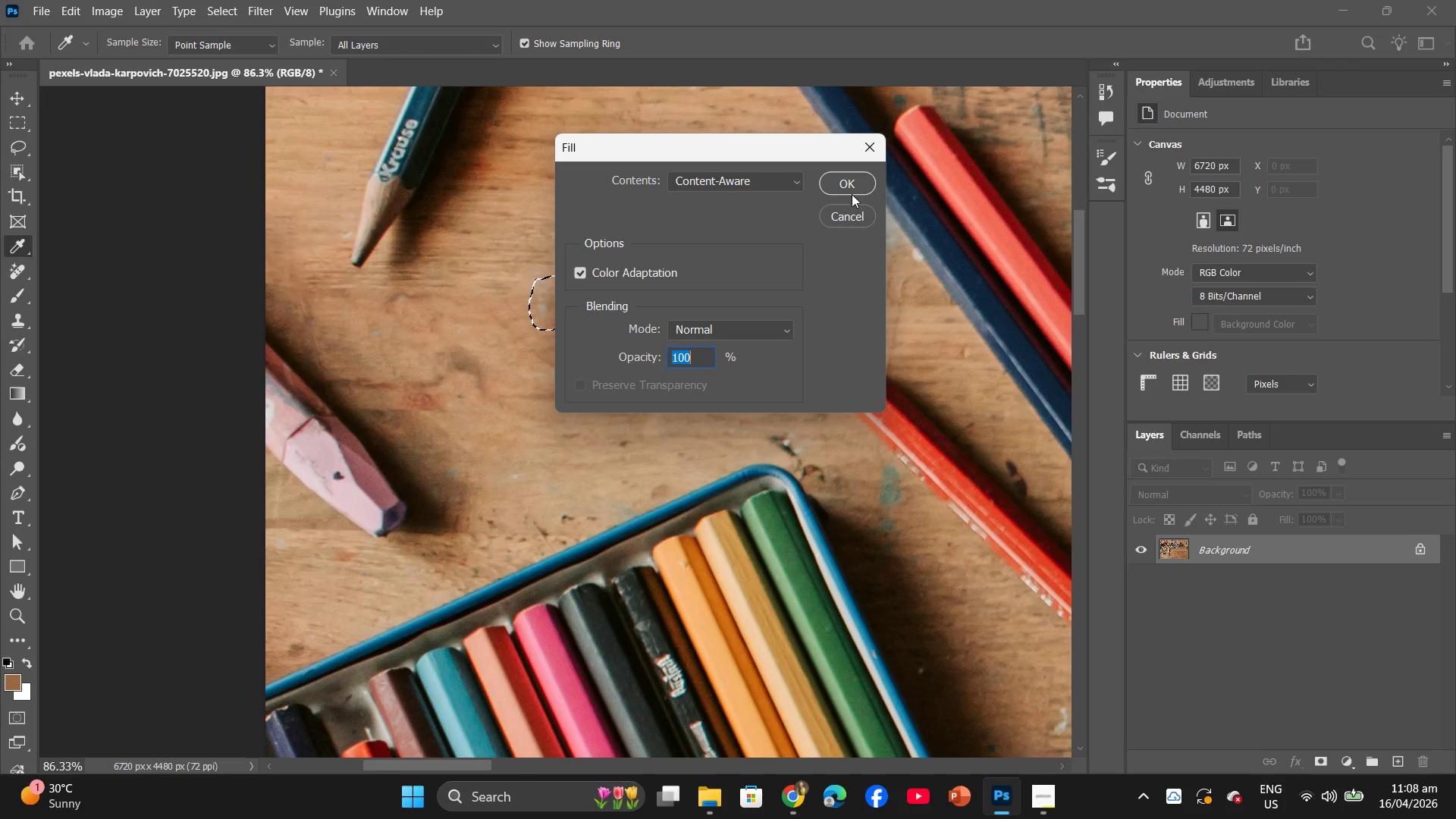 
left_click([848, 187])
 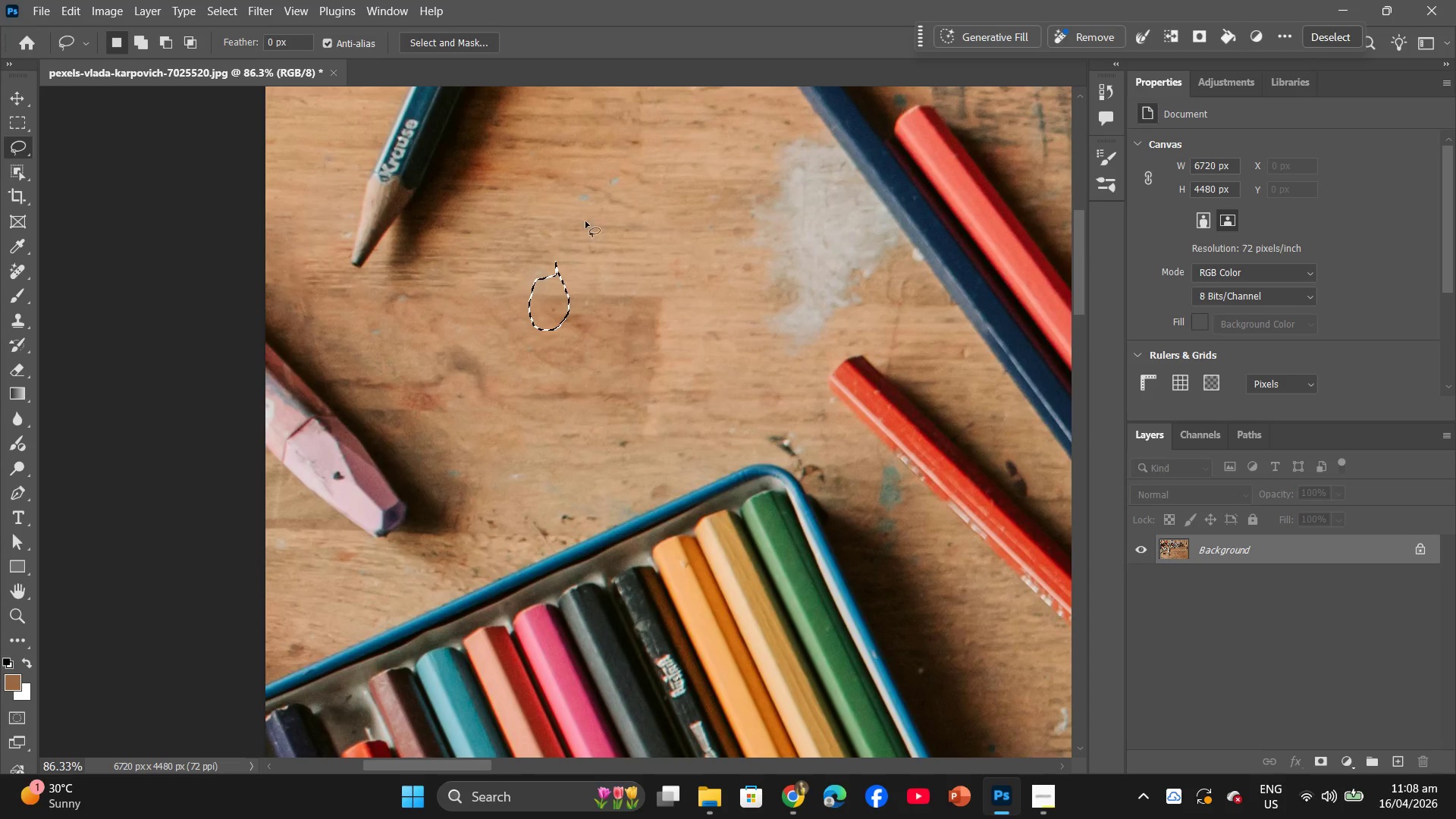 
hold_key(key=AltLeft, duration=0.64)
scroll: coordinate [609, 228], scroll_direction: up, amount: 7.0
 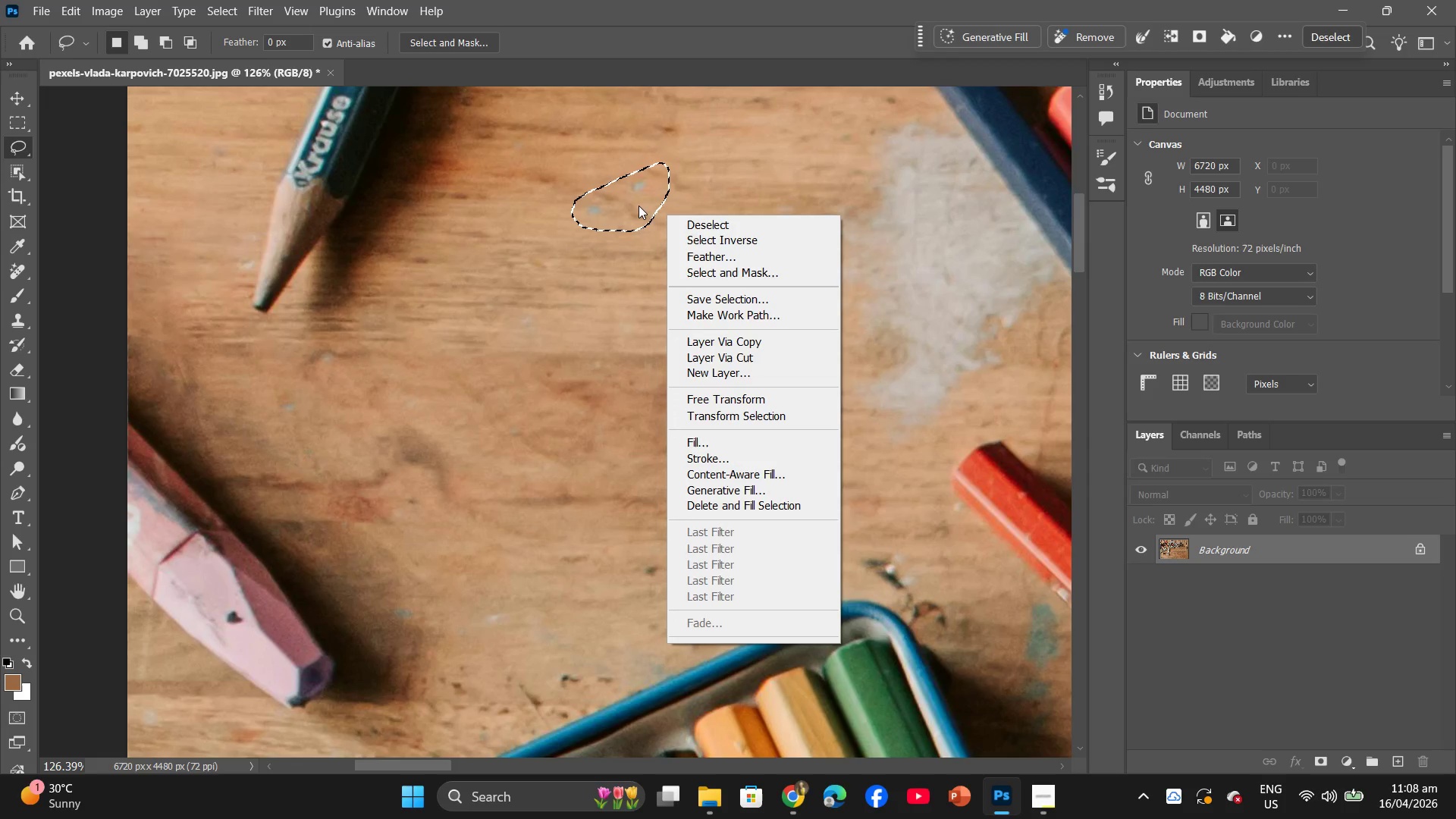 
left_click([611, 200])
 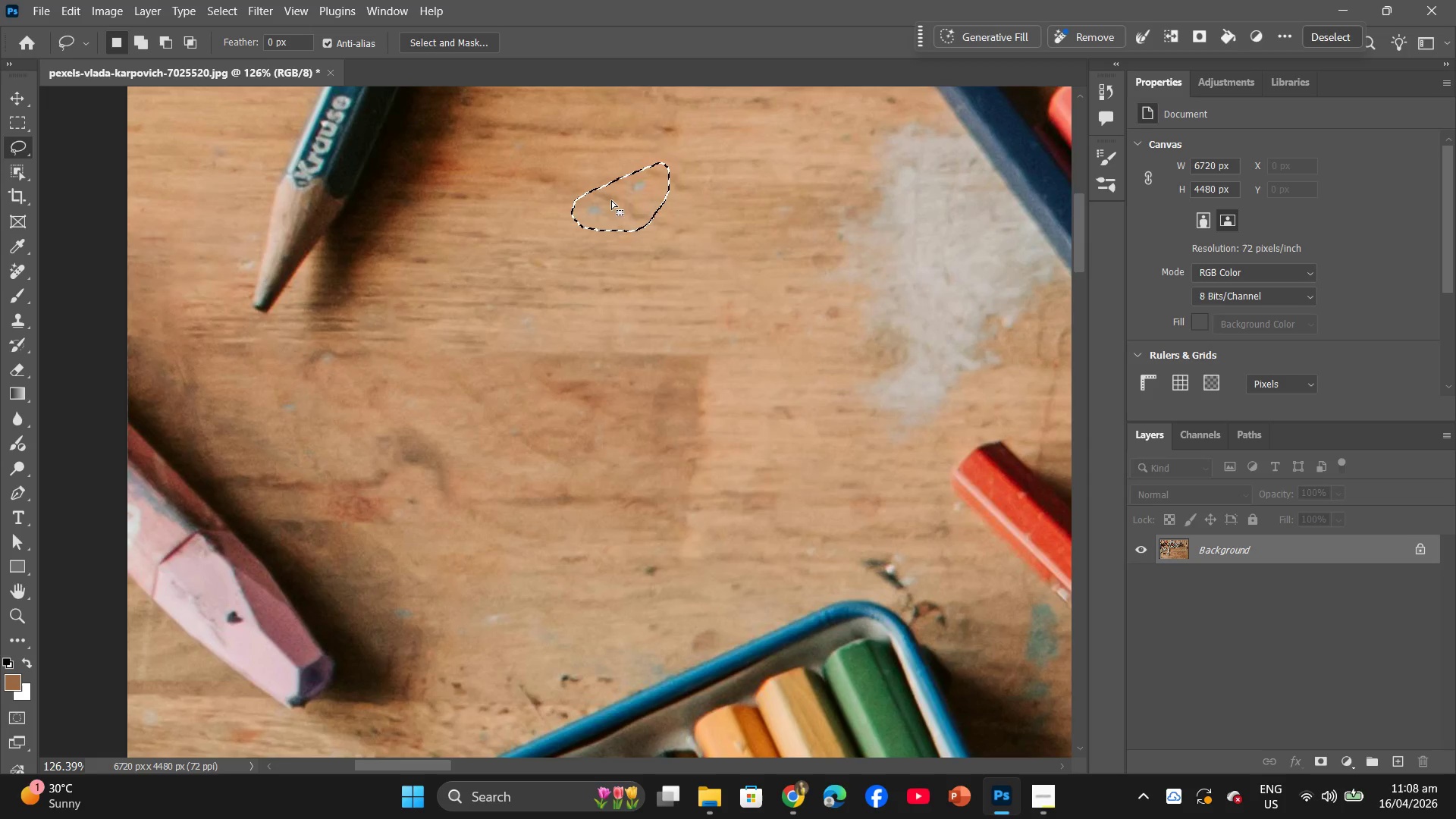 
right_click([611, 200])
 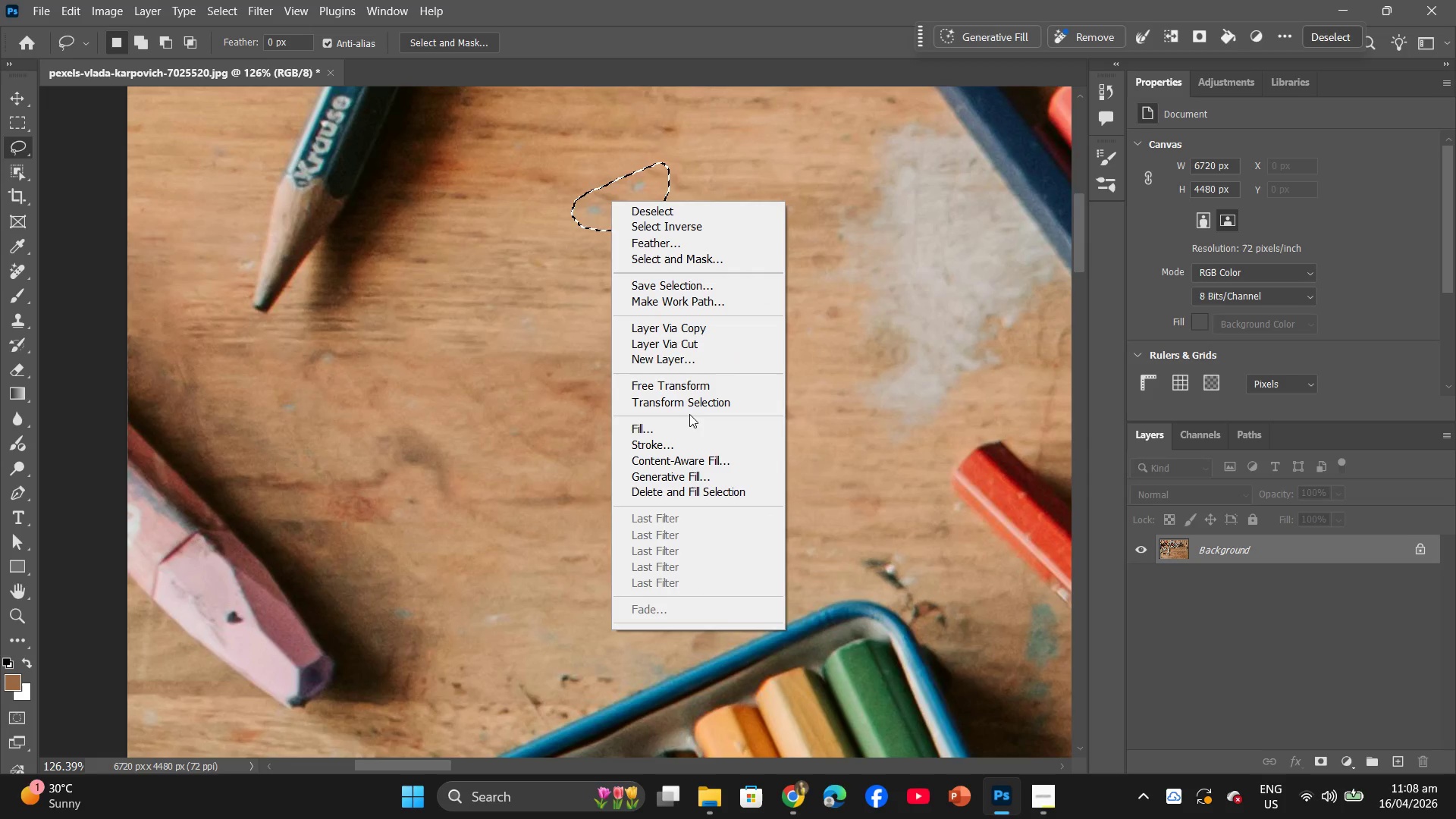 
left_click([694, 425])
 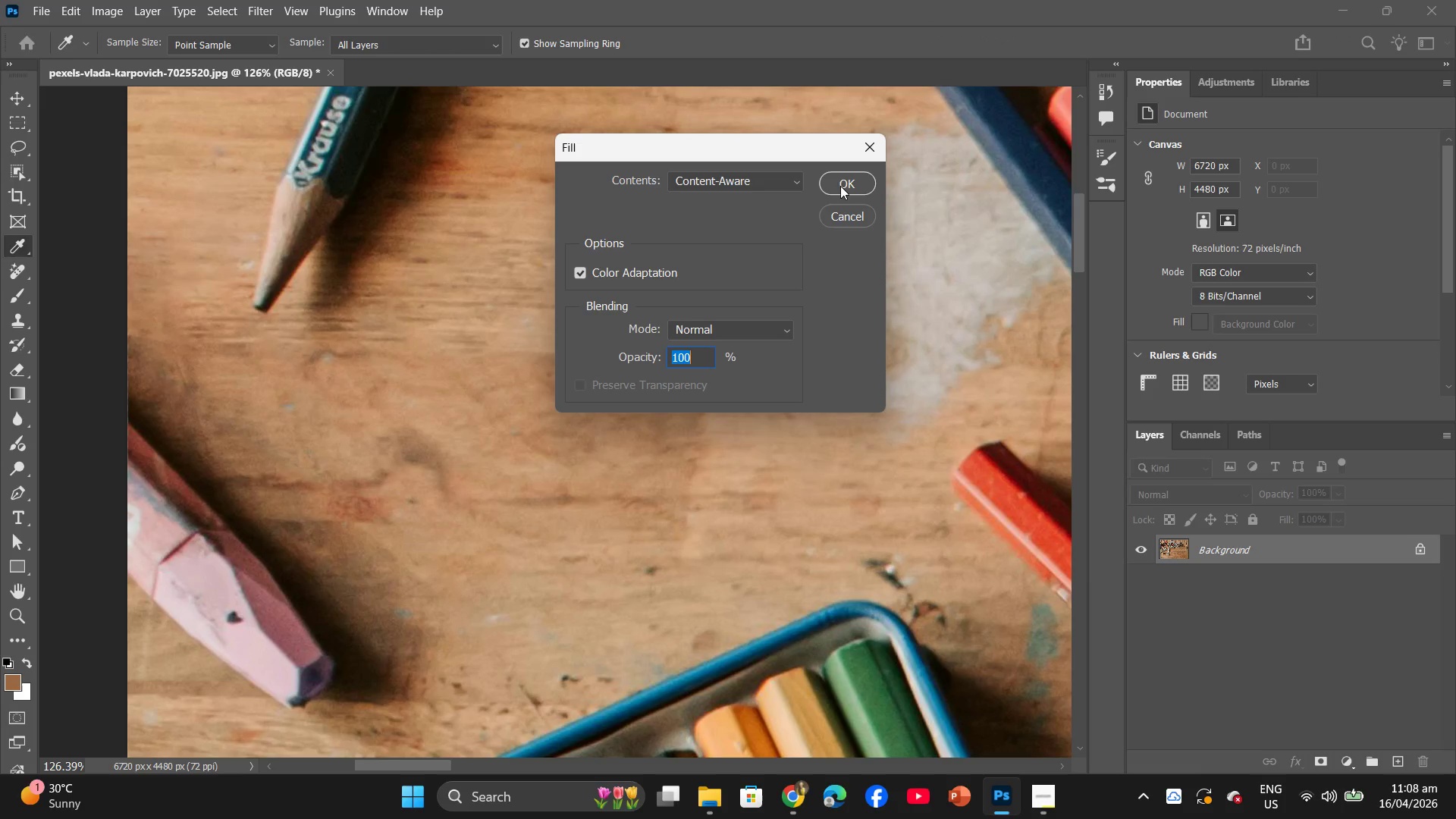 
left_click_drag(start_coordinate=[843, 184], to_coordinate=[845, 188])
 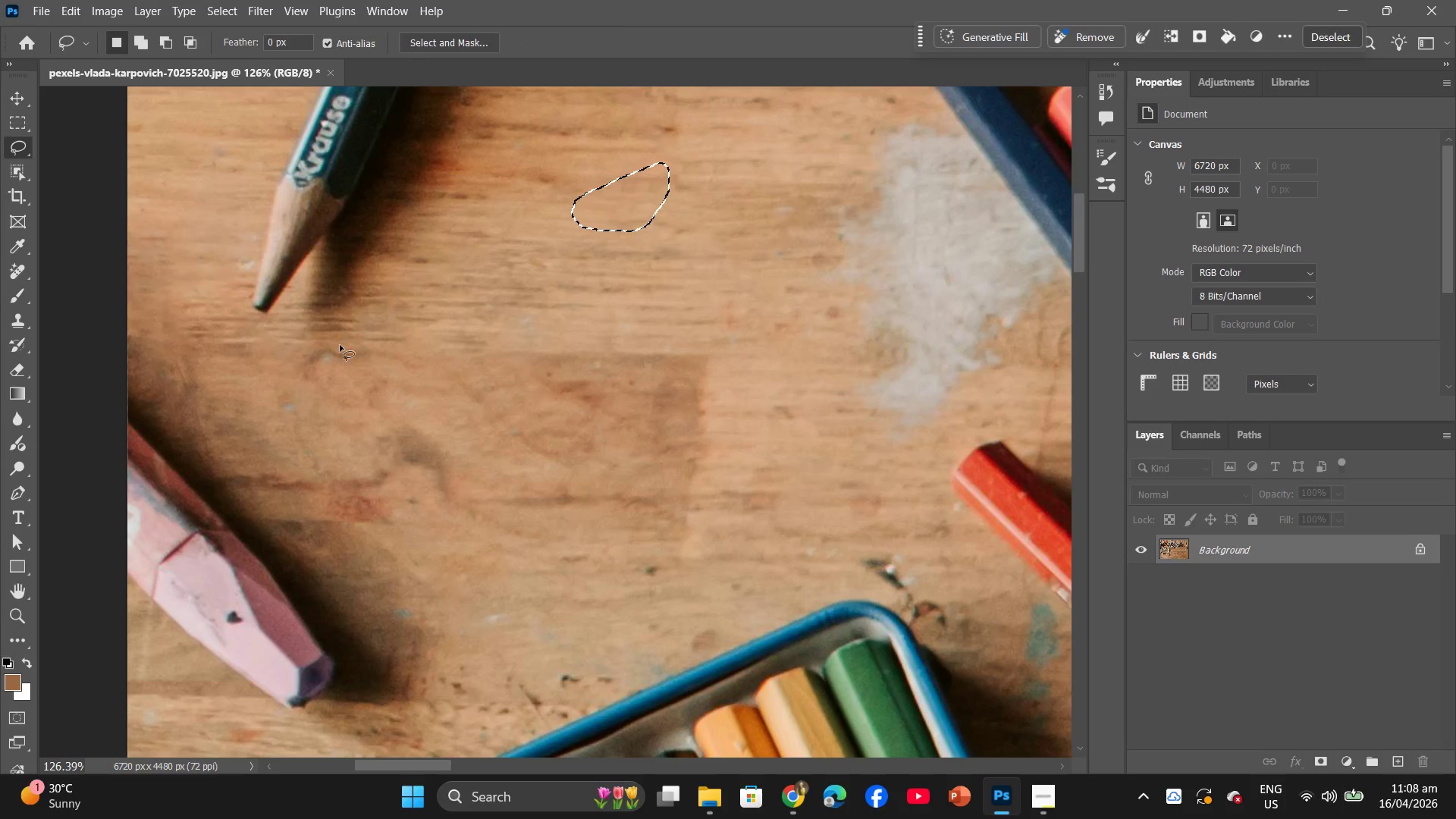 
left_click_drag(start_coordinate=[347, 339], to_coordinate=[351, 334])
 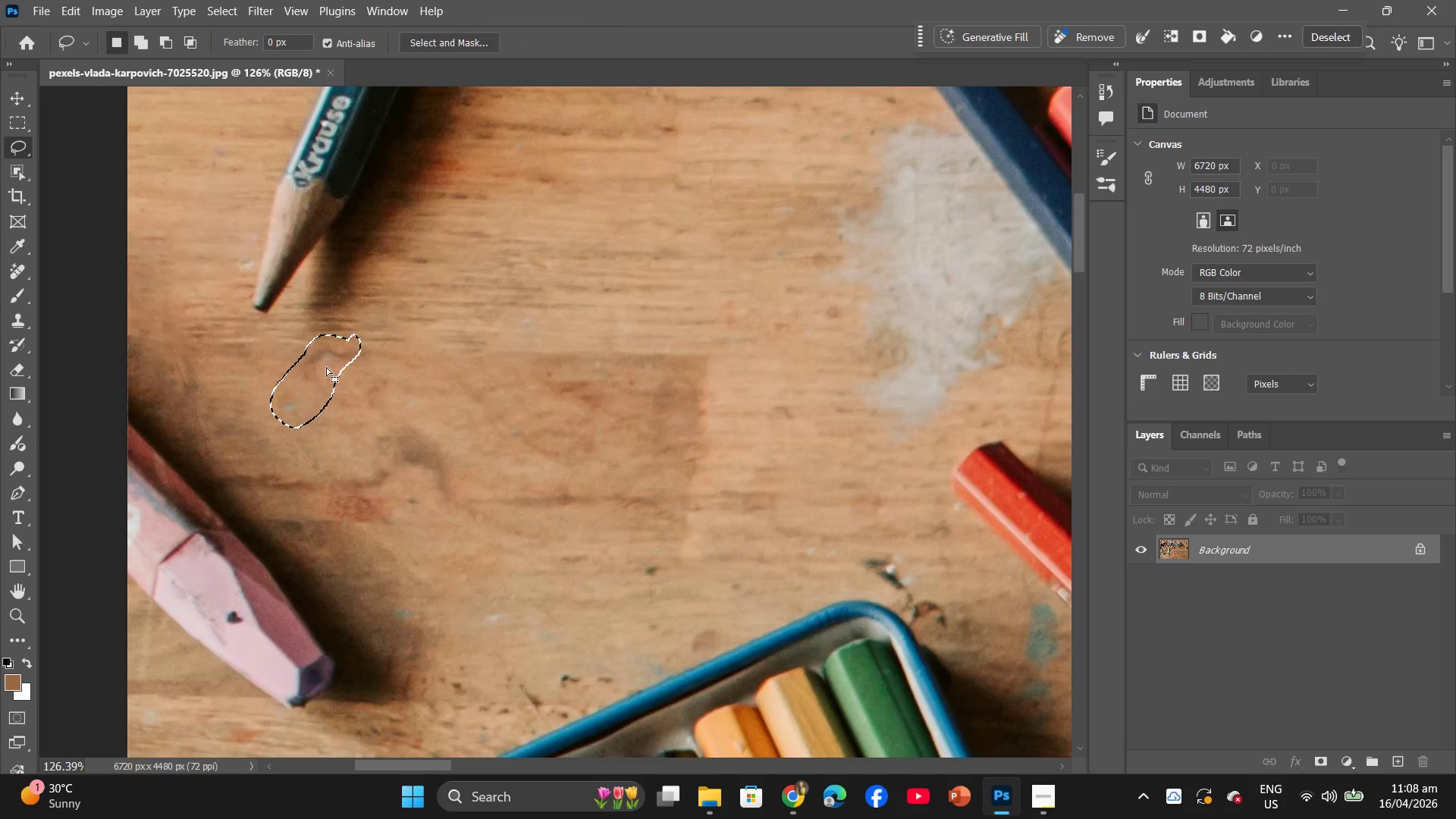 
right_click([326, 367])
 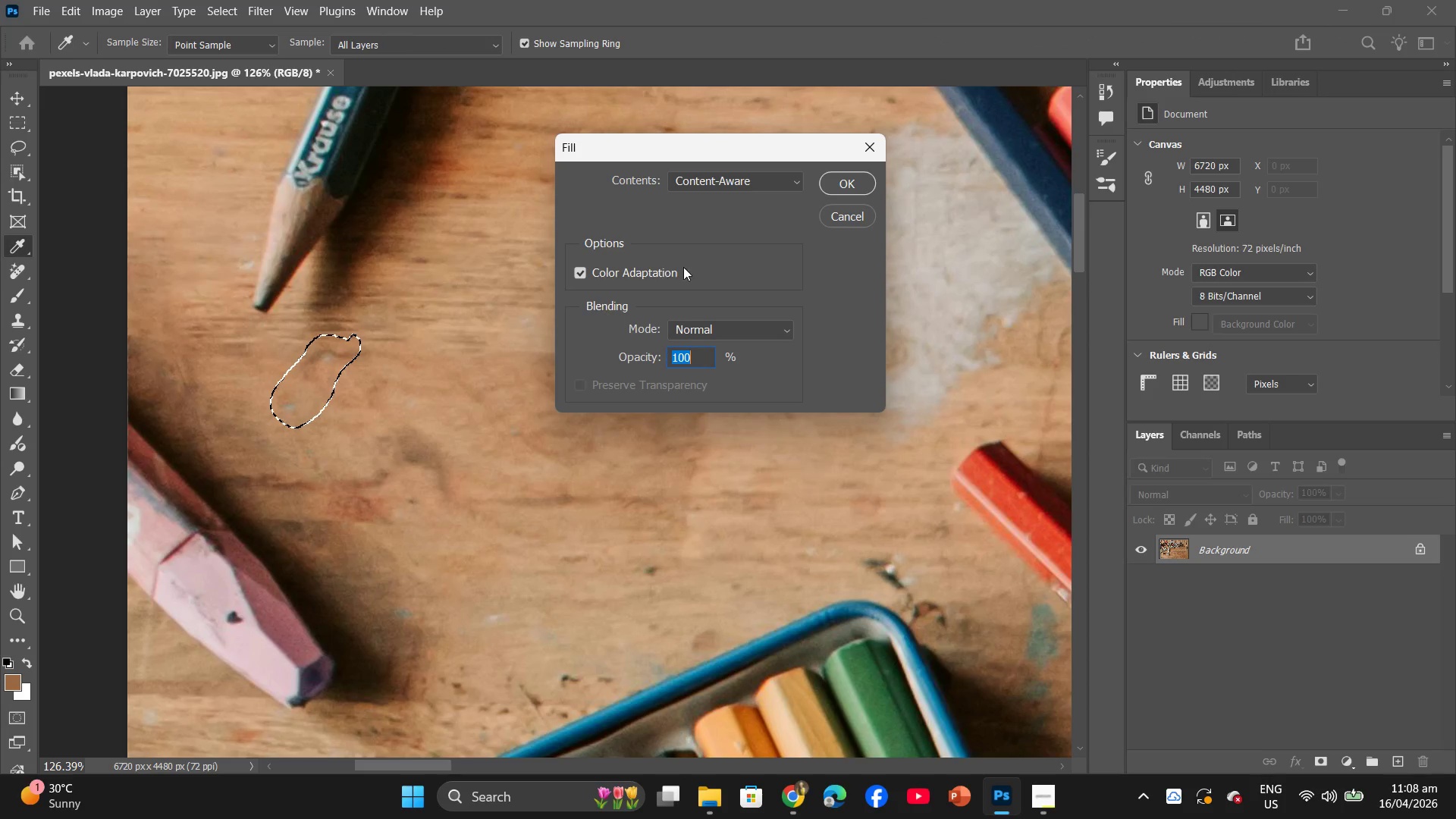 
left_click([847, 181])
 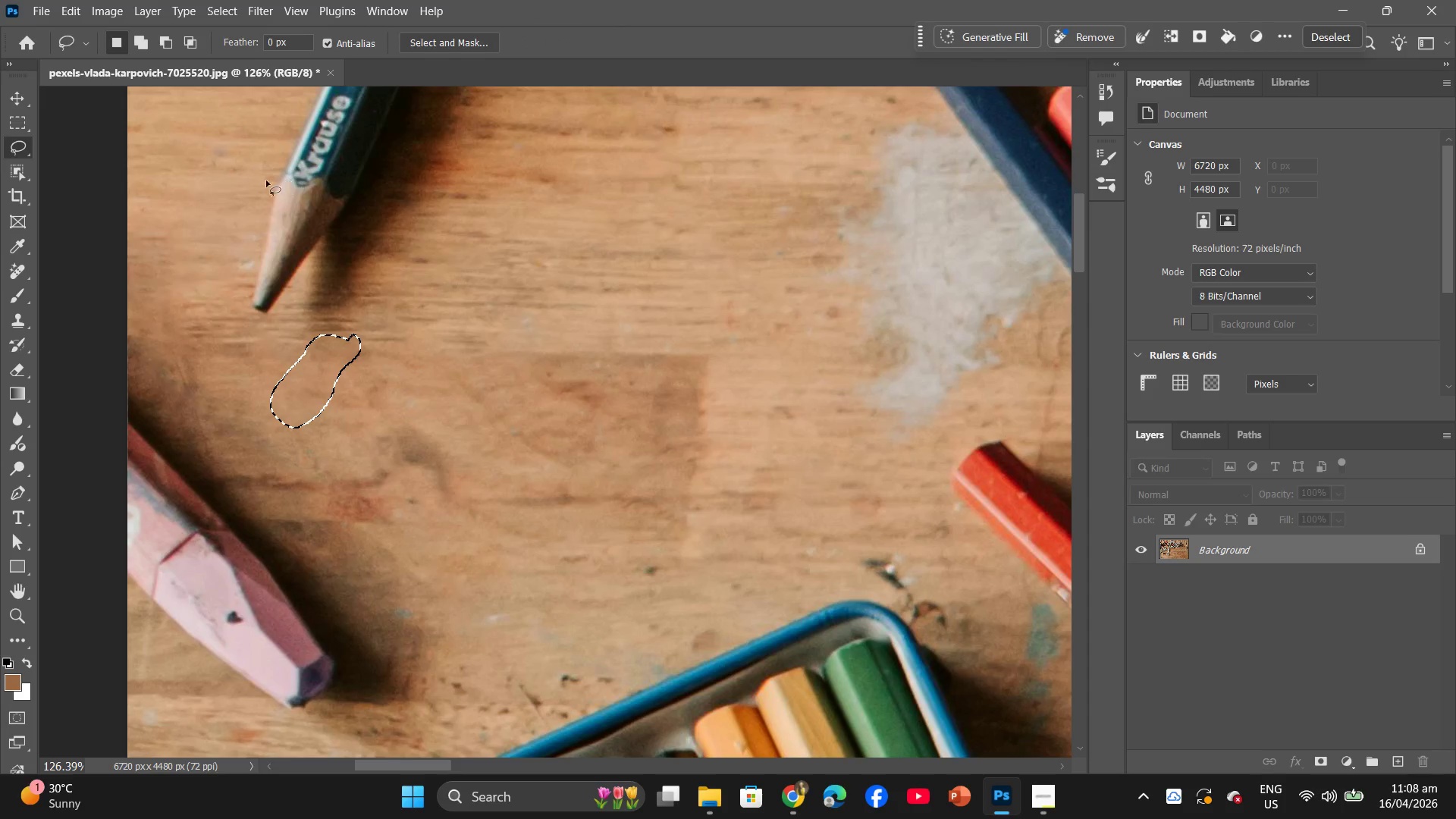 
left_click_drag(start_coordinate=[250, 196], to_coordinate=[254, 207])
 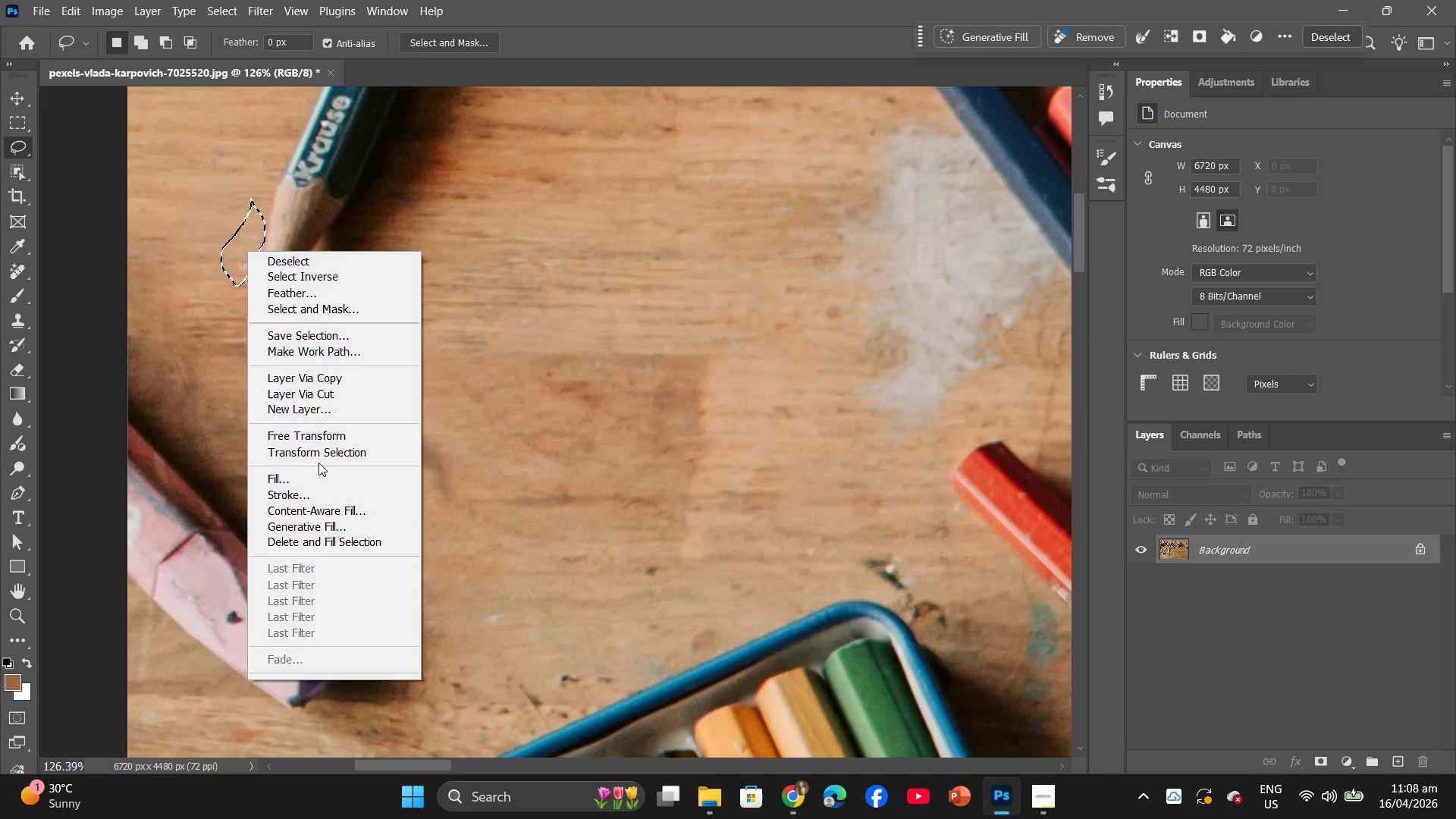 
left_click([321, 474])
 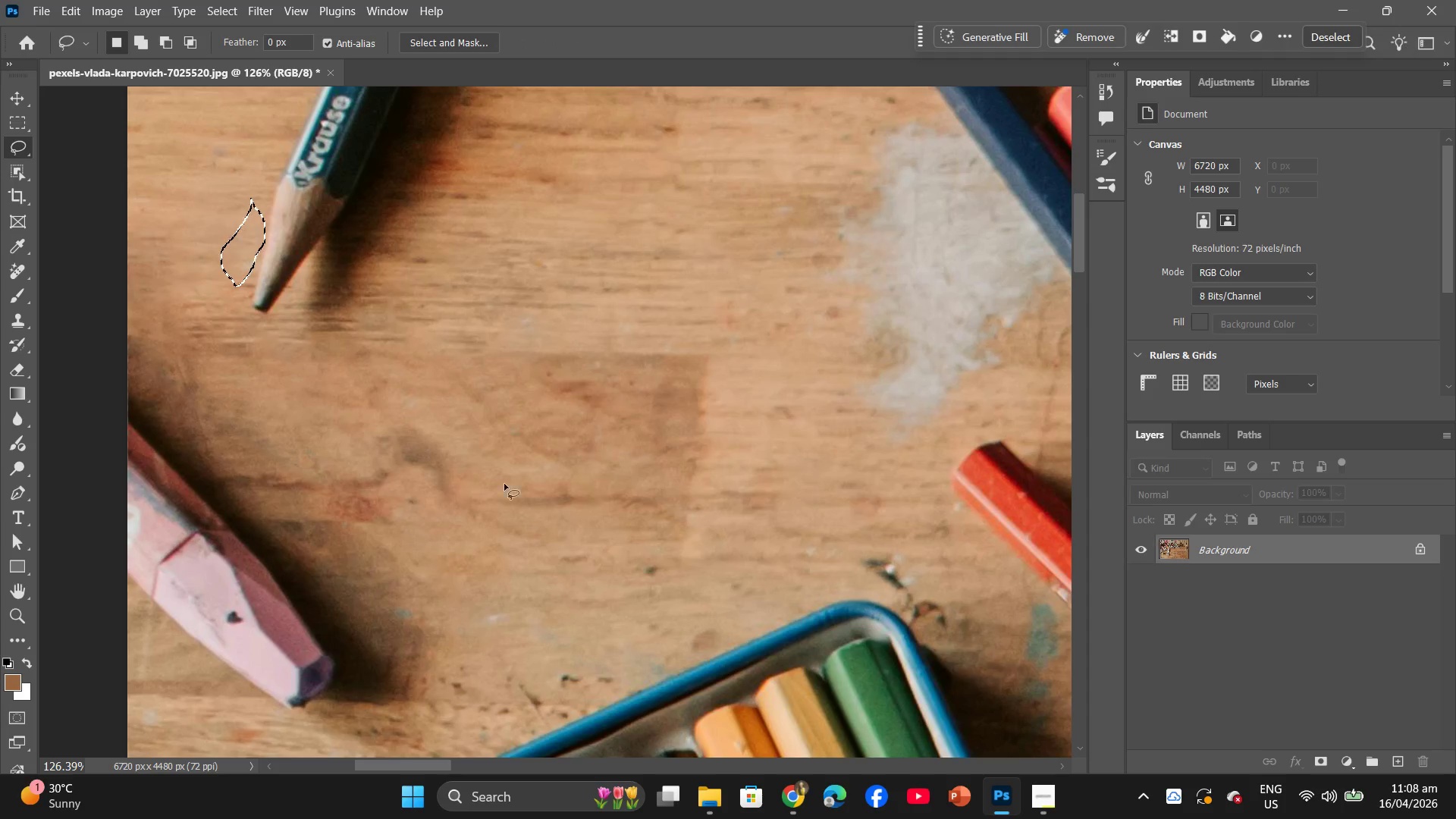 
left_click_drag(start_coordinate=[418, 595], to_coordinate=[413, 590])
 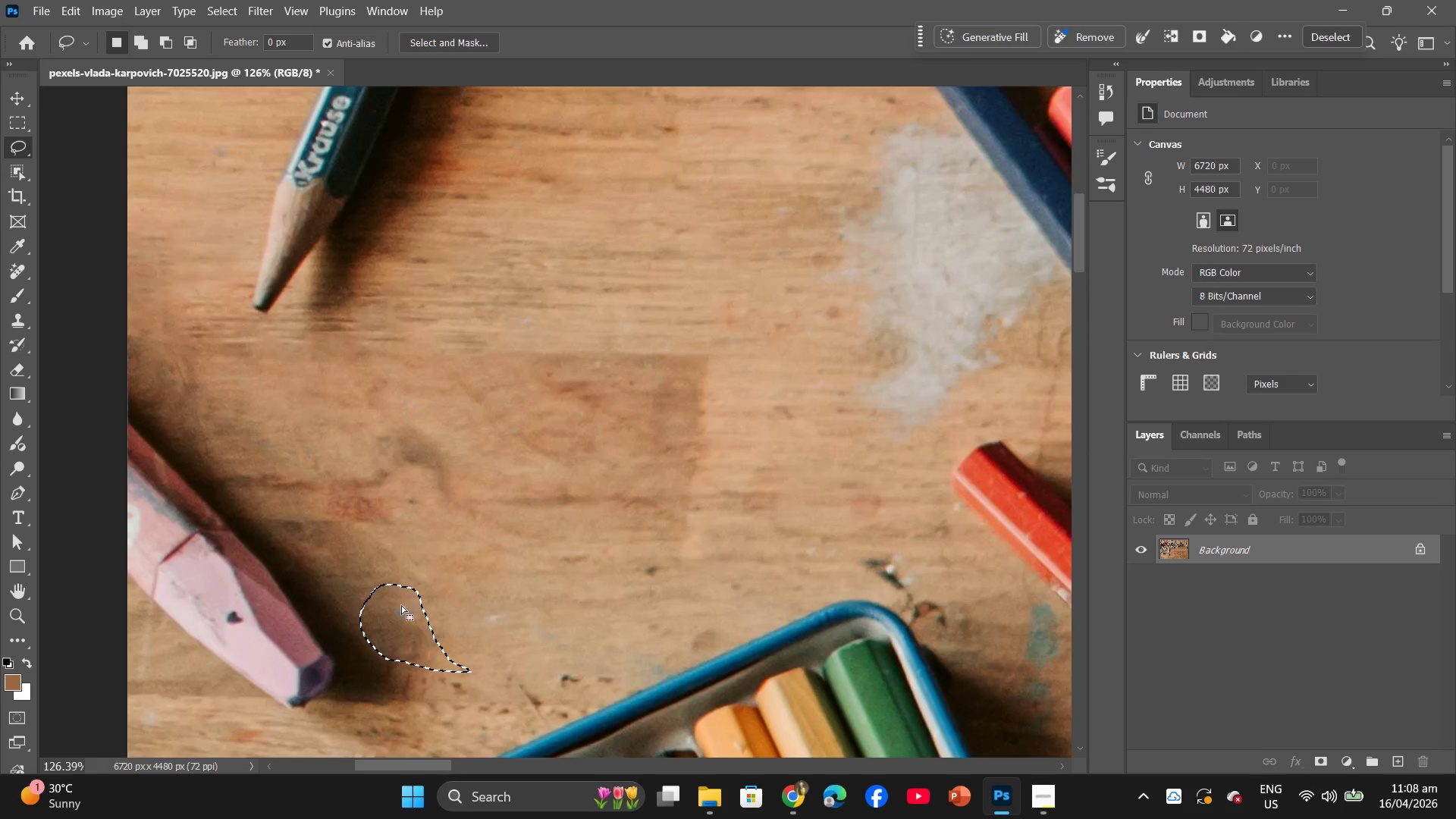 
right_click([401, 608])
 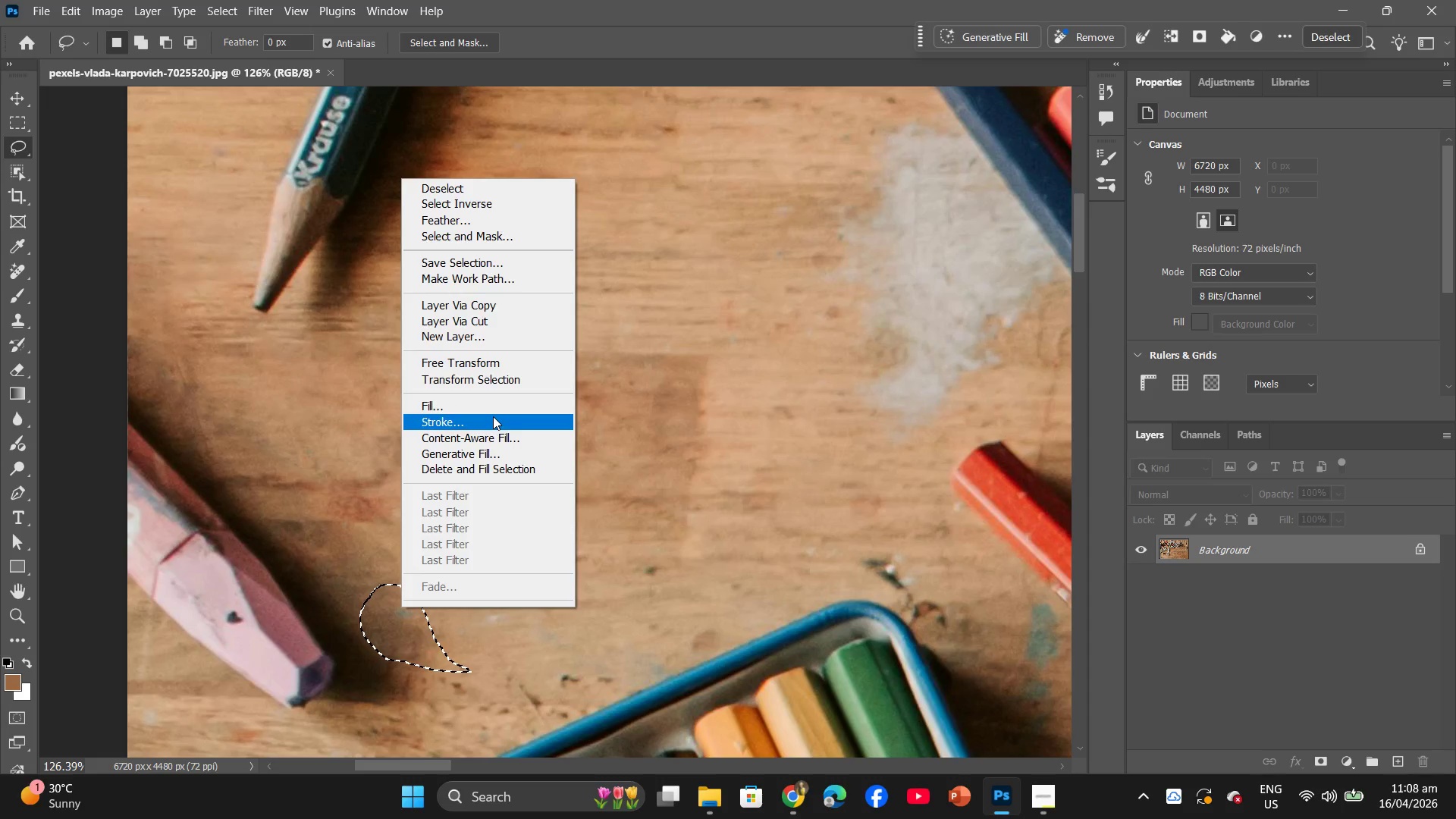 
left_click([492, 403])
 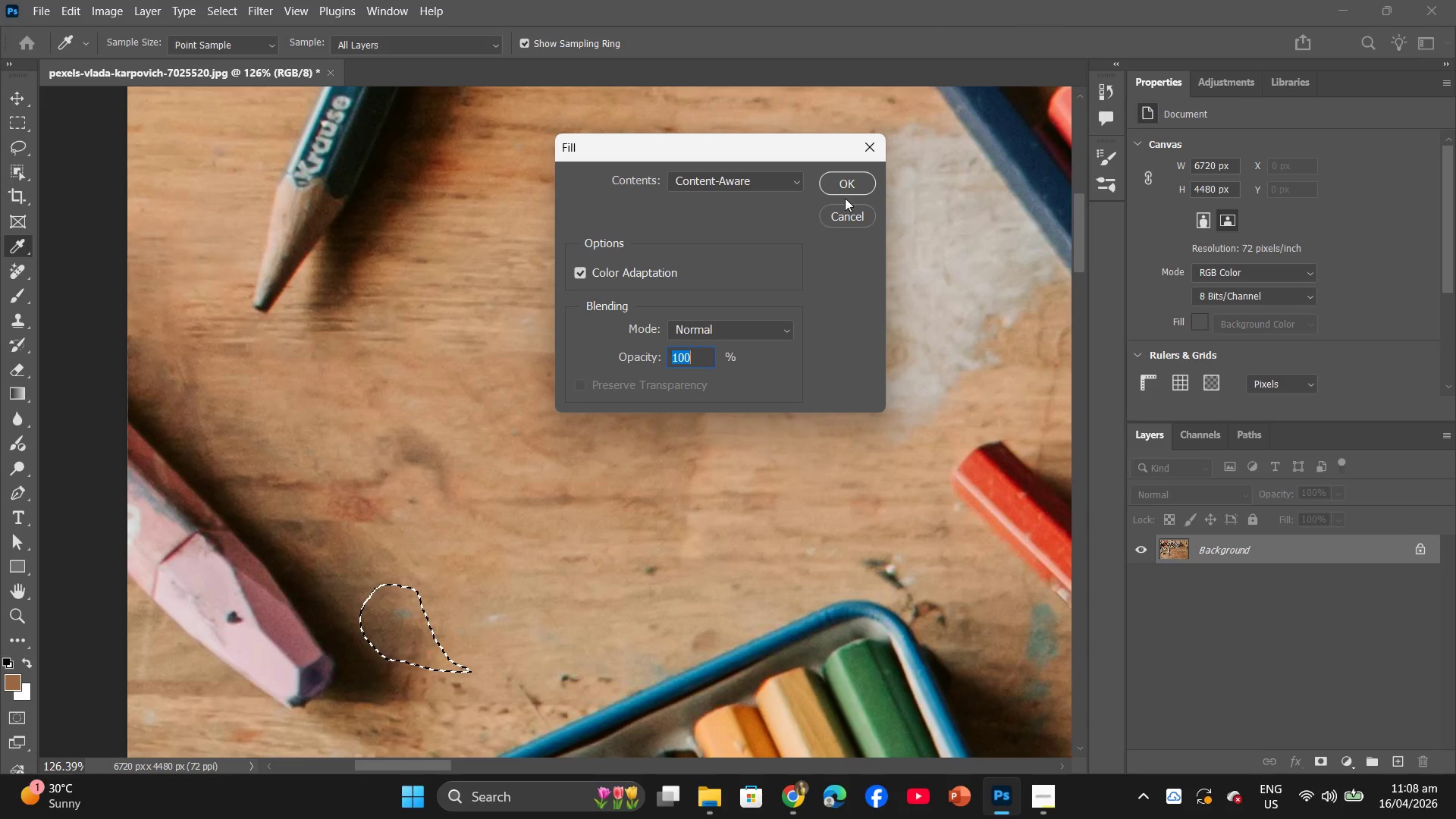 
left_click([851, 180])
 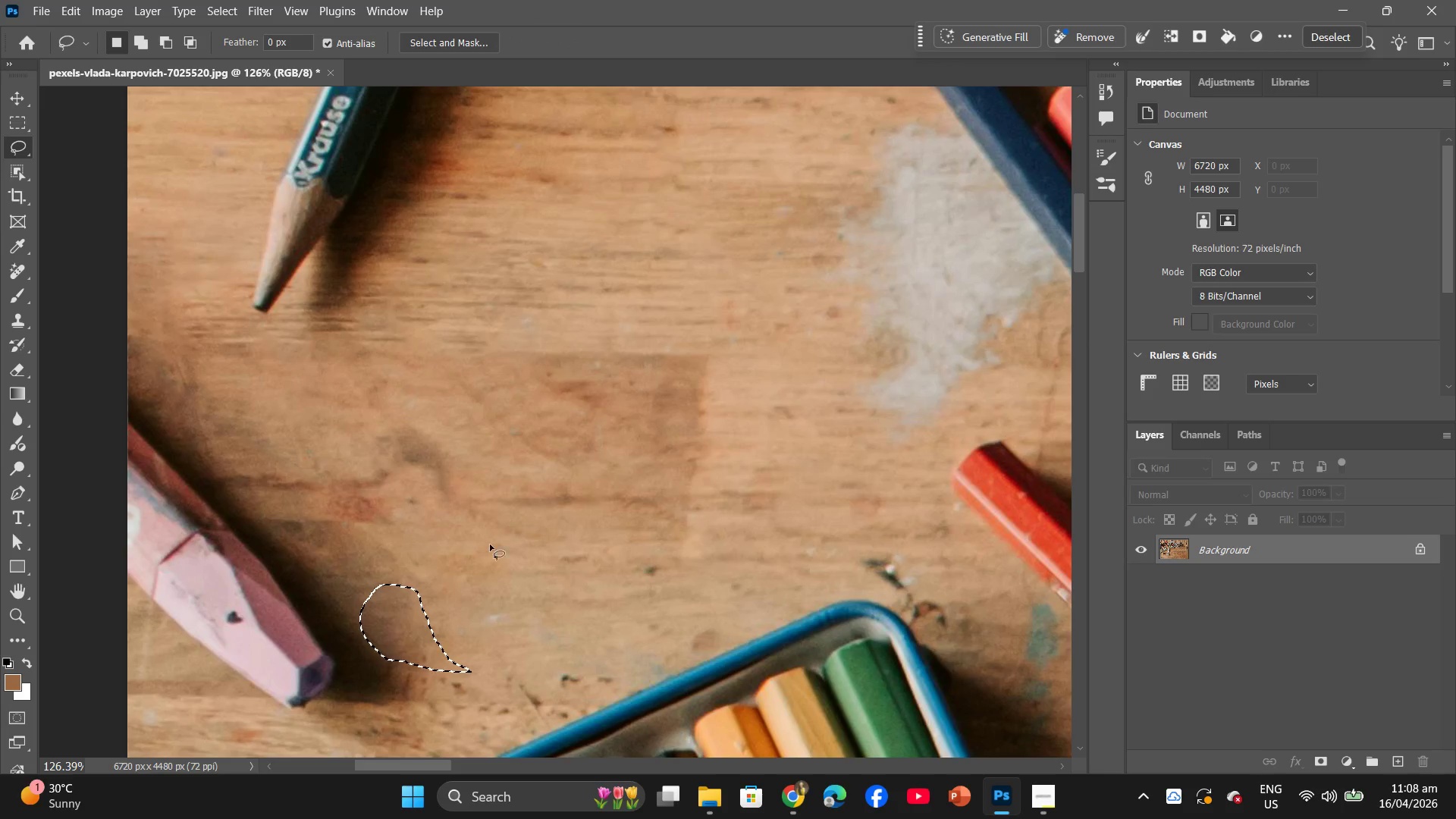 
left_click_drag(start_coordinate=[509, 601], to_coordinate=[491, 576])
 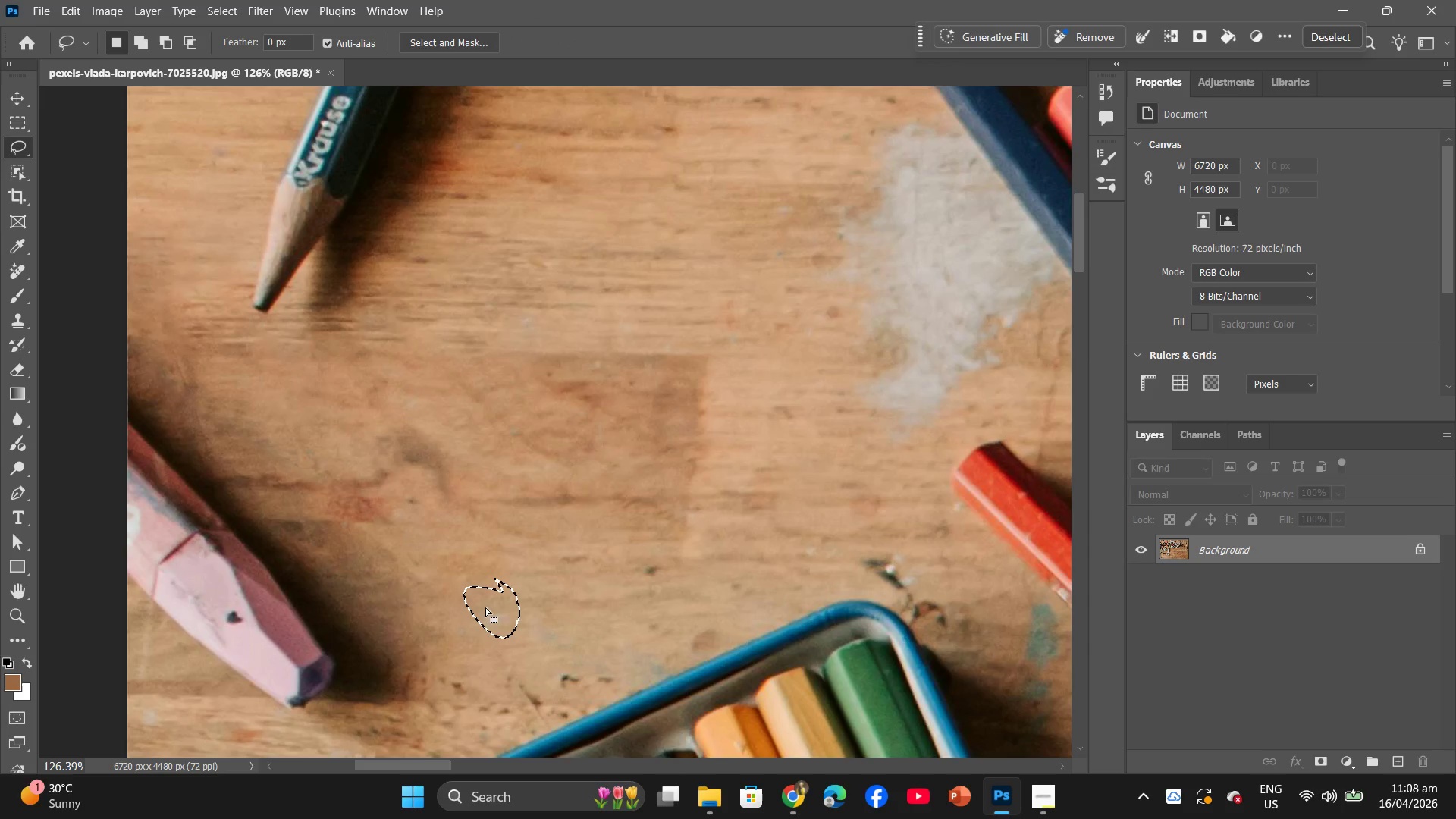 
right_click([486, 610])
 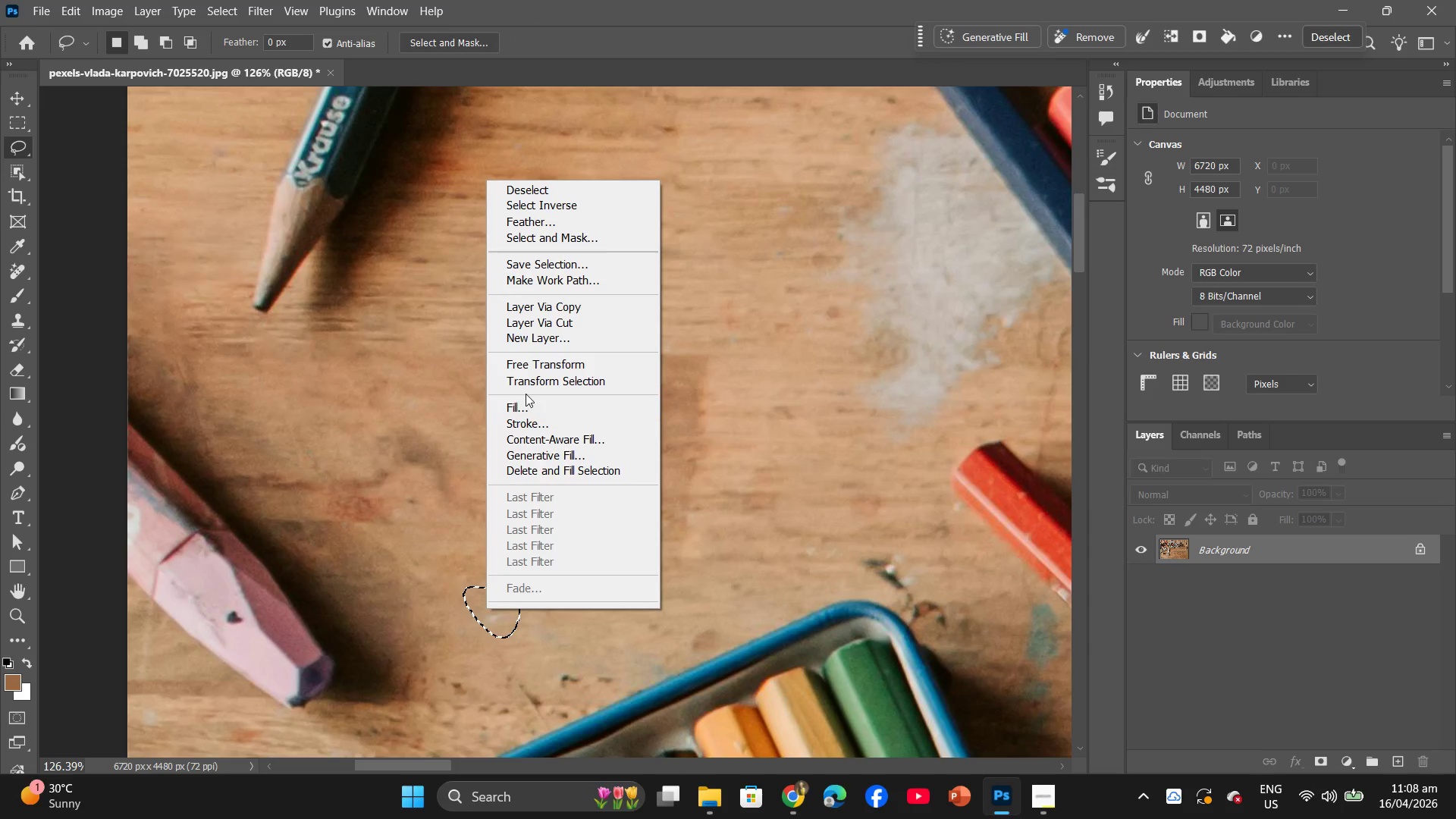 
left_click([526, 403])
 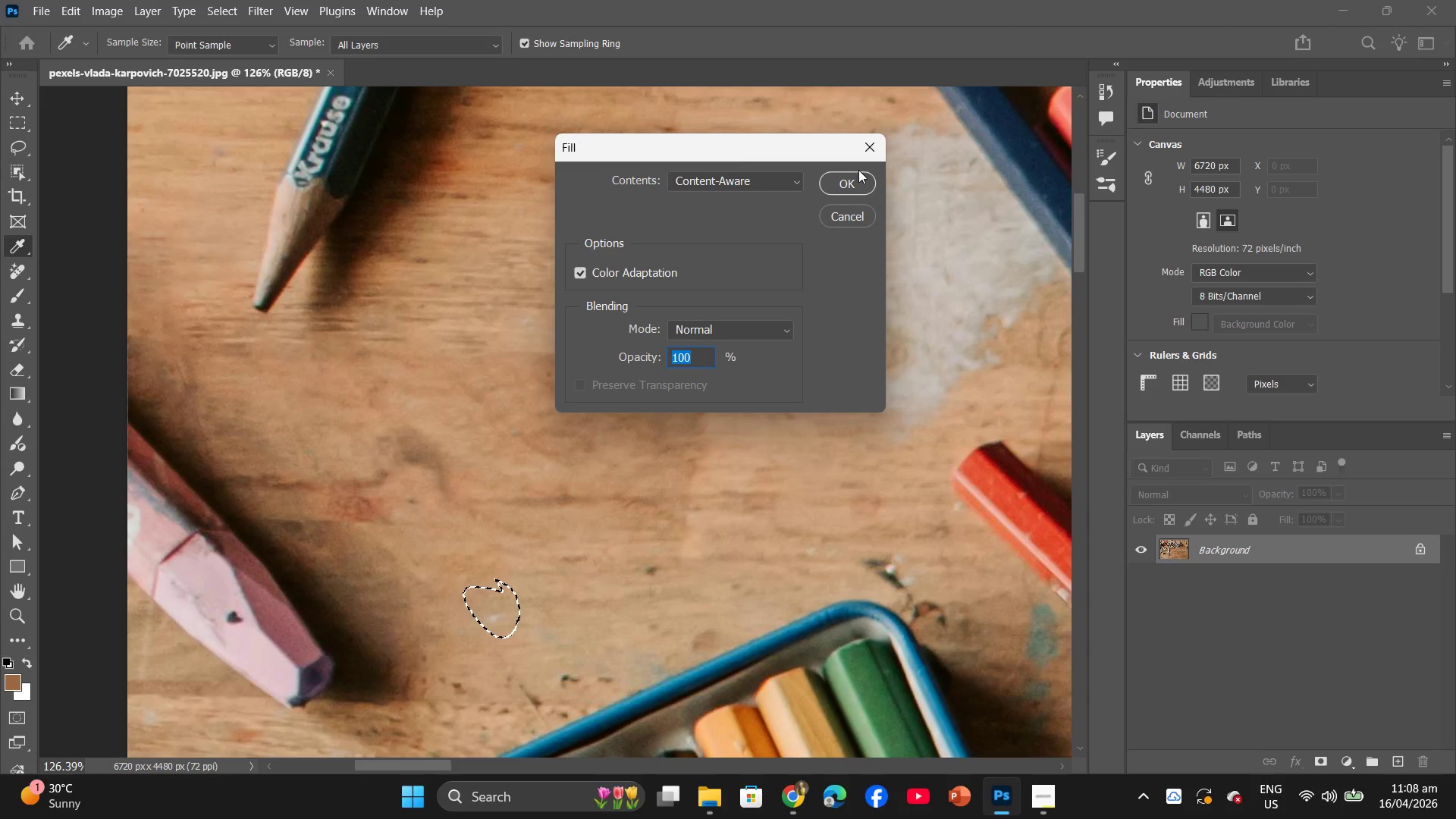 
left_click([855, 176])
 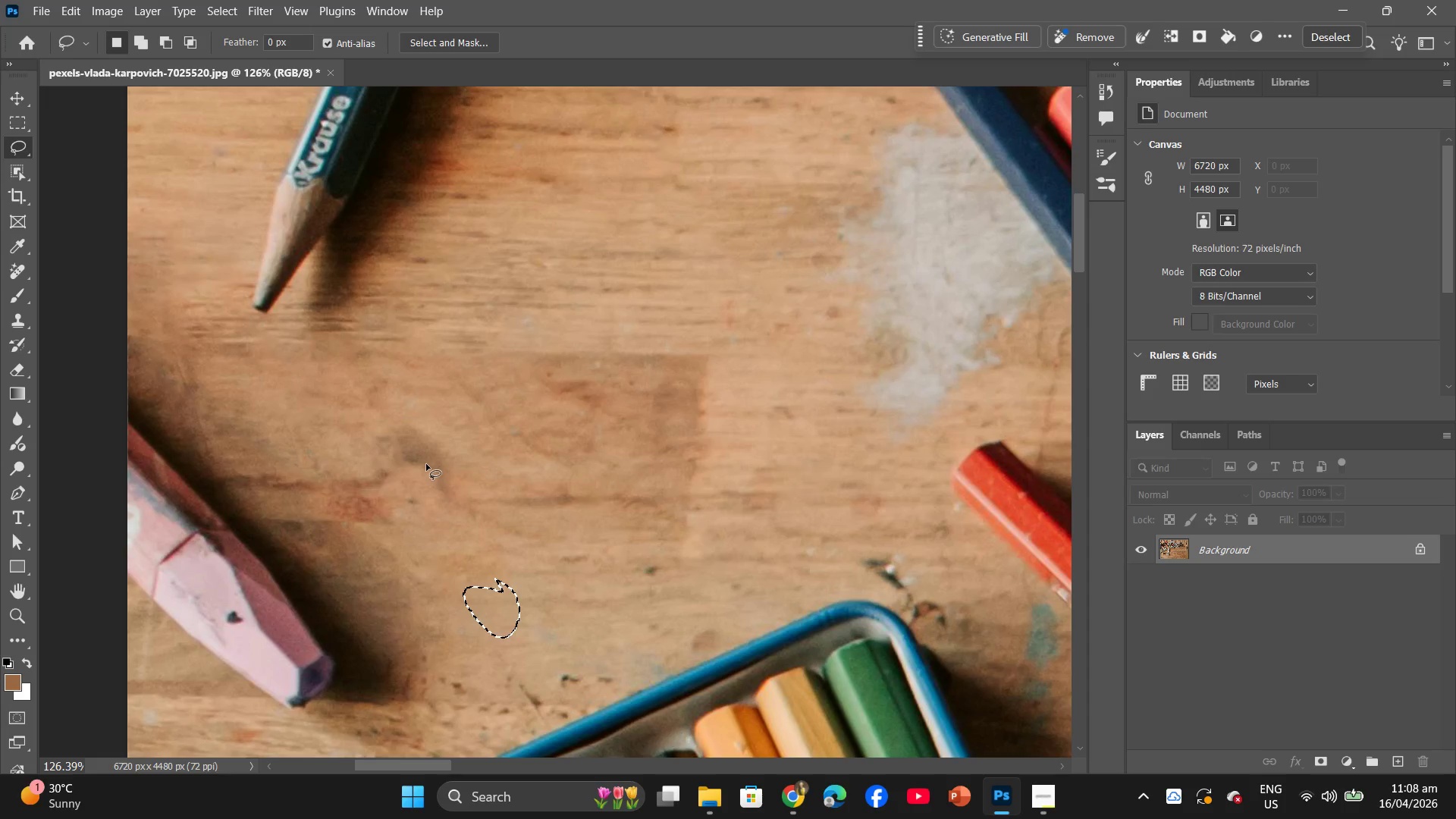 
wait(7.17)
 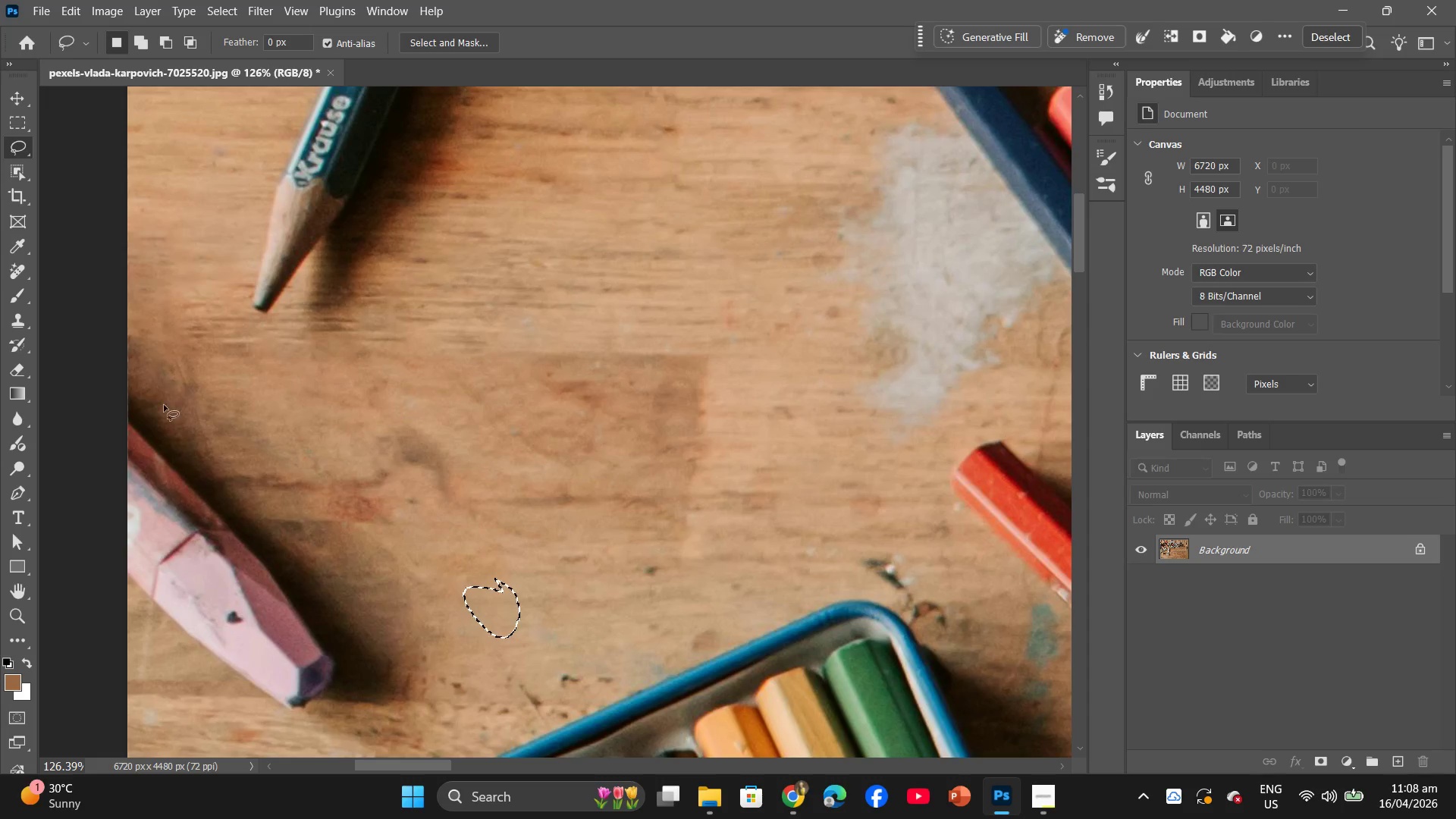 
left_click_drag(start_coordinate=[397, 419], to_coordinate=[397, 437])
 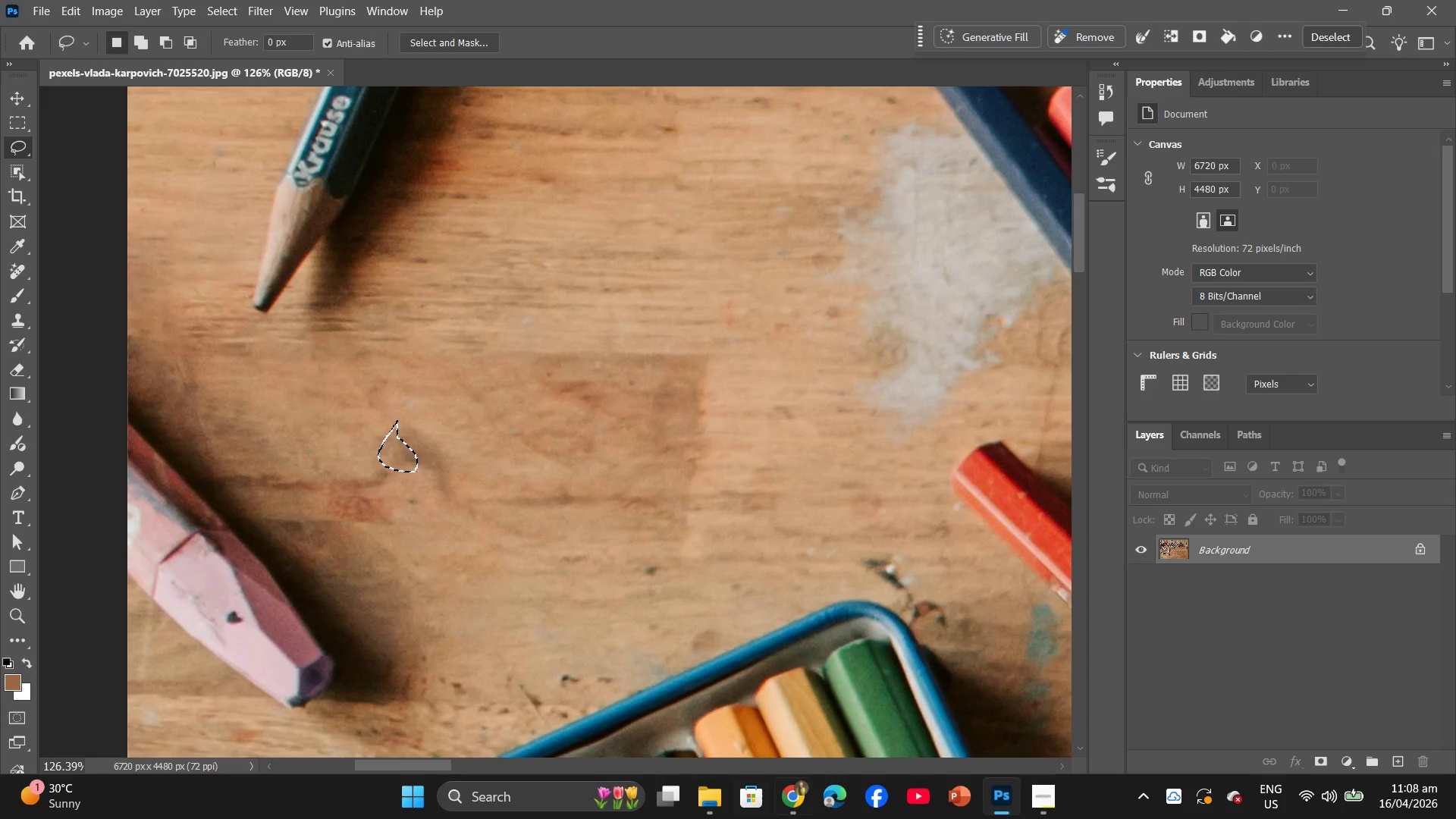 
left_click([712, 497])
 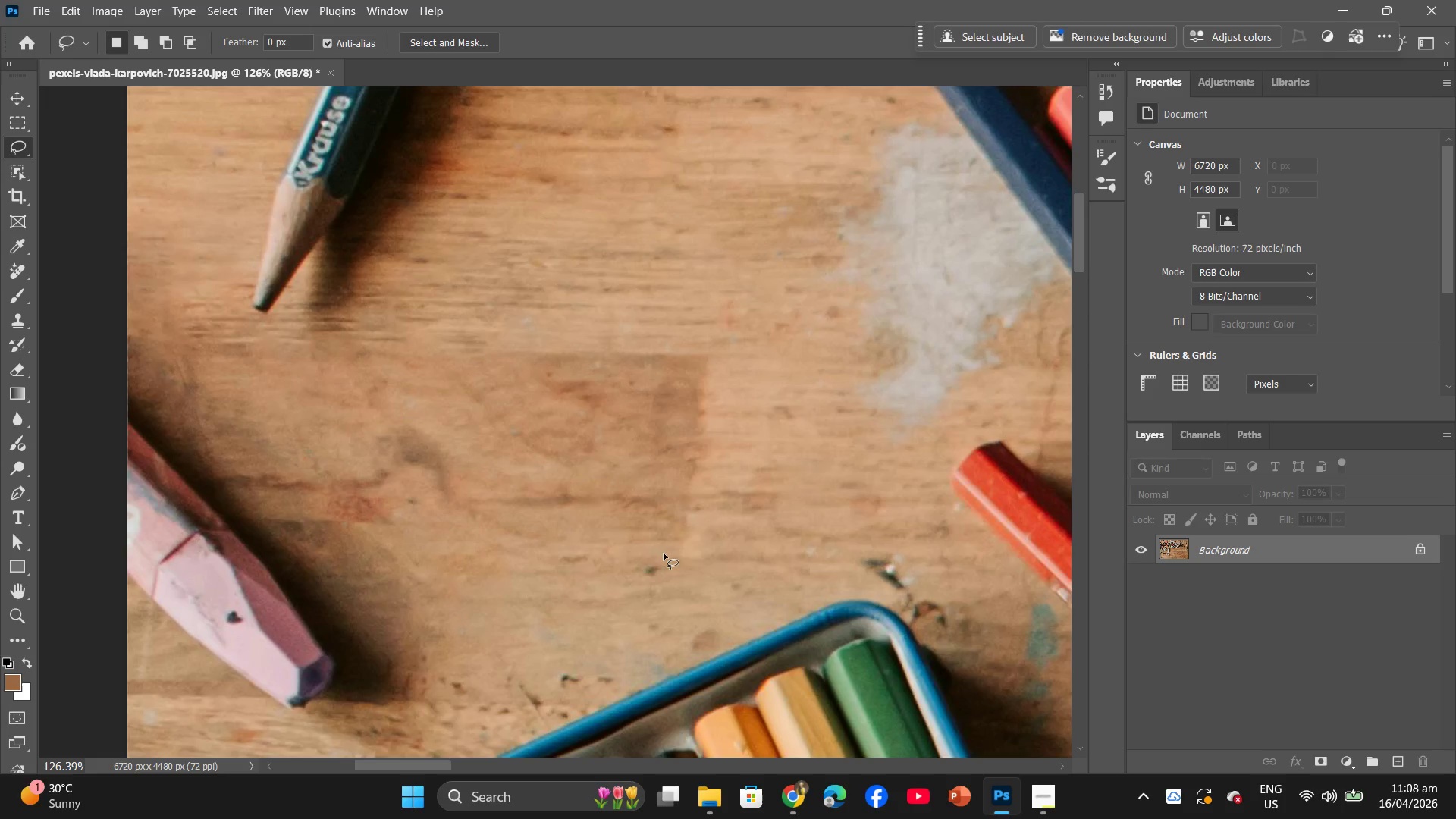 
left_click_drag(start_coordinate=[684, 566], to_coordinate=[662, 570])
 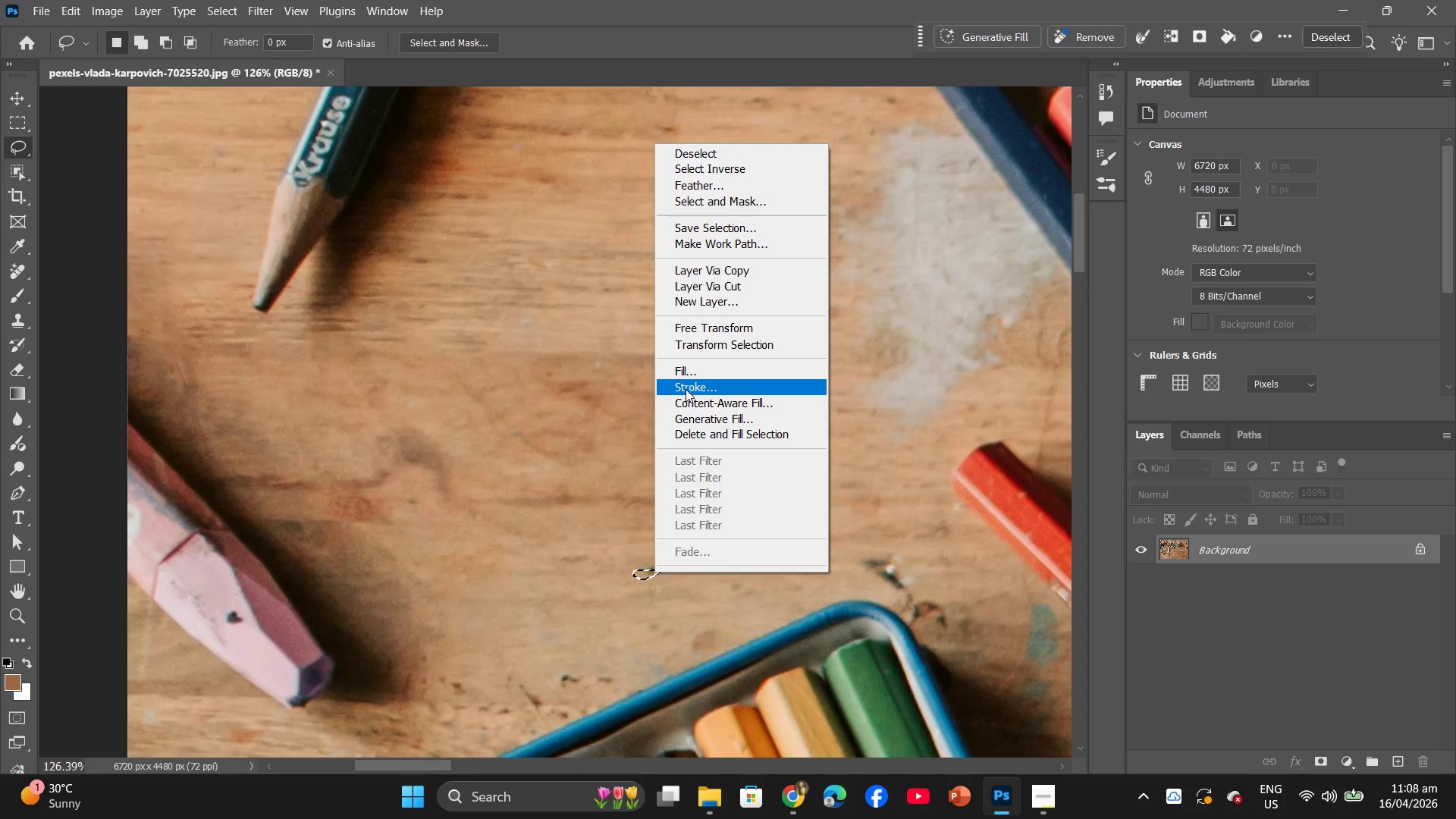 
left_click([694, 376])
 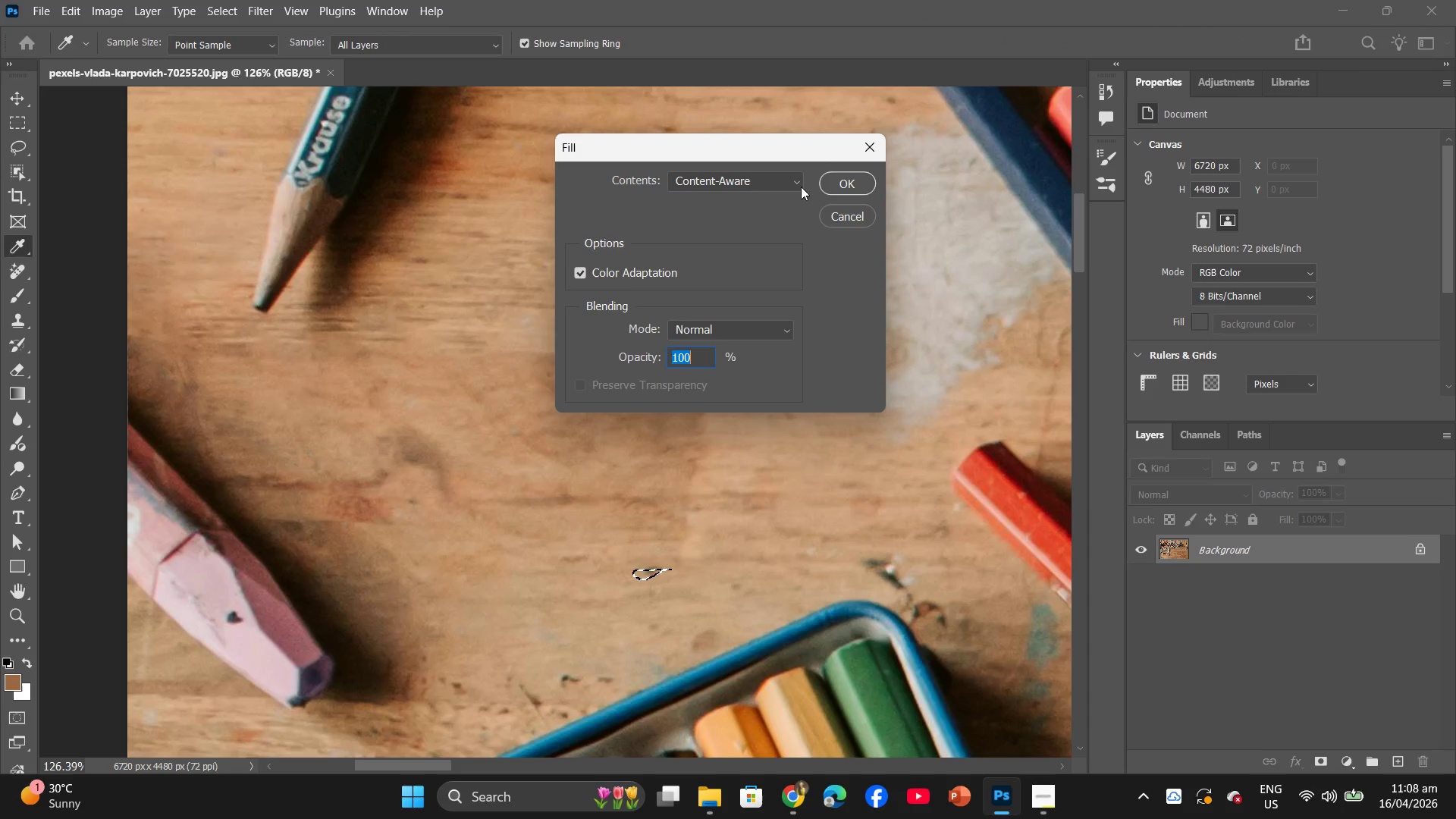 
left_click([818, 174])
 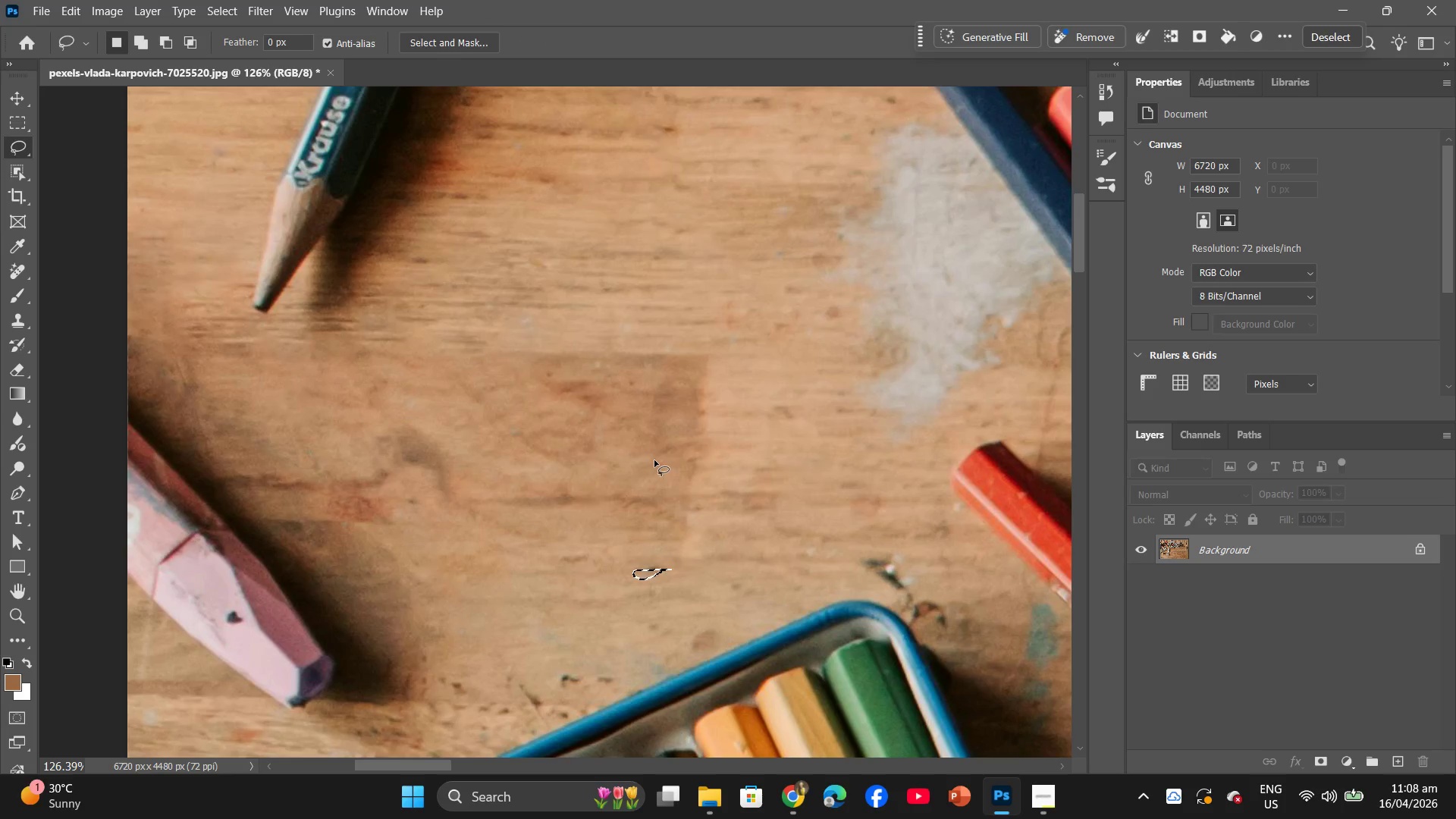 
scroll: coordinate [658, 455], scroll_direction: down, amount: 3.0
 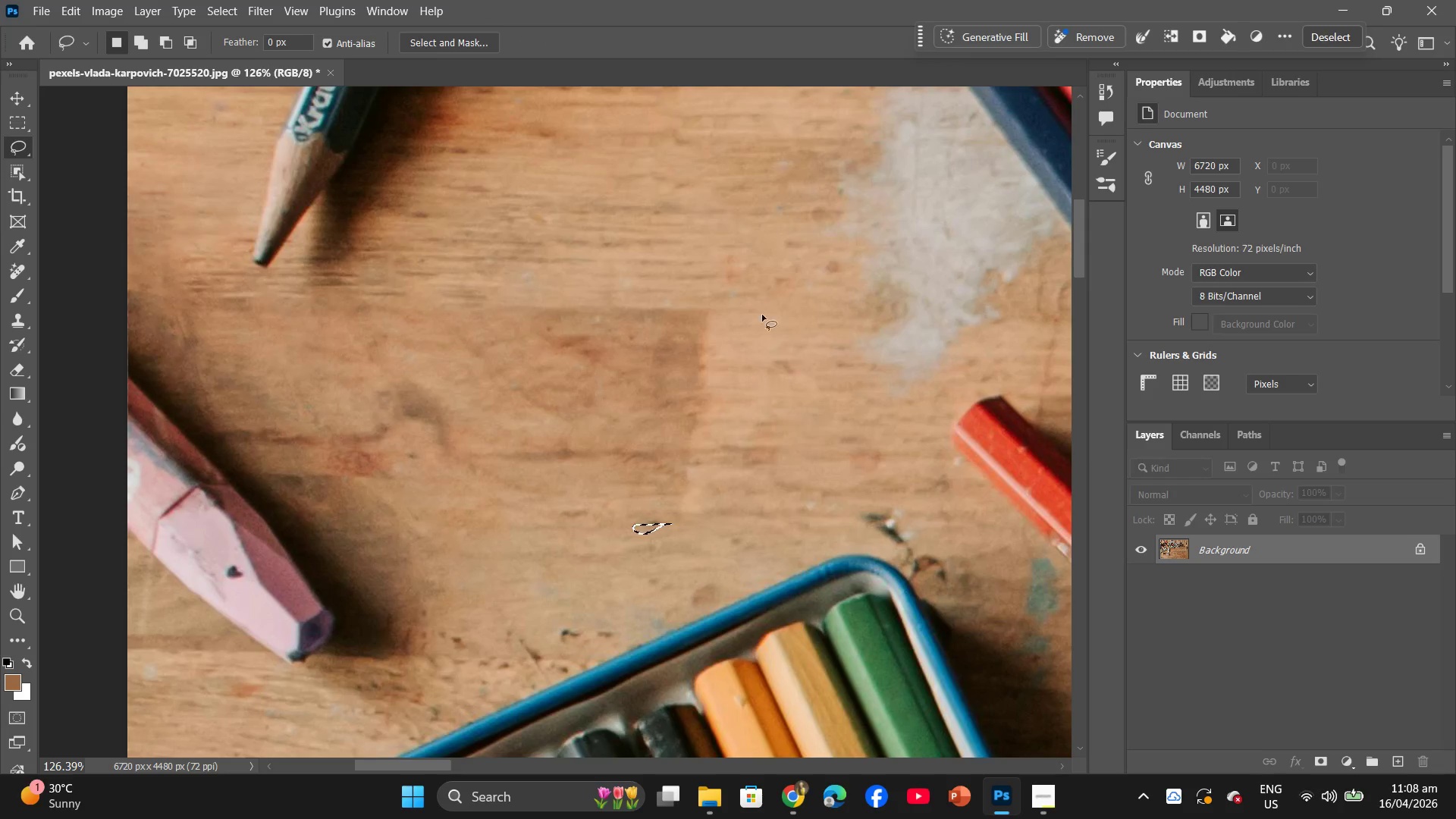 
hold_key(key=AltLeft, duration=1.17)
scroll: coordinate [858, 435], scroll_direction: down, amount: 4.0
 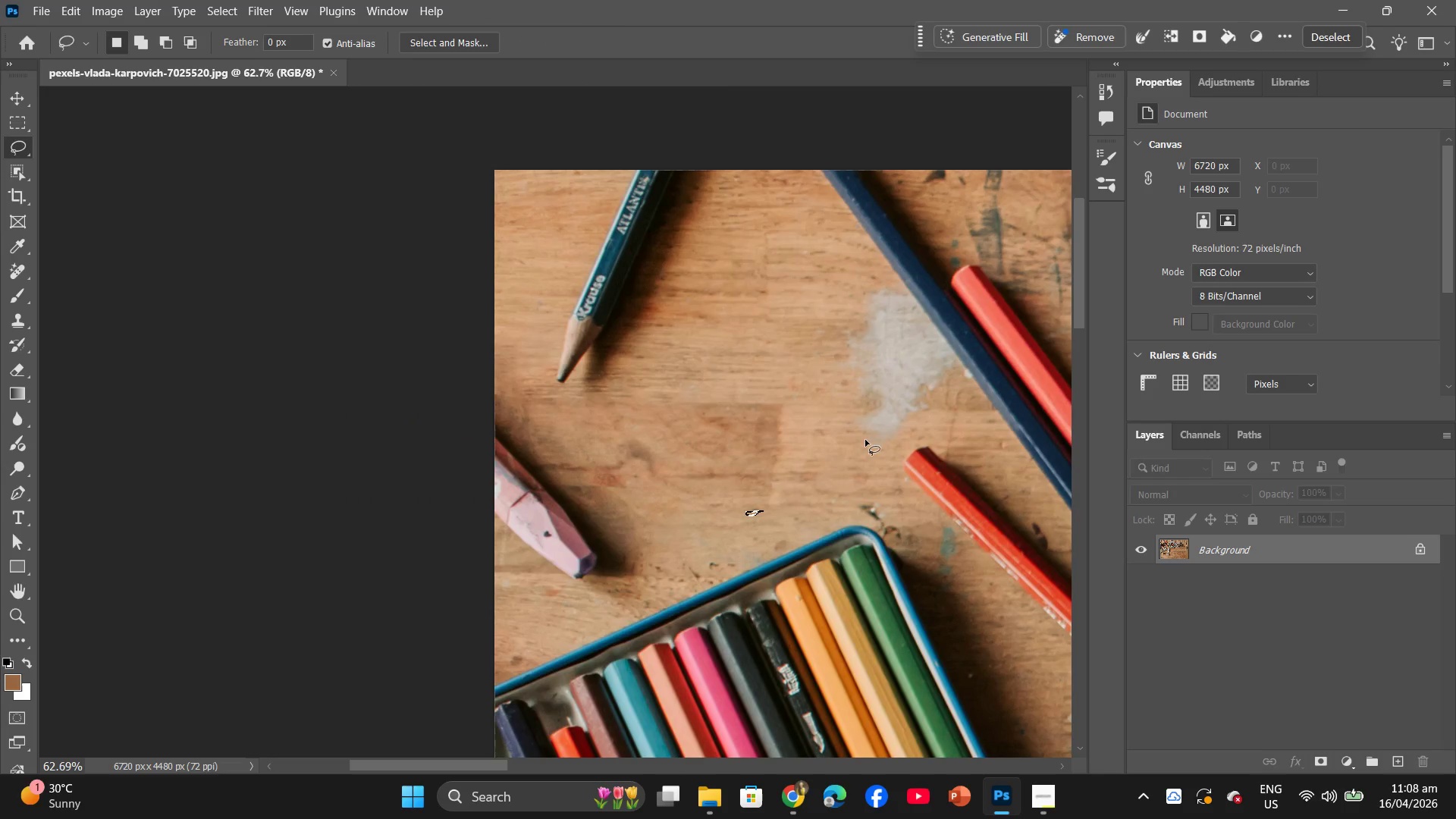 
left_click_drag(start_coordinate=[736, 442], to_coordinate=[565, 444])
 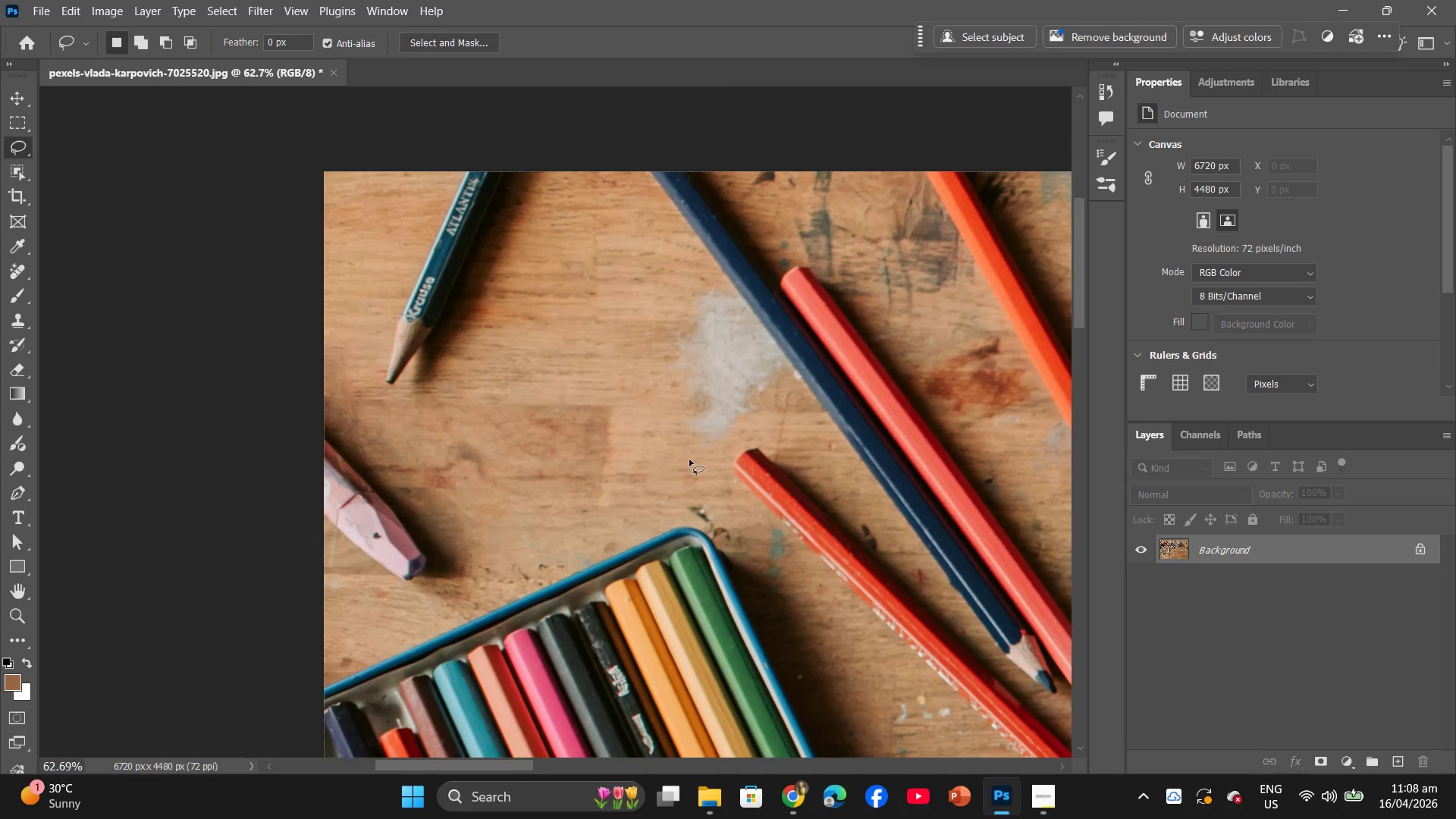 
hold_key(key=Space, duration=0.53)
 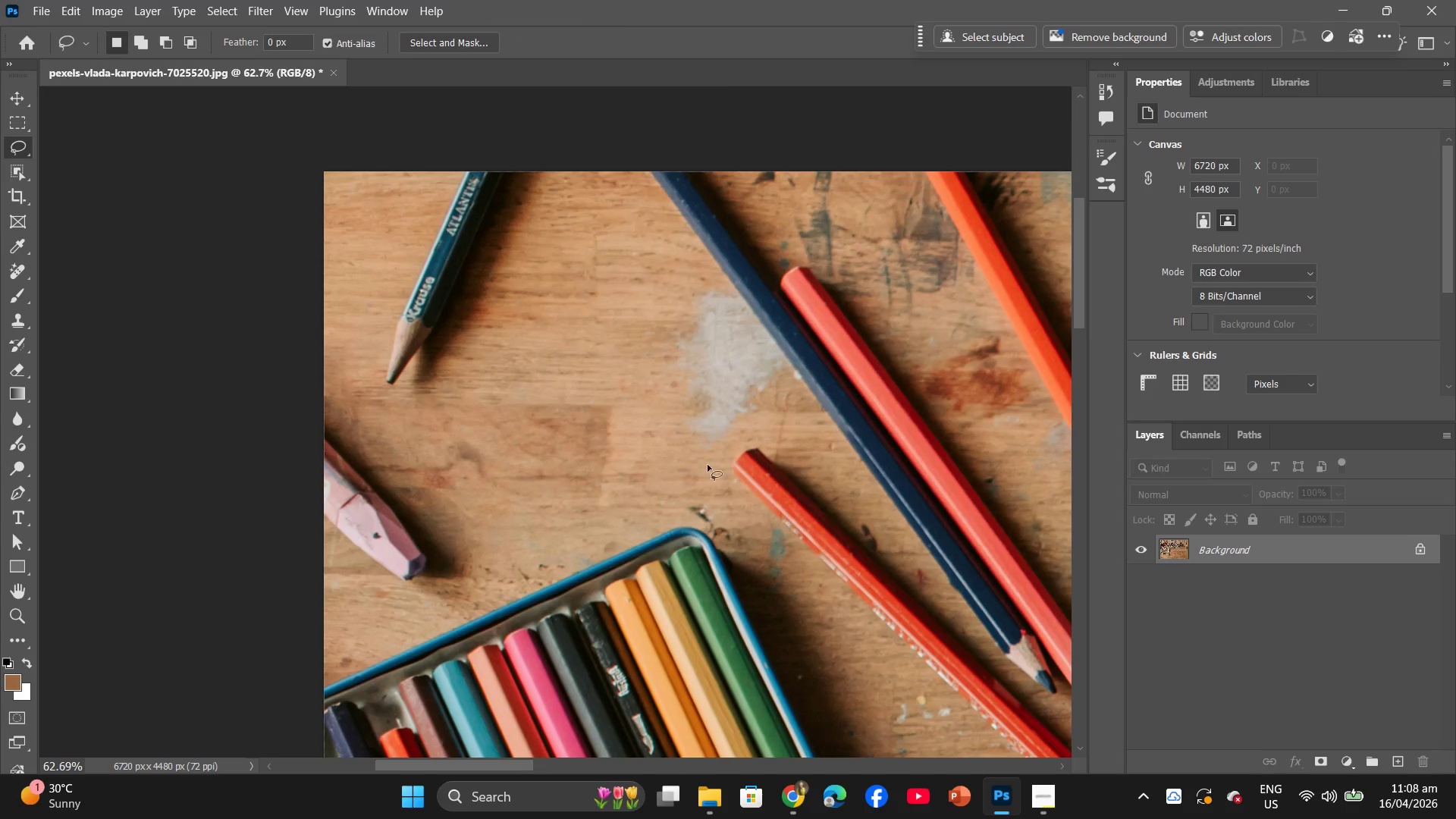 
hold_key(key=AltLeft, duration=1.2)
scroll: coordinate [734, 459], scroll_direction: up, amount: 6.0
 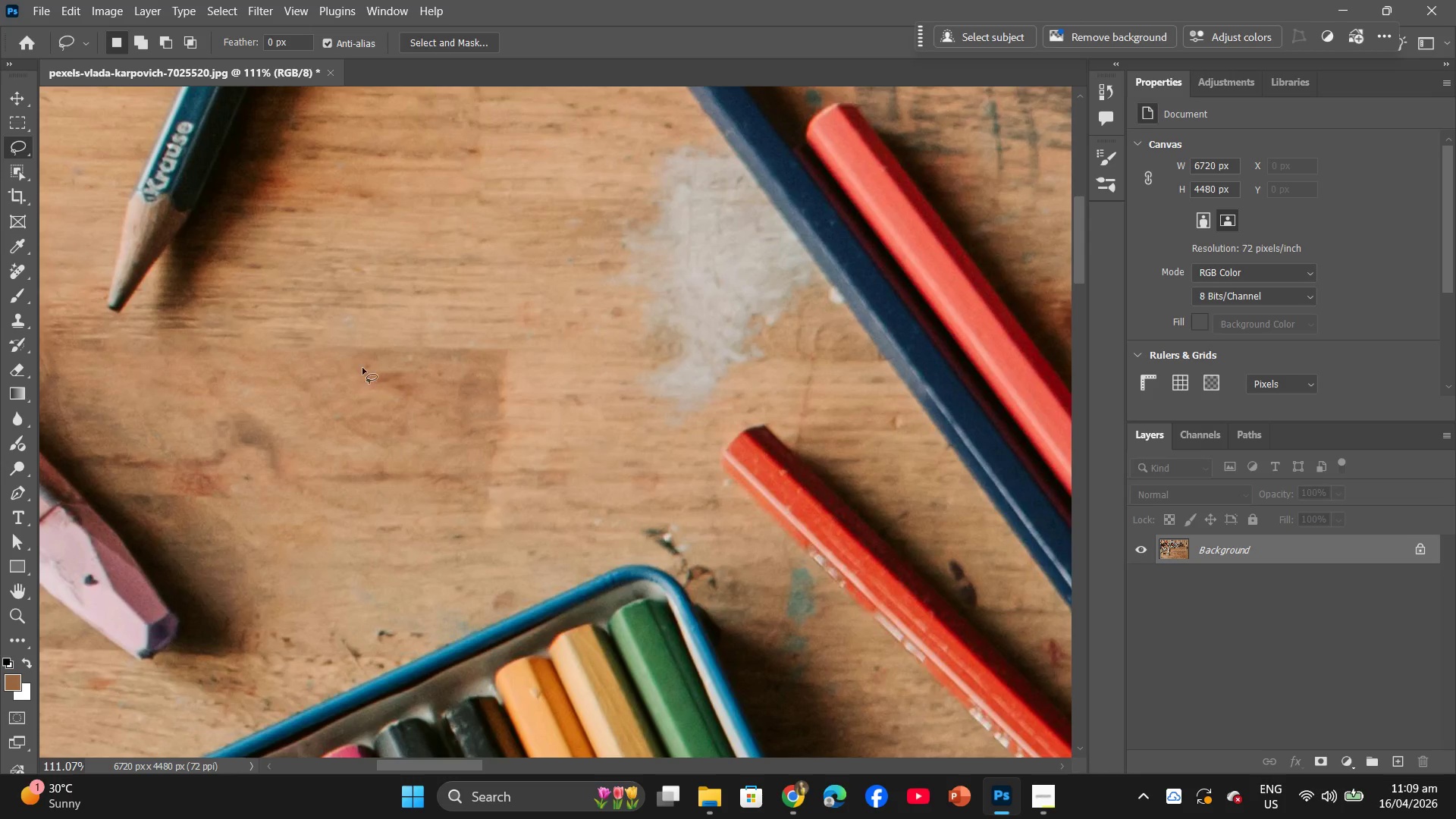 
left_click_drag(start_coordinate=[360, 364], to_coordinate=[365, 368])
 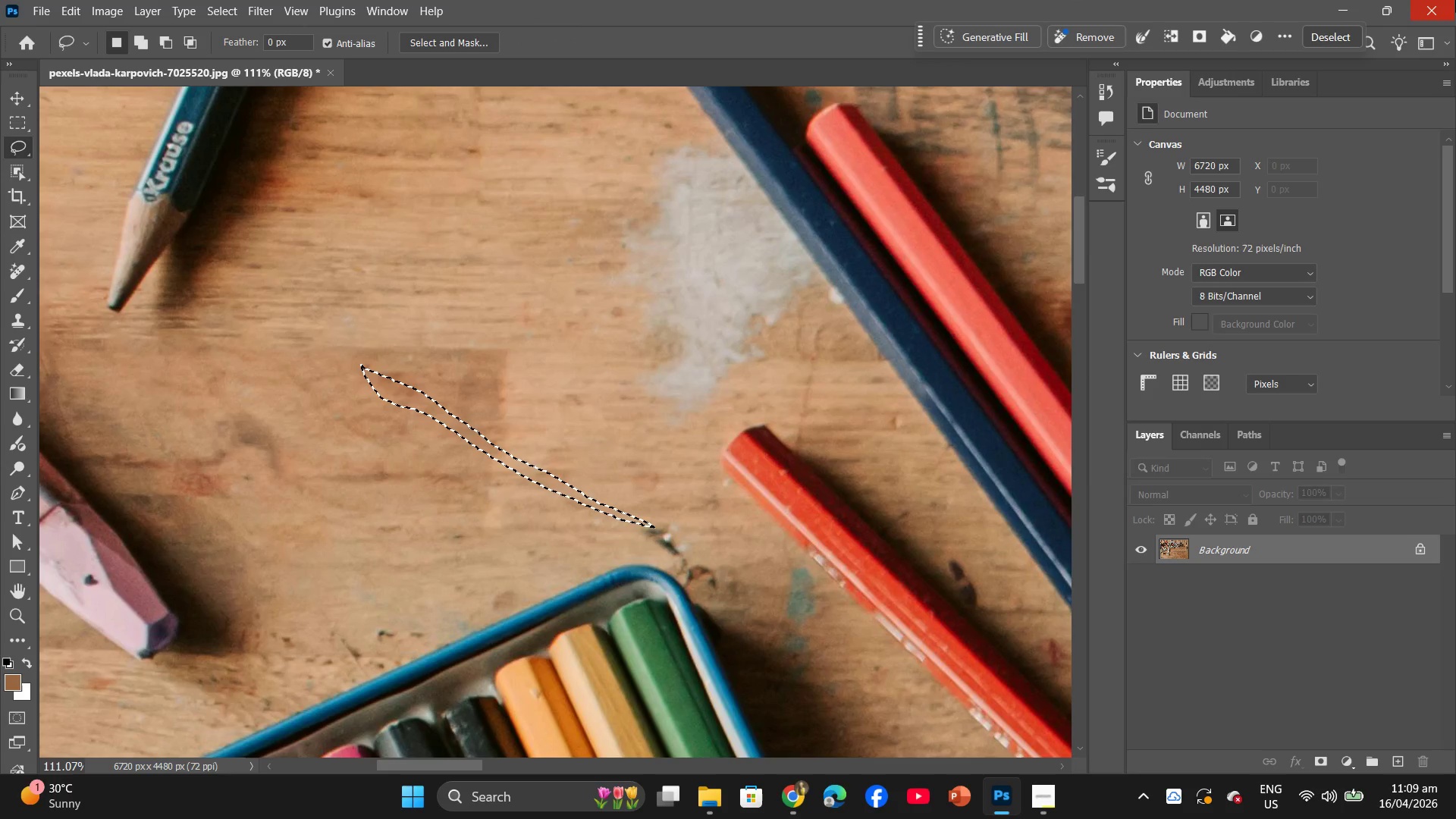 
wait(8.75)
 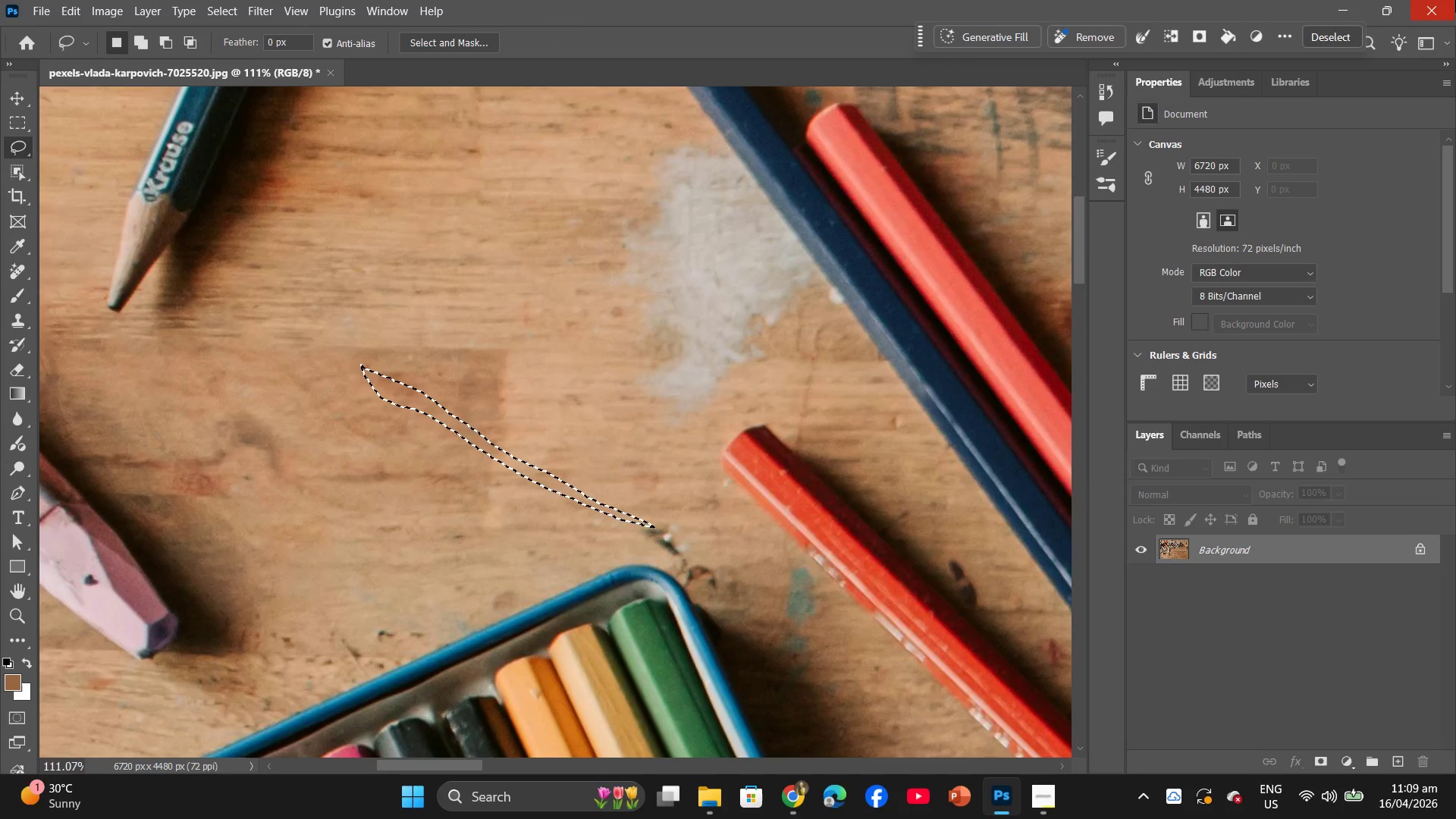 
left_click_drag(start_coordinate=[720, 150], to_coordinate=[821, 277])
 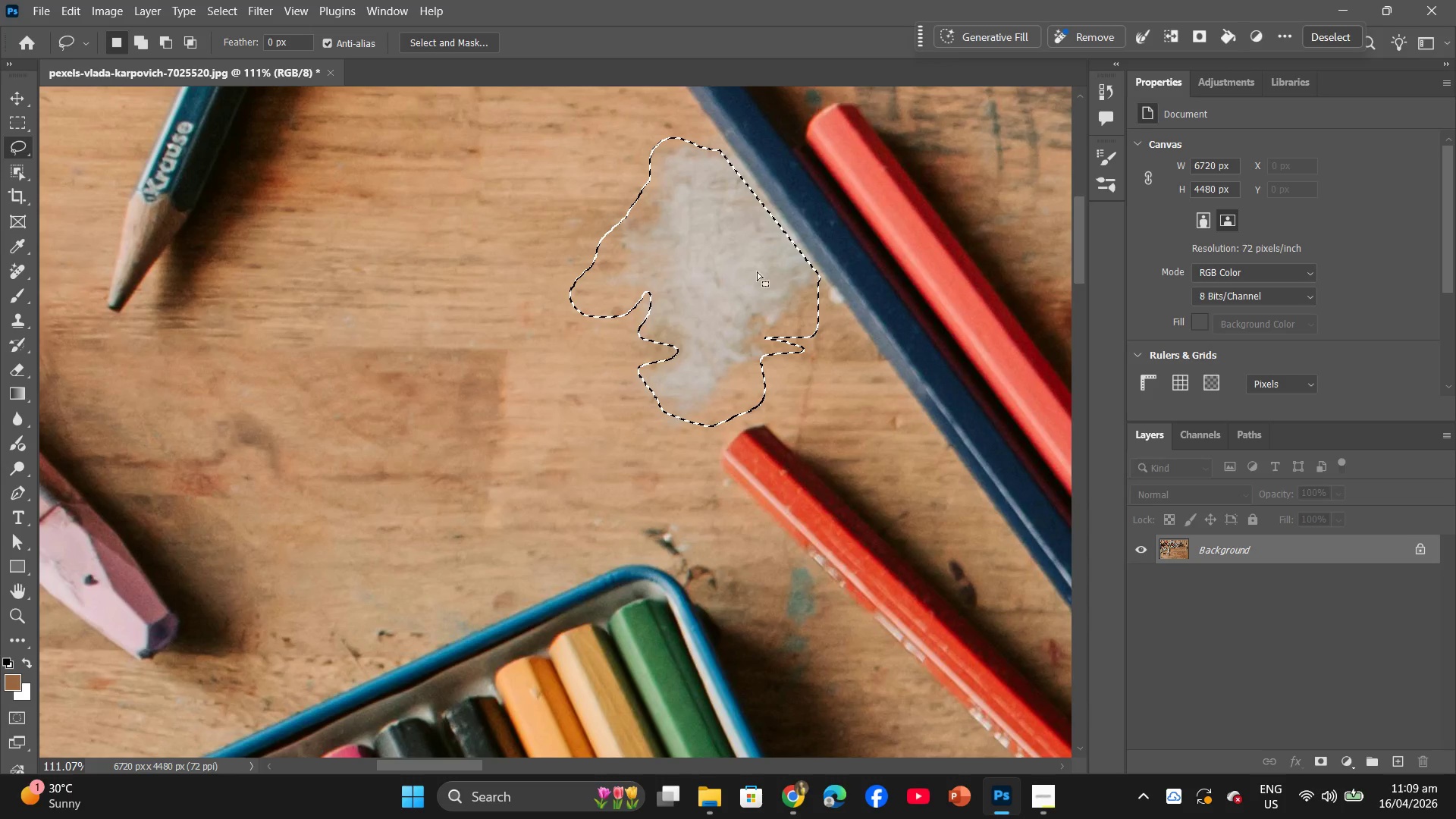 
right_click([755, 271])
 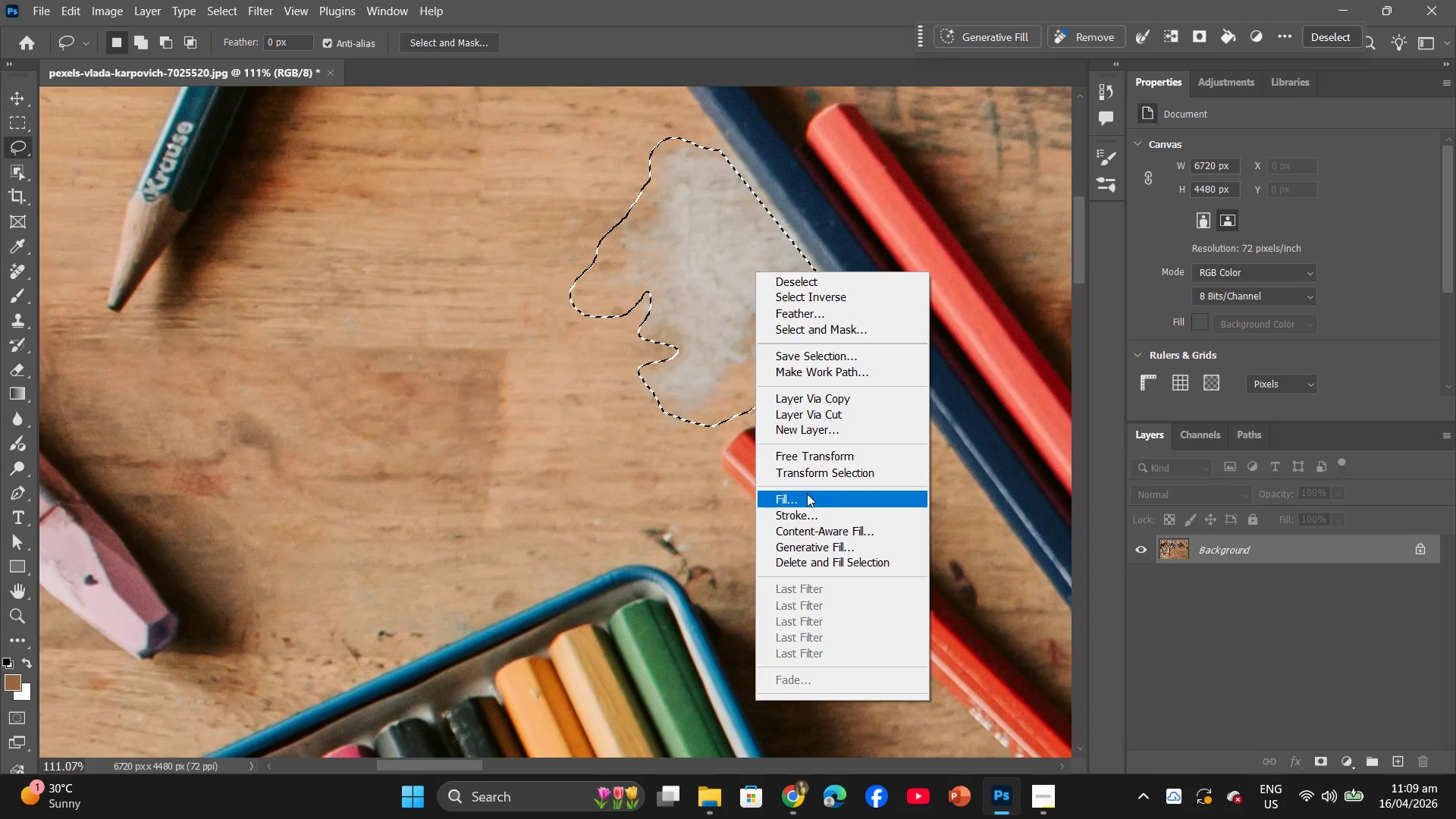 
left_click([805, 499])
 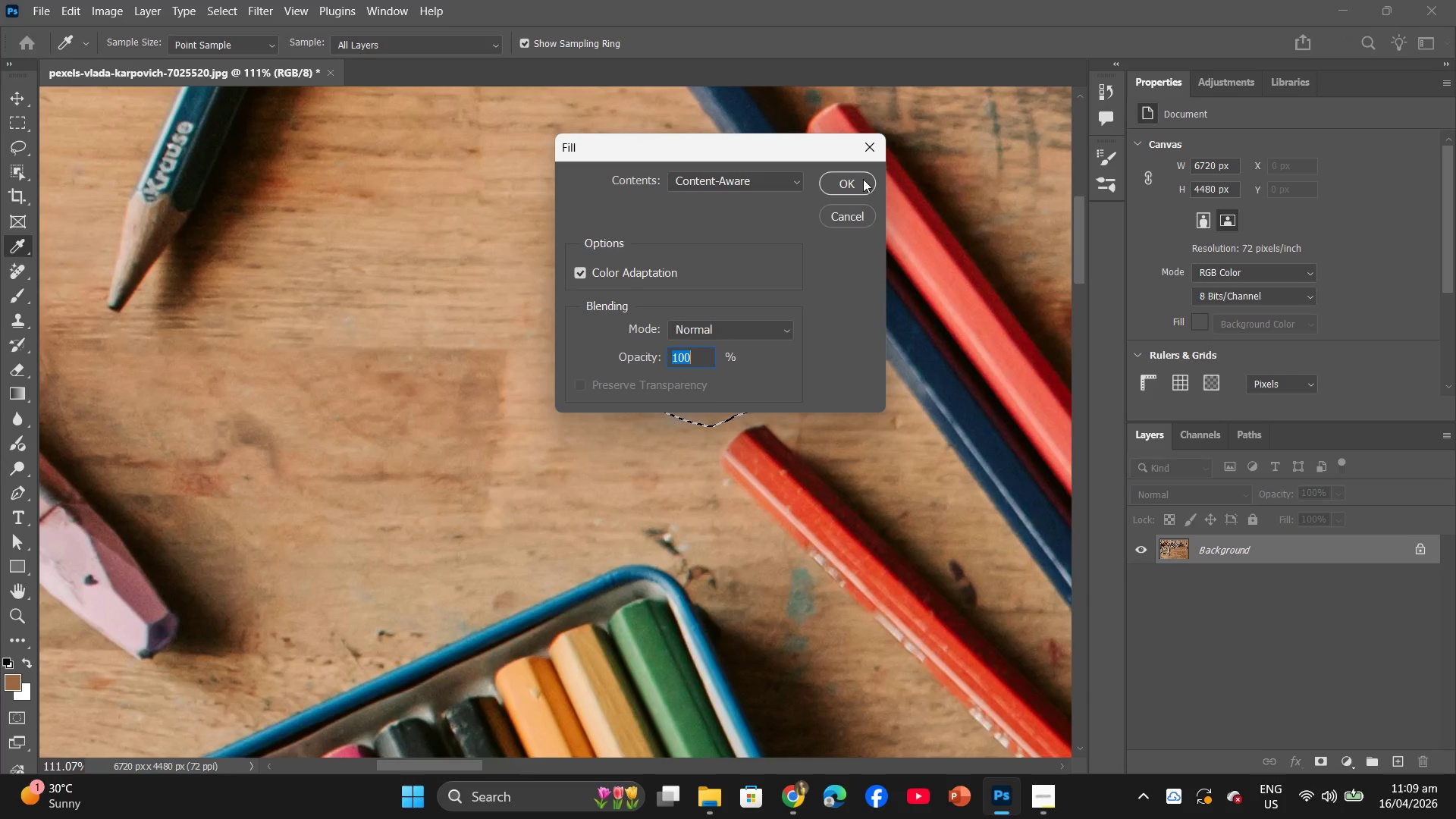 
left_click([861, 179])
 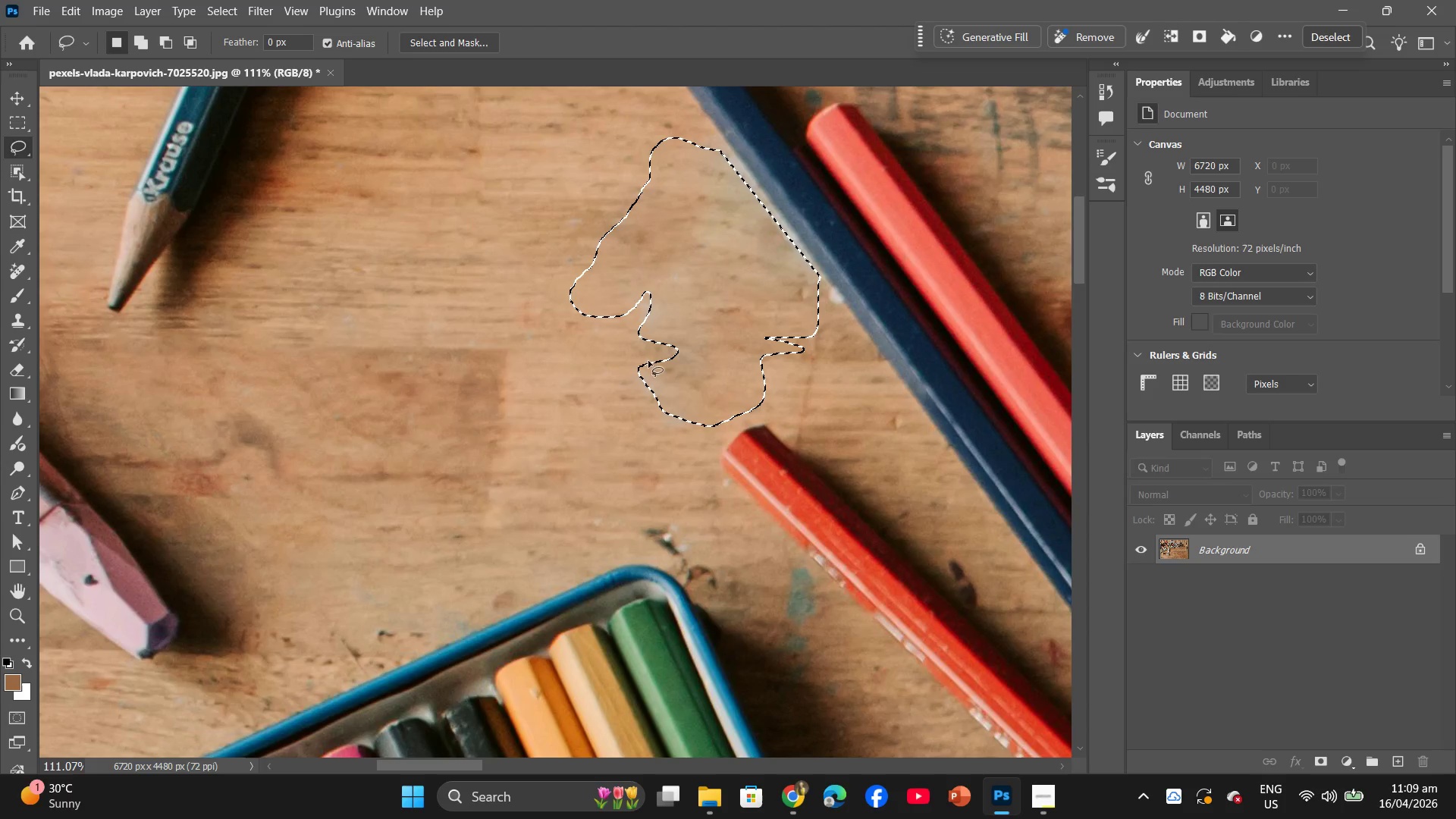 
left_click([465, 293])
 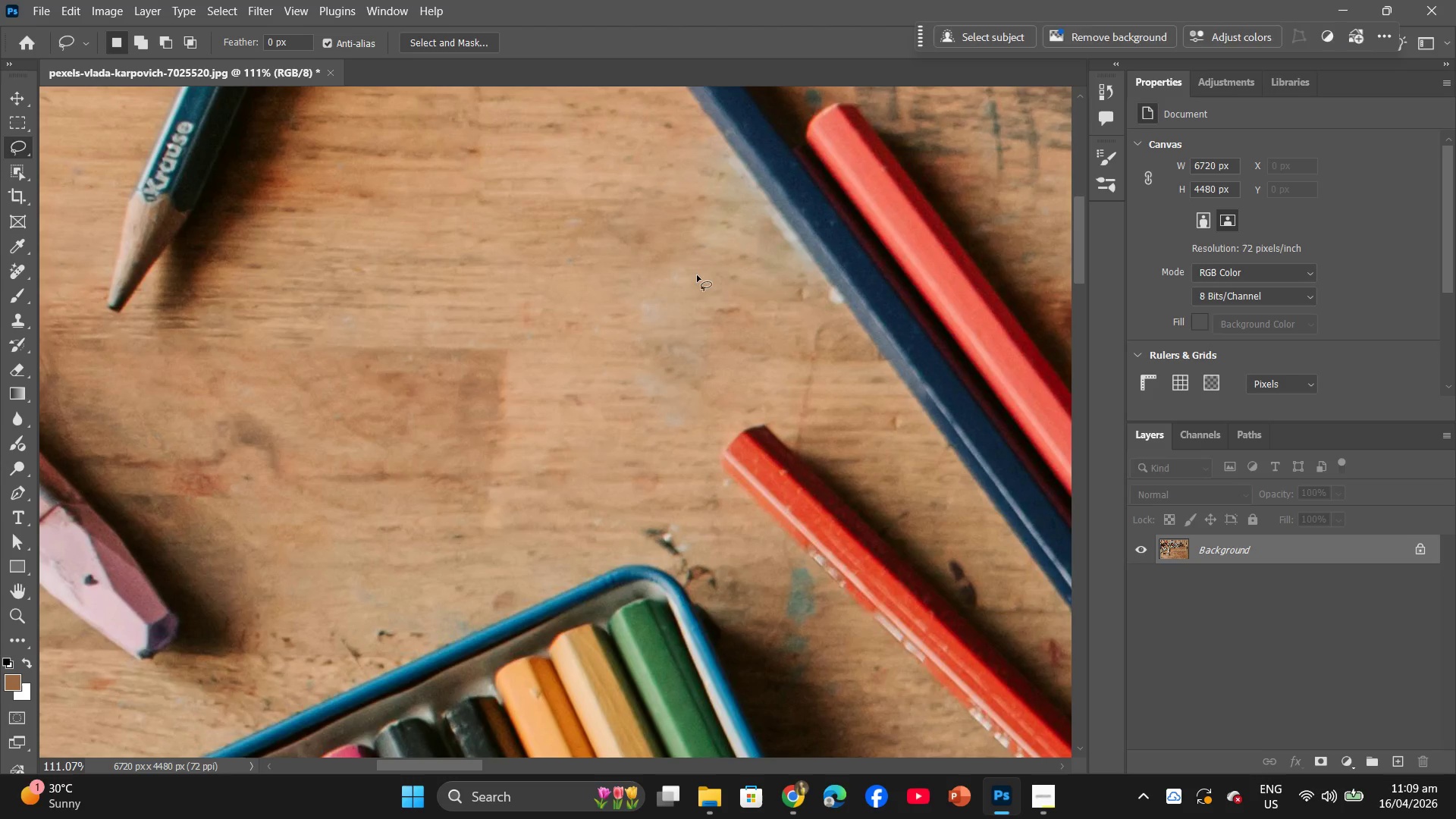 
left_click_drag(start_coordinate=[695, 273], to_coordinate=[687, 272])
 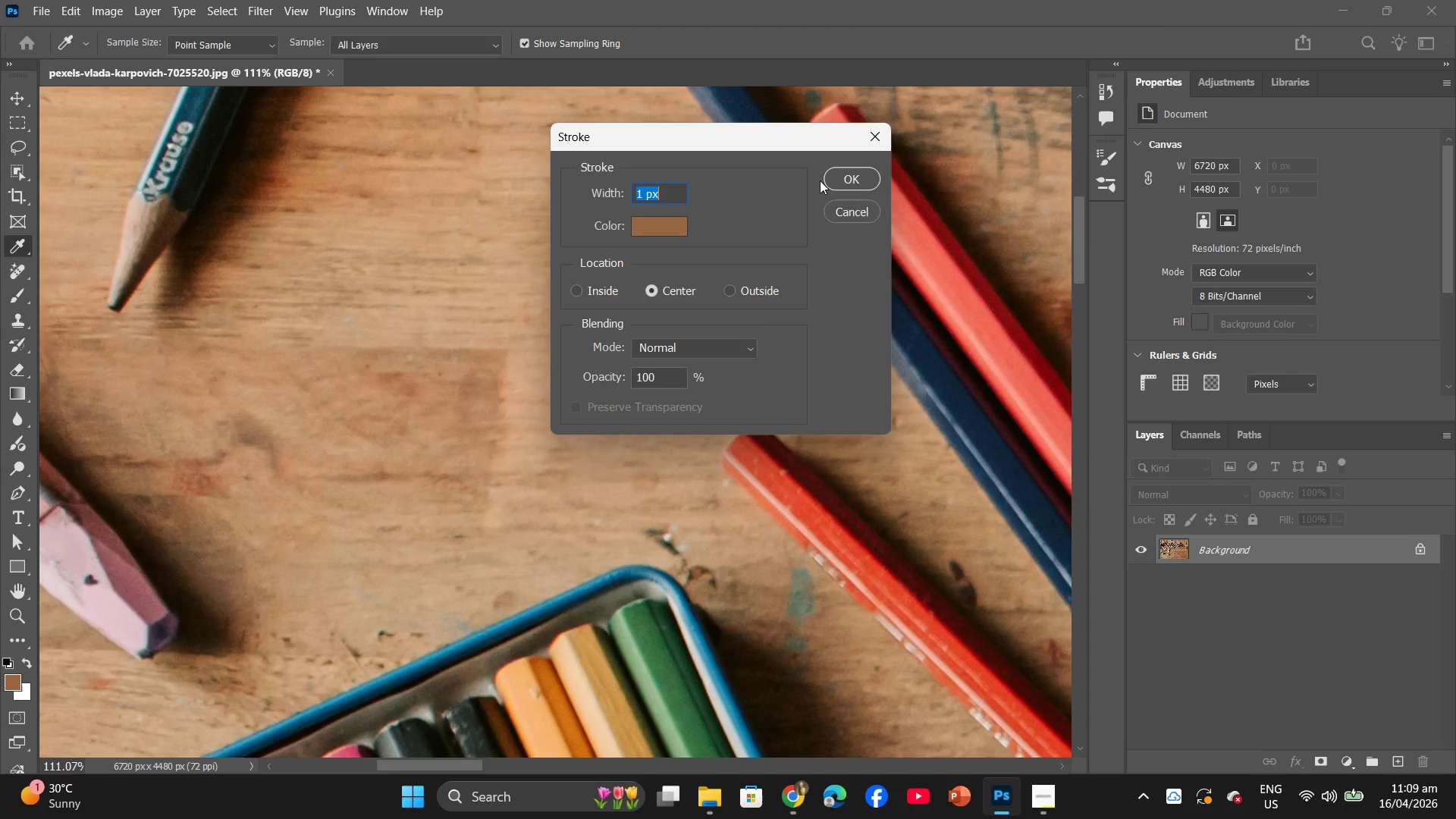 
double_click([869, 139])
 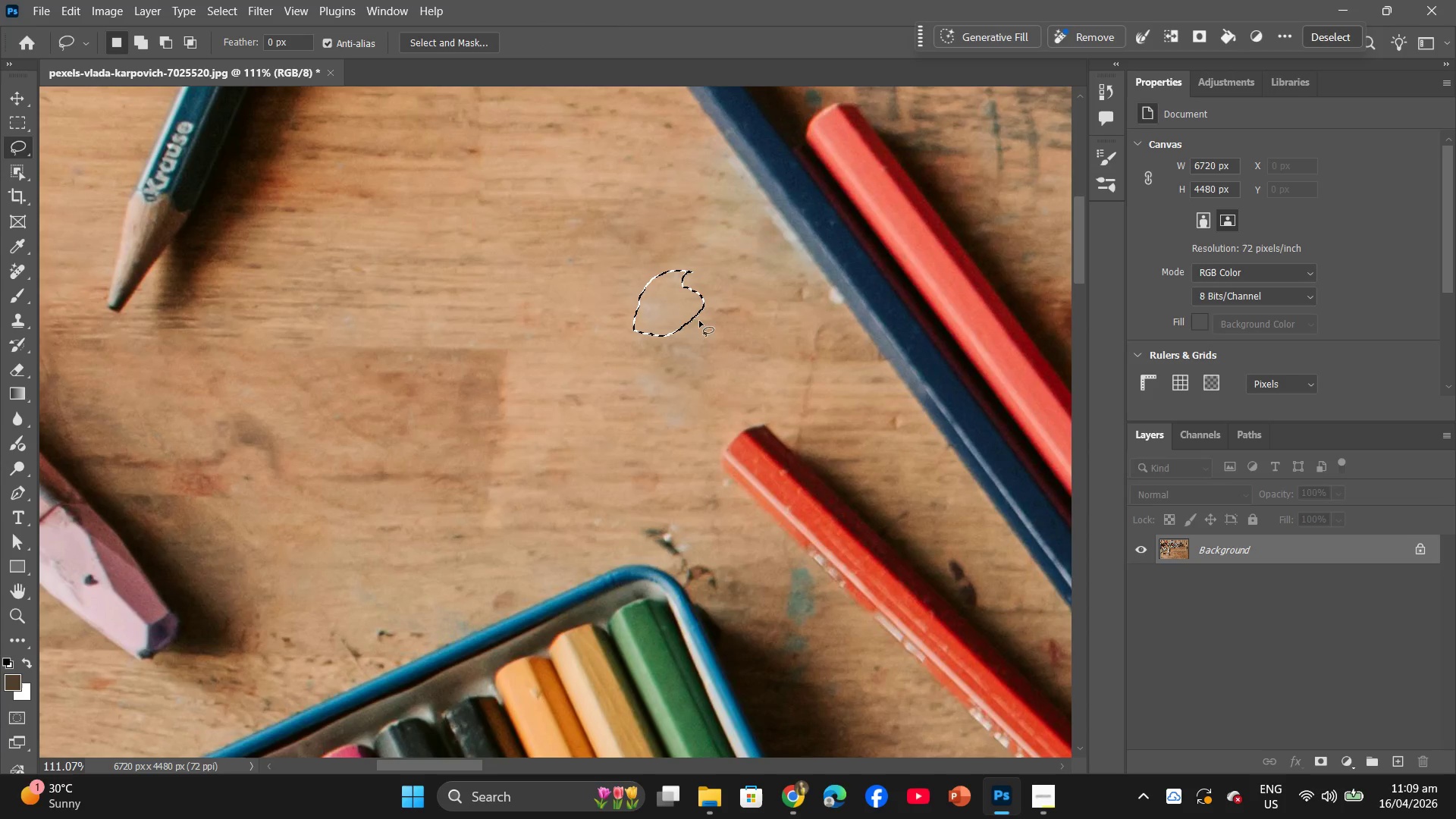 
right_click([667, 307])
 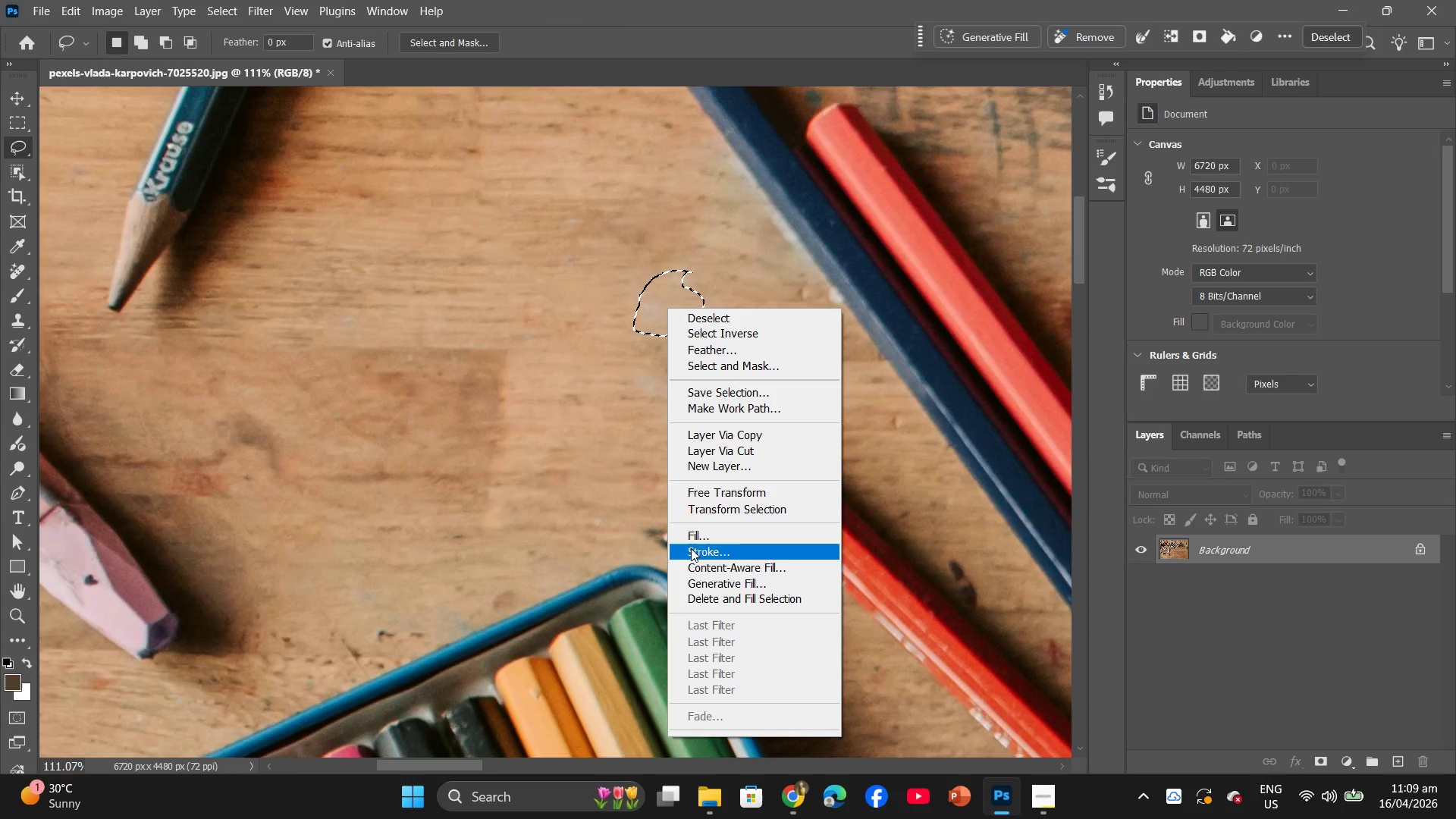 
left_click([696, 537])
 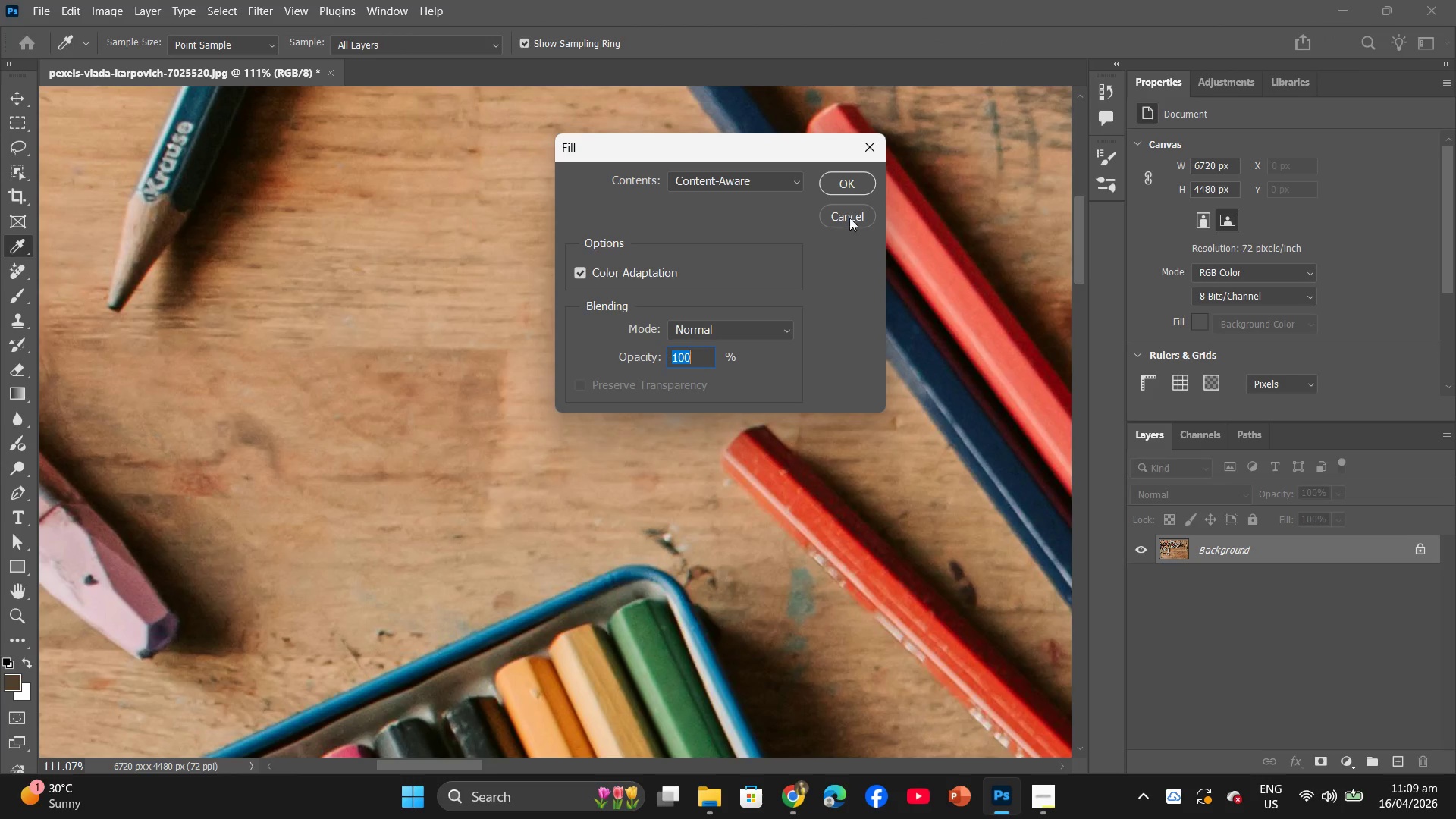 
left_click([863, 185])
 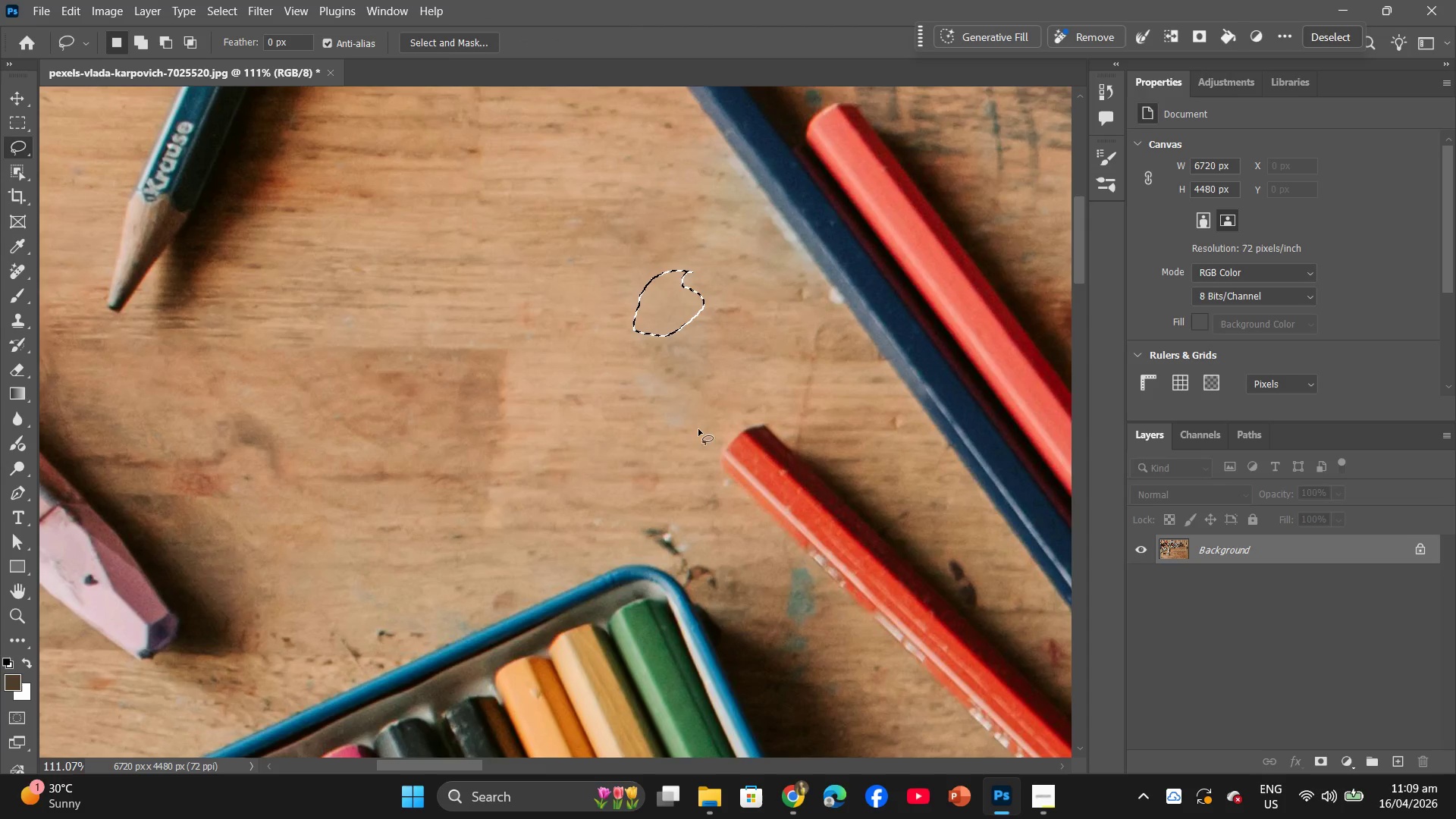 
hold_key(key=Space, duration=0.5)
 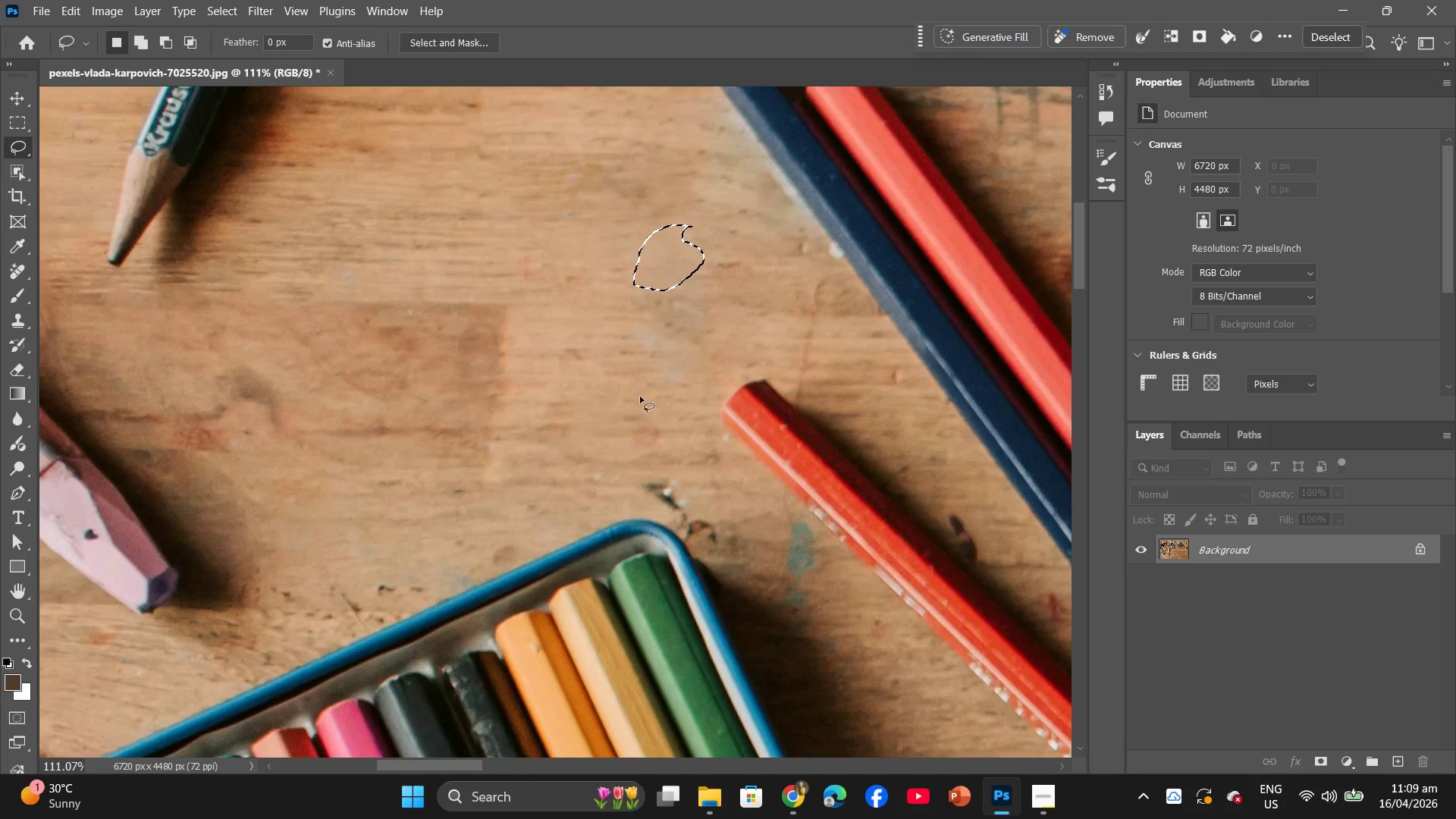 
scroll: coordinate [704, 425], scroll_direction: down, amount: 3.0
 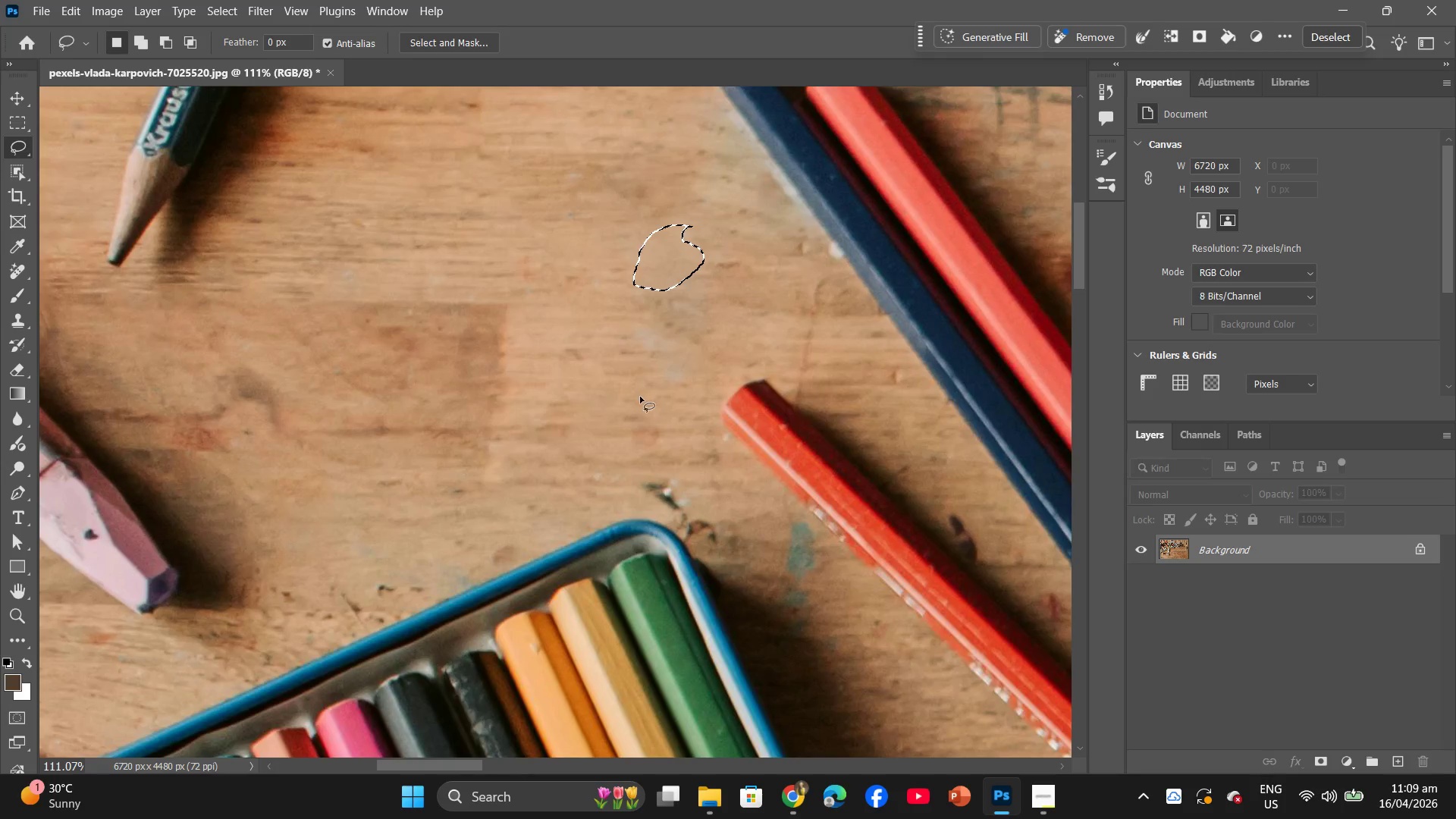 
hold_key(key=AltLeft, duration=1.2)
scroll: coordinate [617, 347], scroll_direction: down, amount: 11.0
 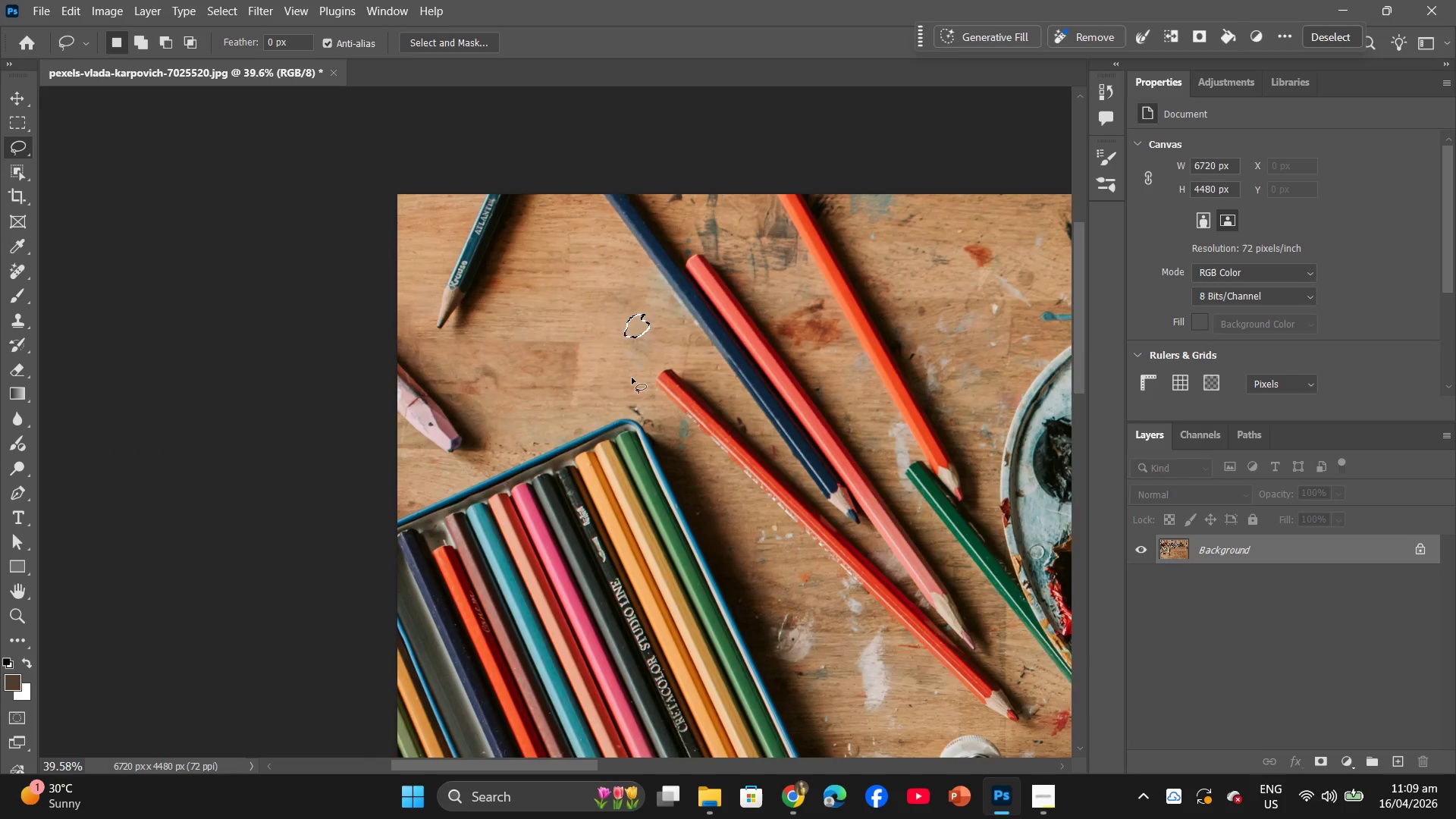 
hold_key(key=Space, duration=0.34)
 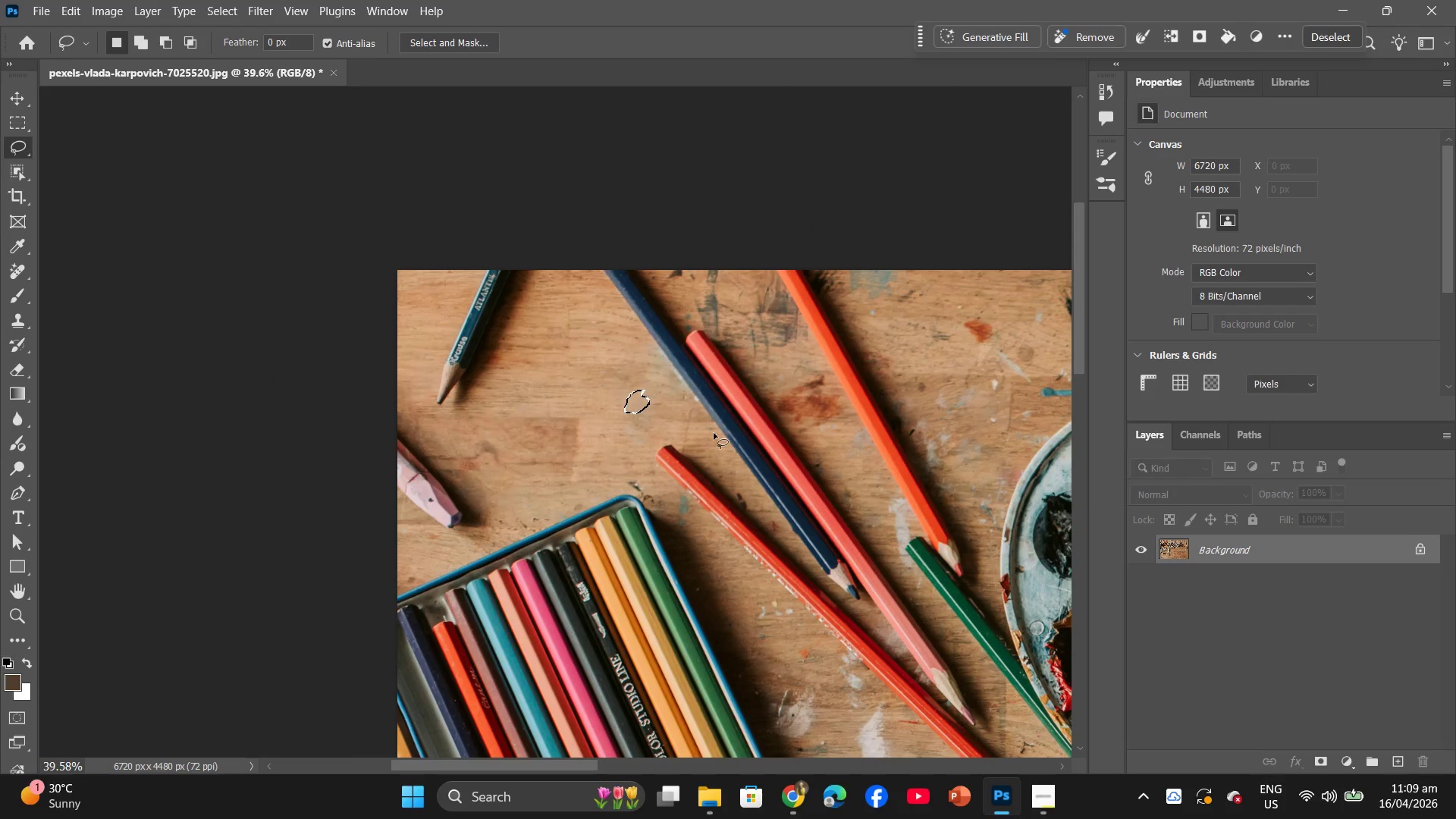 
hold_key(key=AltLeft, duration=1.28)
 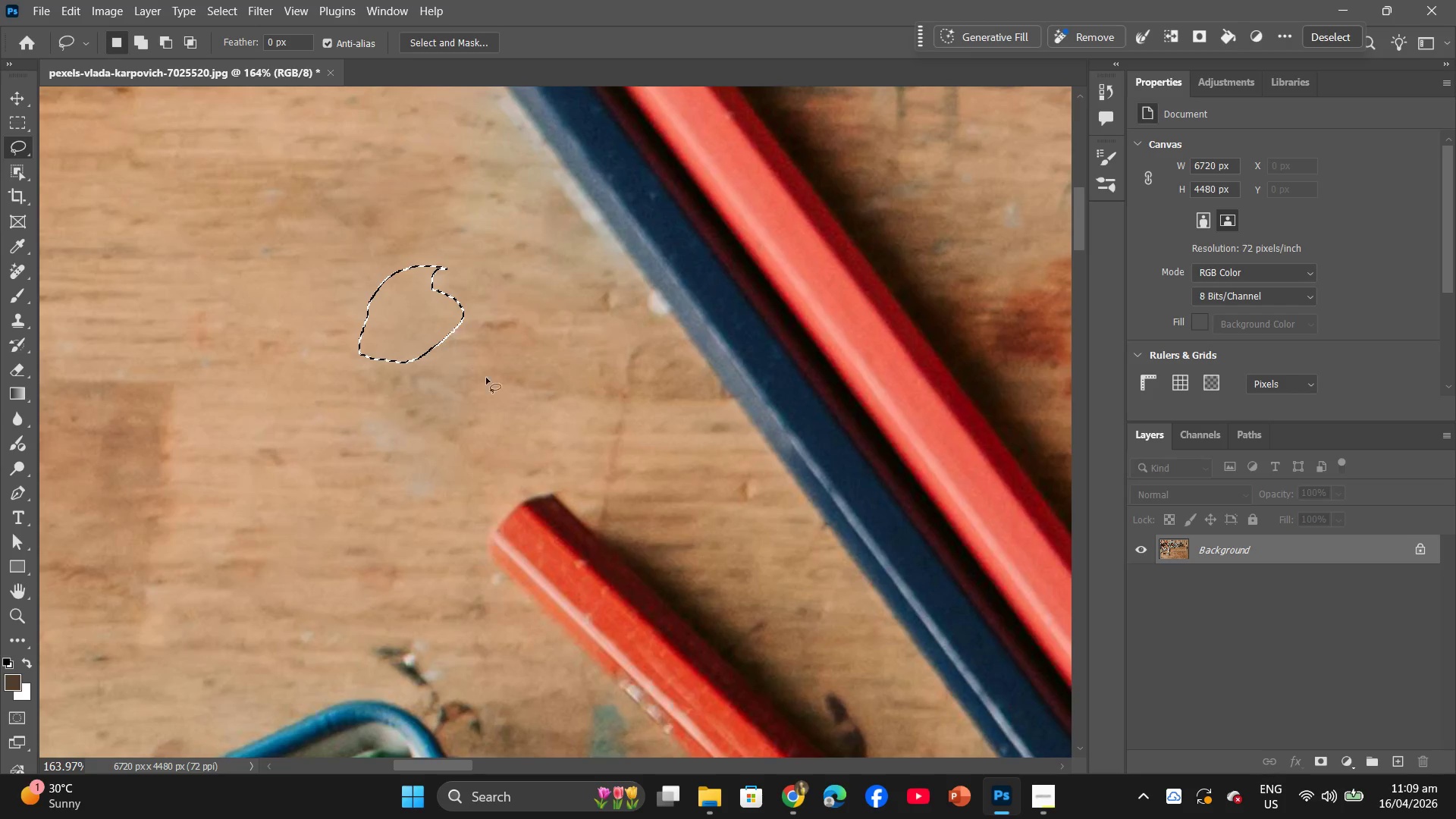 
scroll: coordinate [499, 391], scroll_direction: up, amount: 25.0
 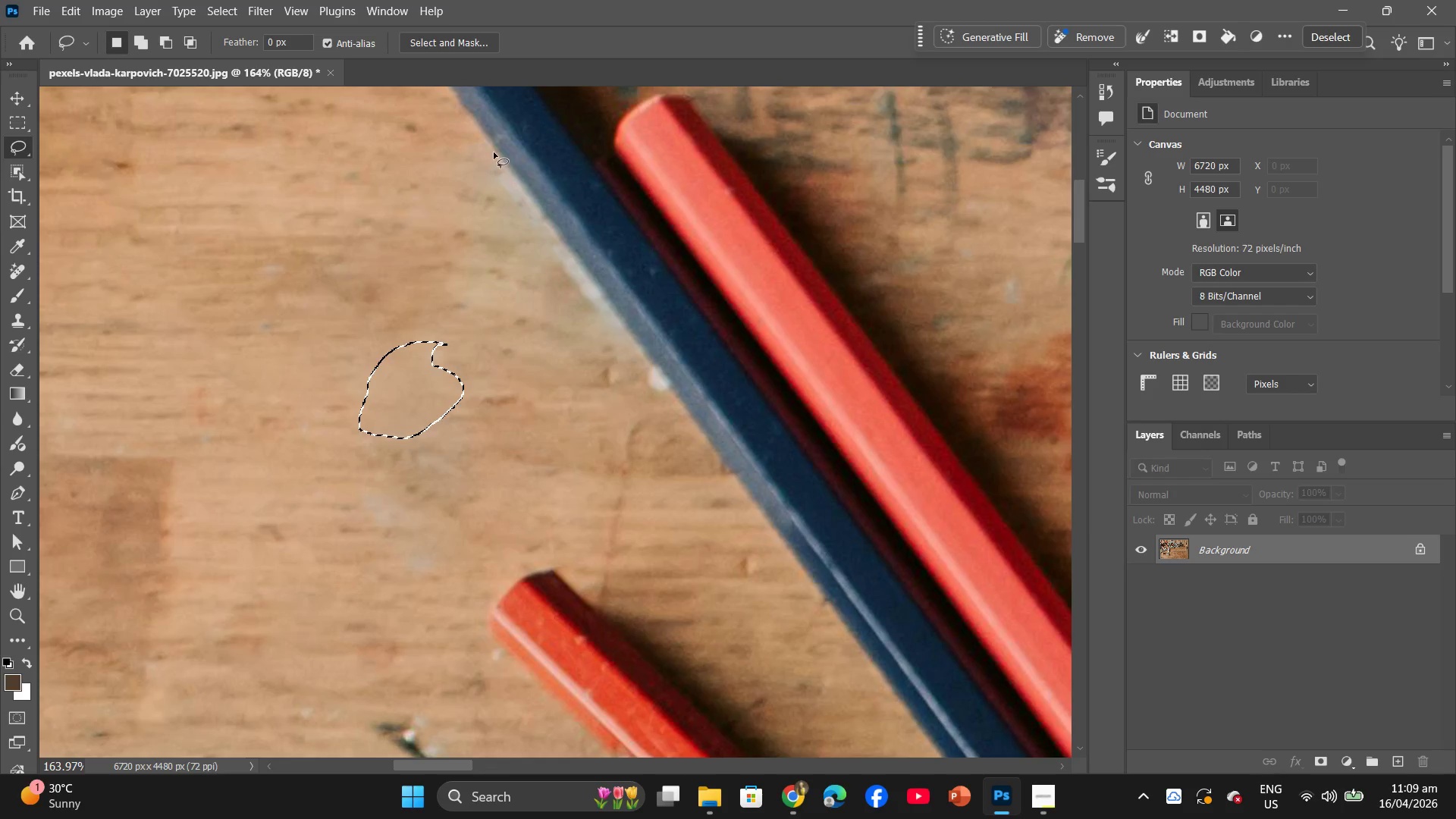 
left_click_drag(start_coordinate=[493, 149], to_coordinate=[562, 335])
 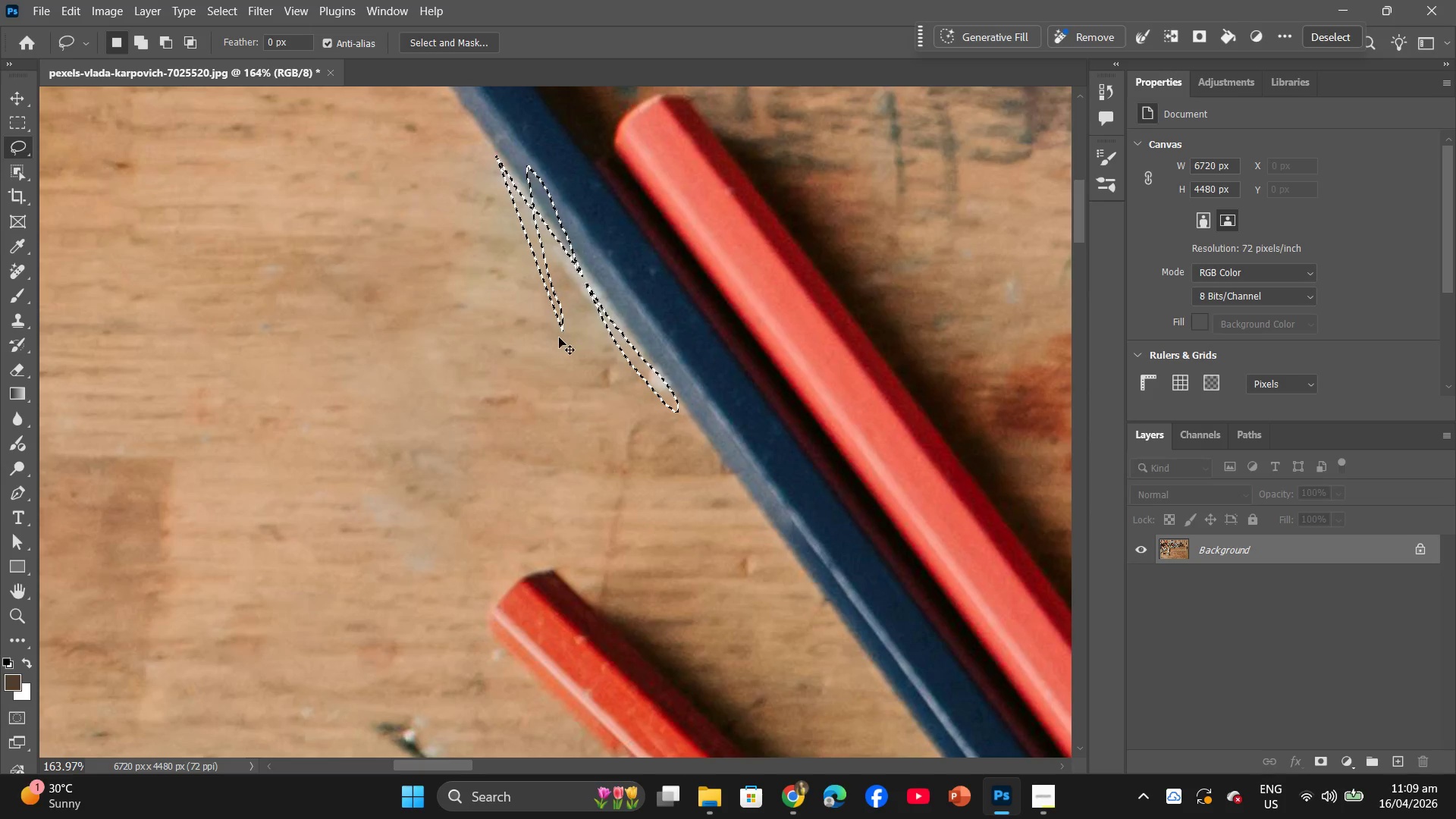 
hold_key(key=ControlLeft, duration=0.67)
 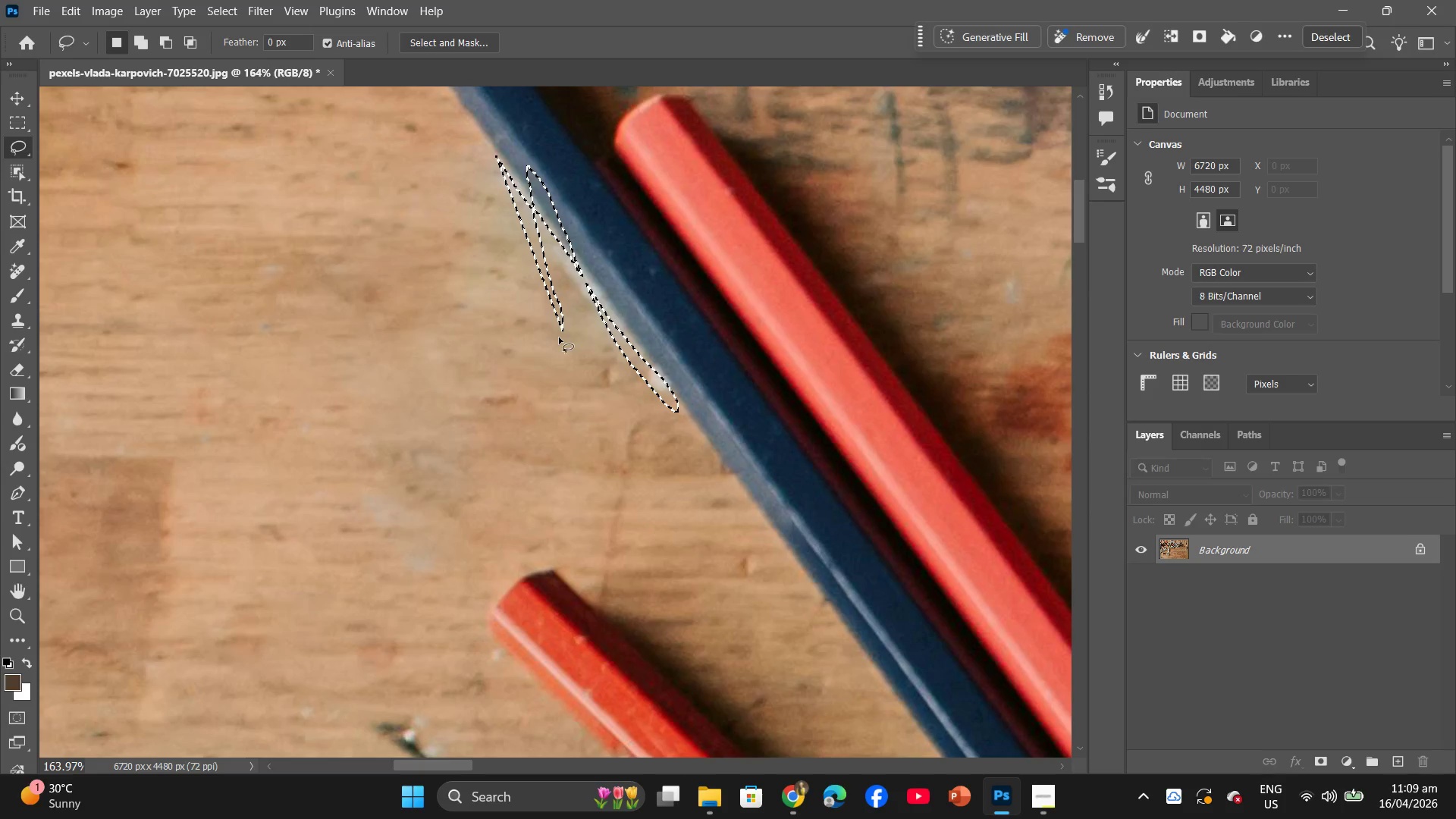 
key(Control+ControlLeft)
 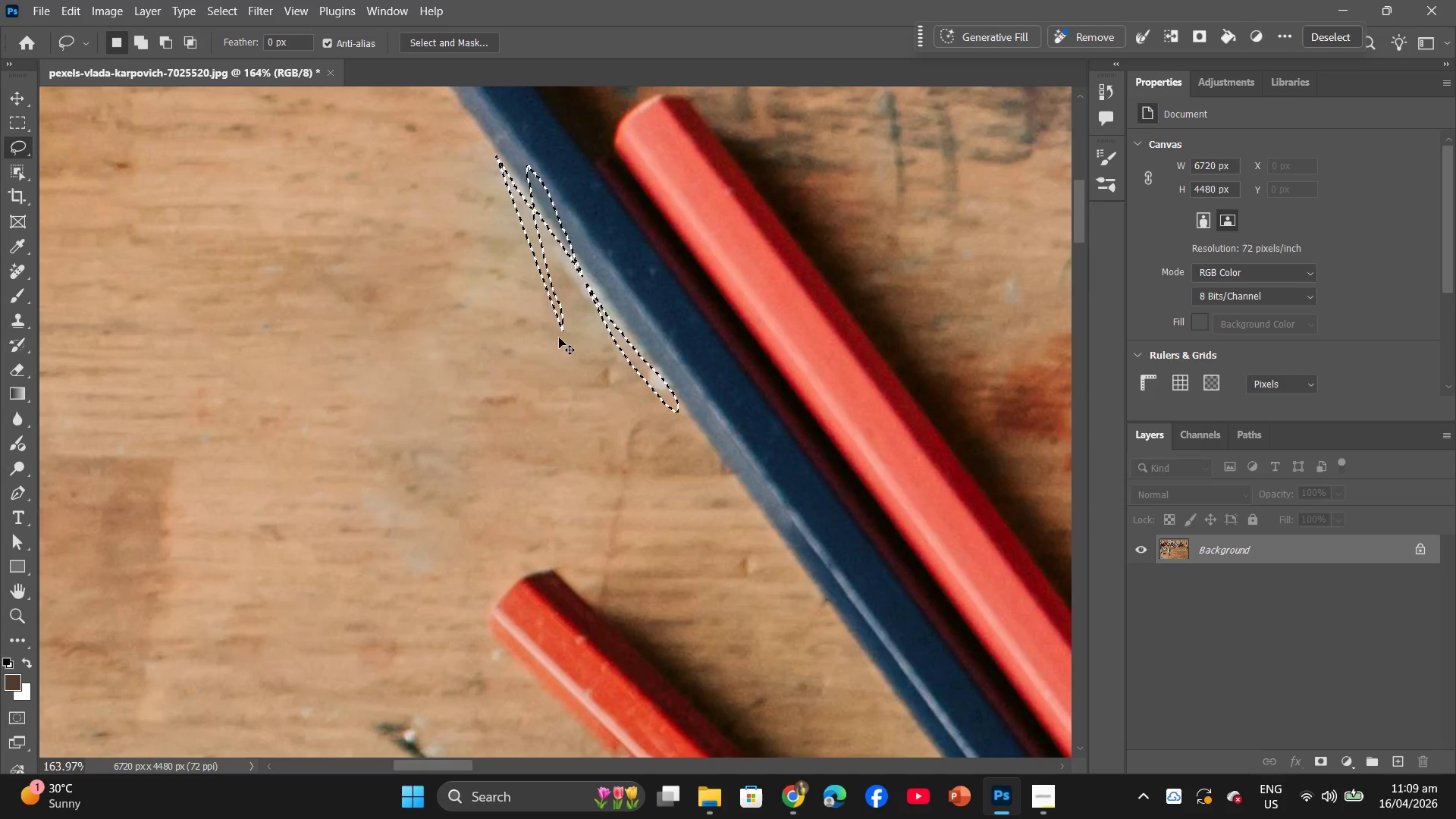 
key(Control+Z)
 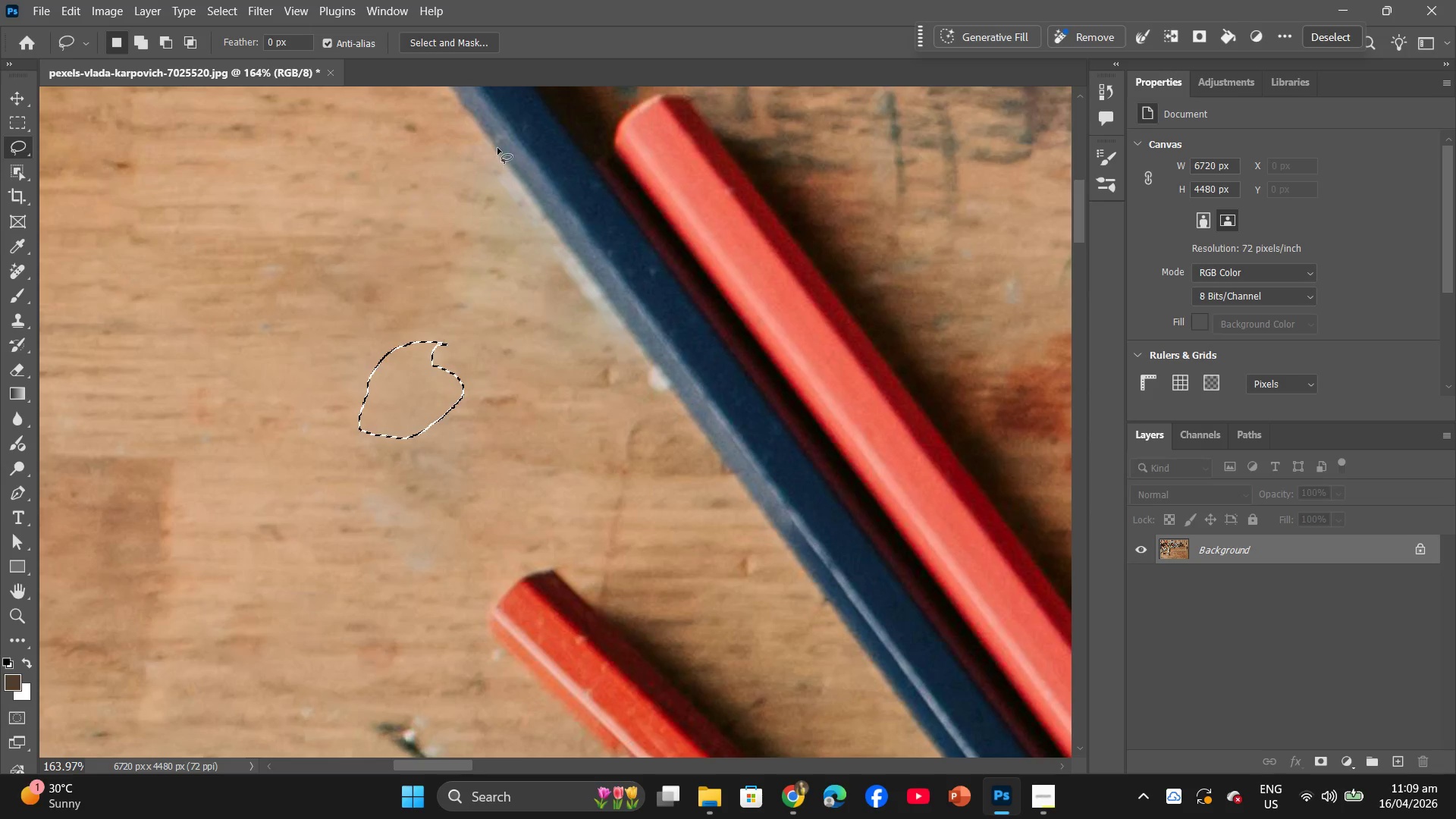 
left_click_drag(start_coordinate=[497, 148], to_coordinate=[558, 244])
 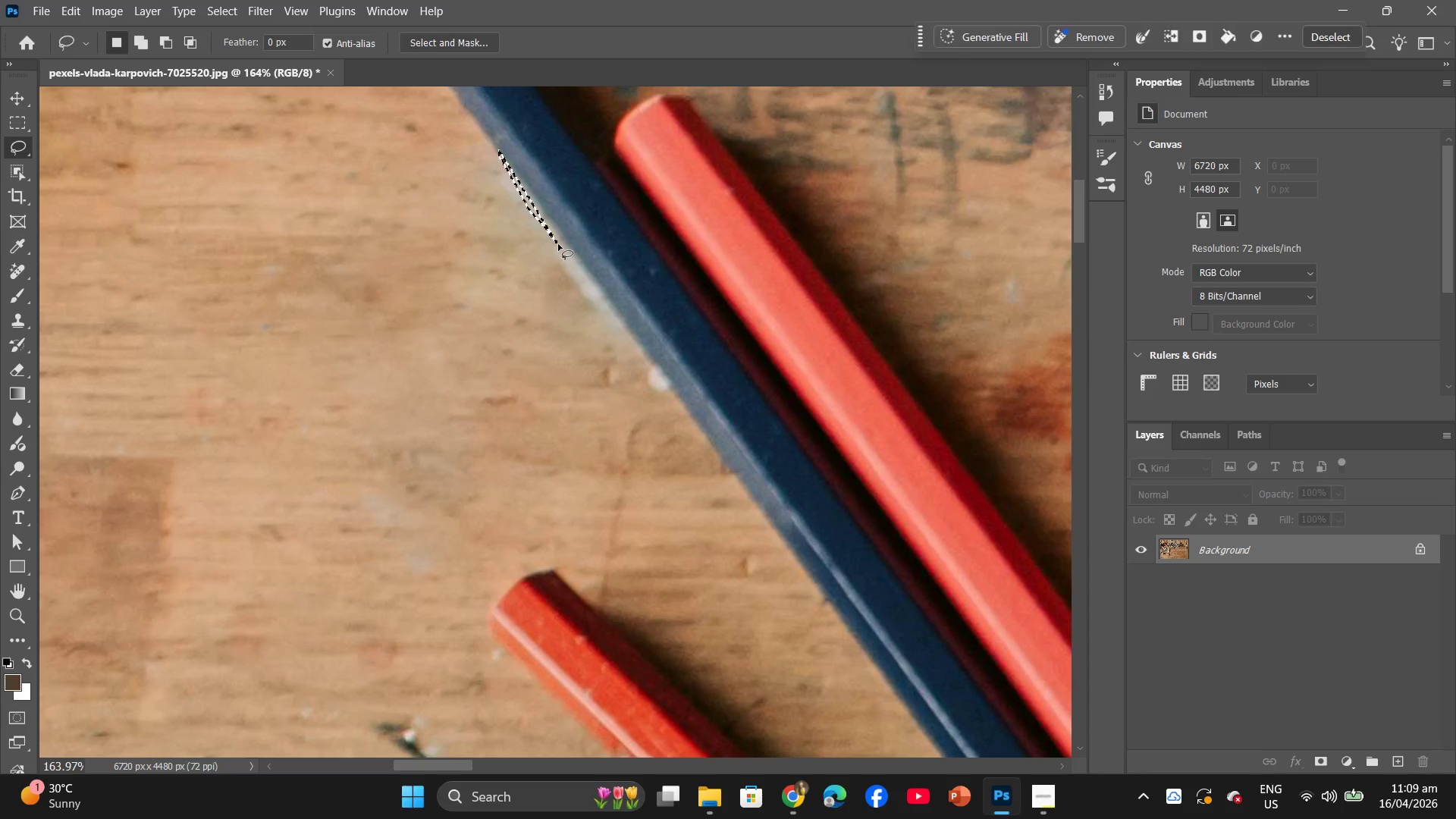 
key(Control+Z)
 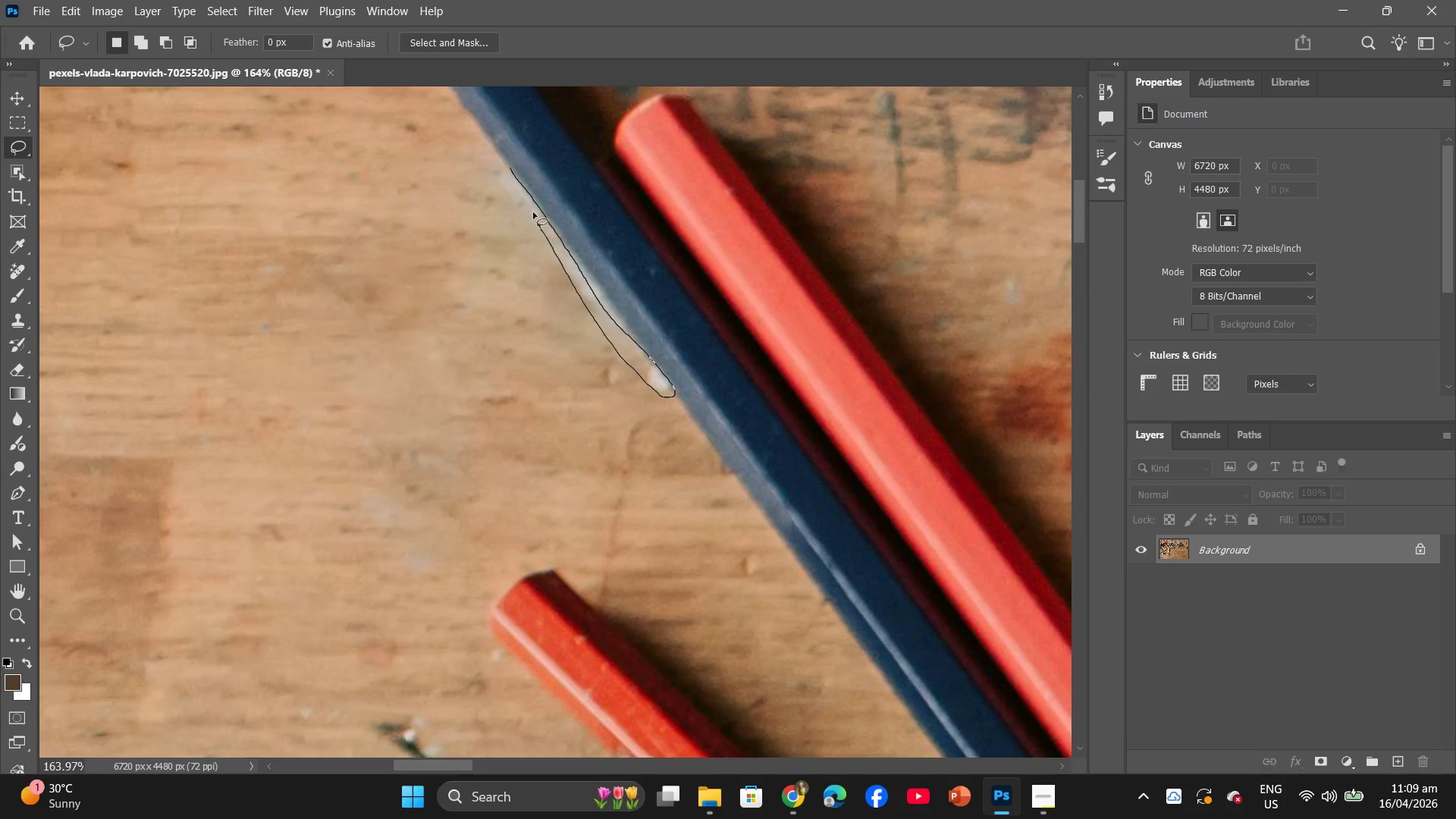 
wait(7.09)
 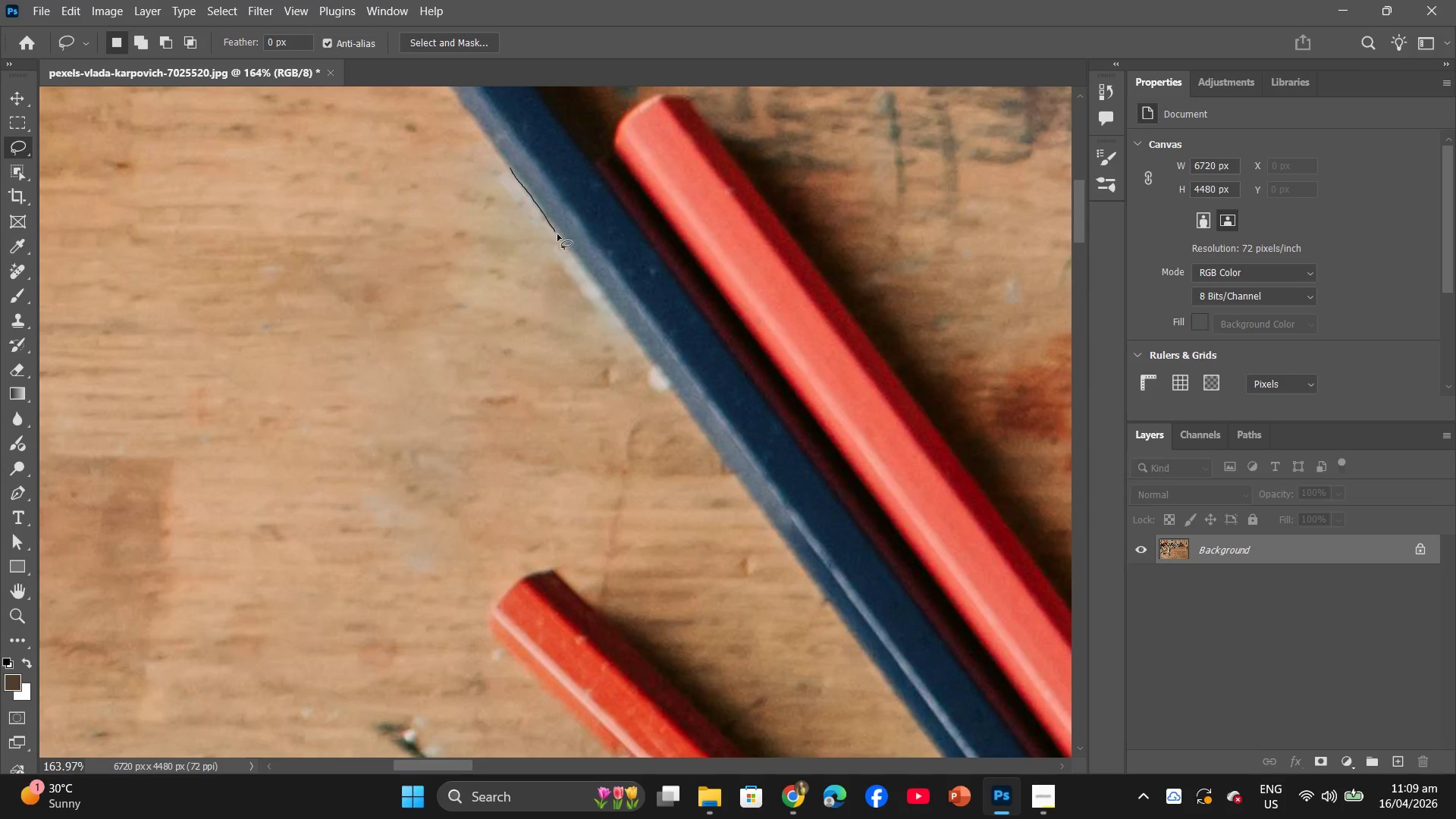 
right_click([576, 286])
 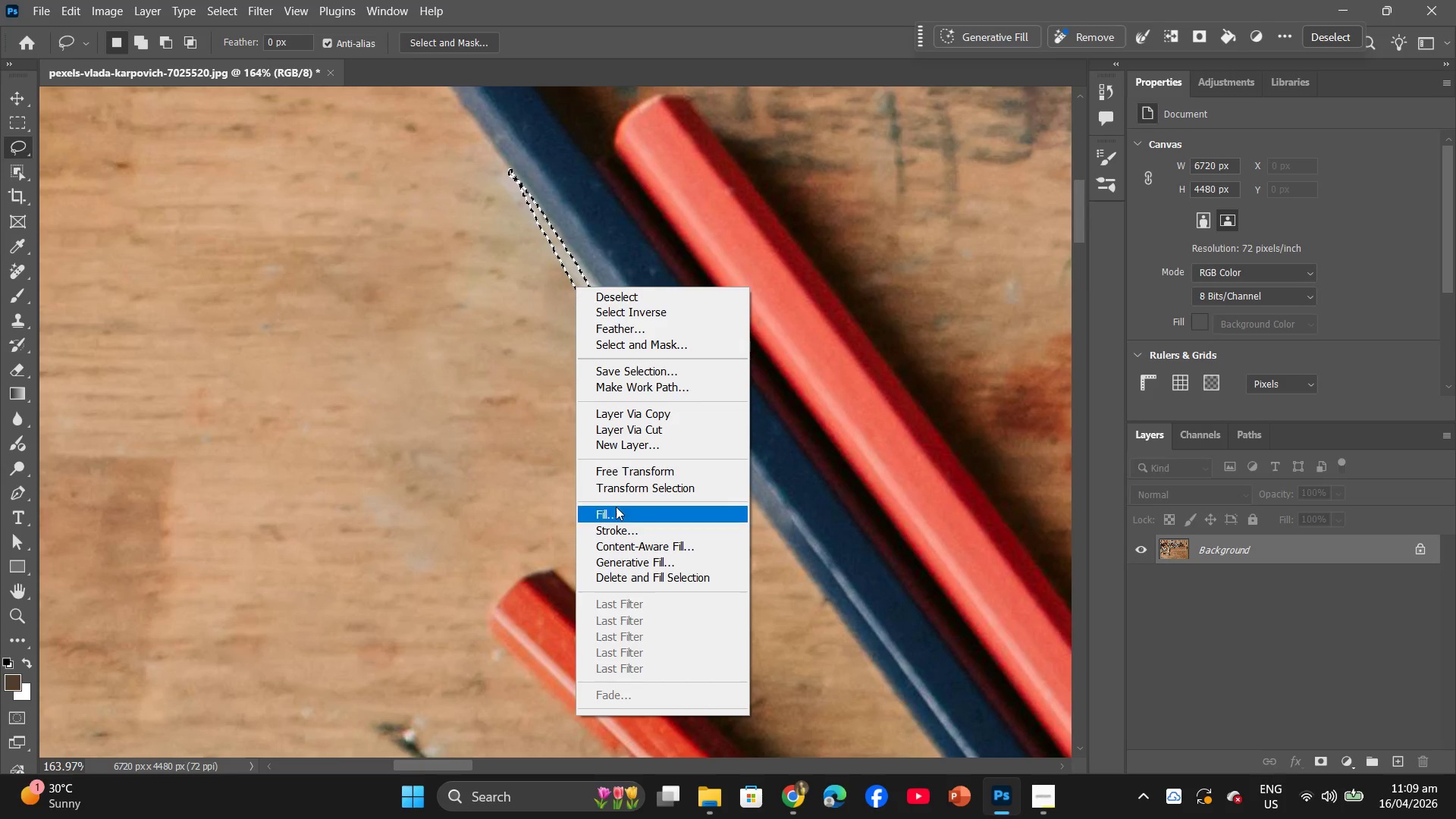 
left_click([616, 512])
 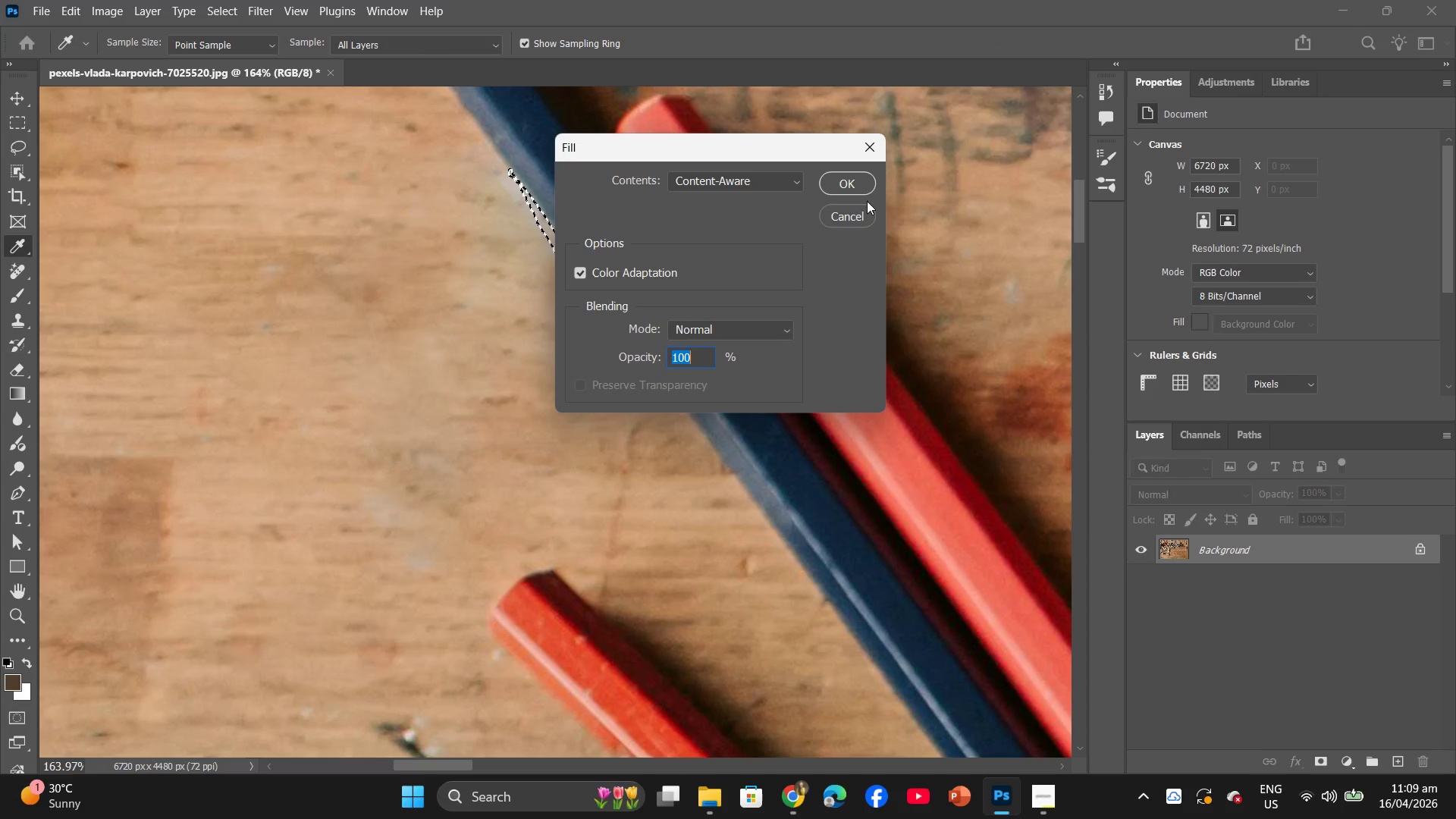 
left_click([851, 184])
 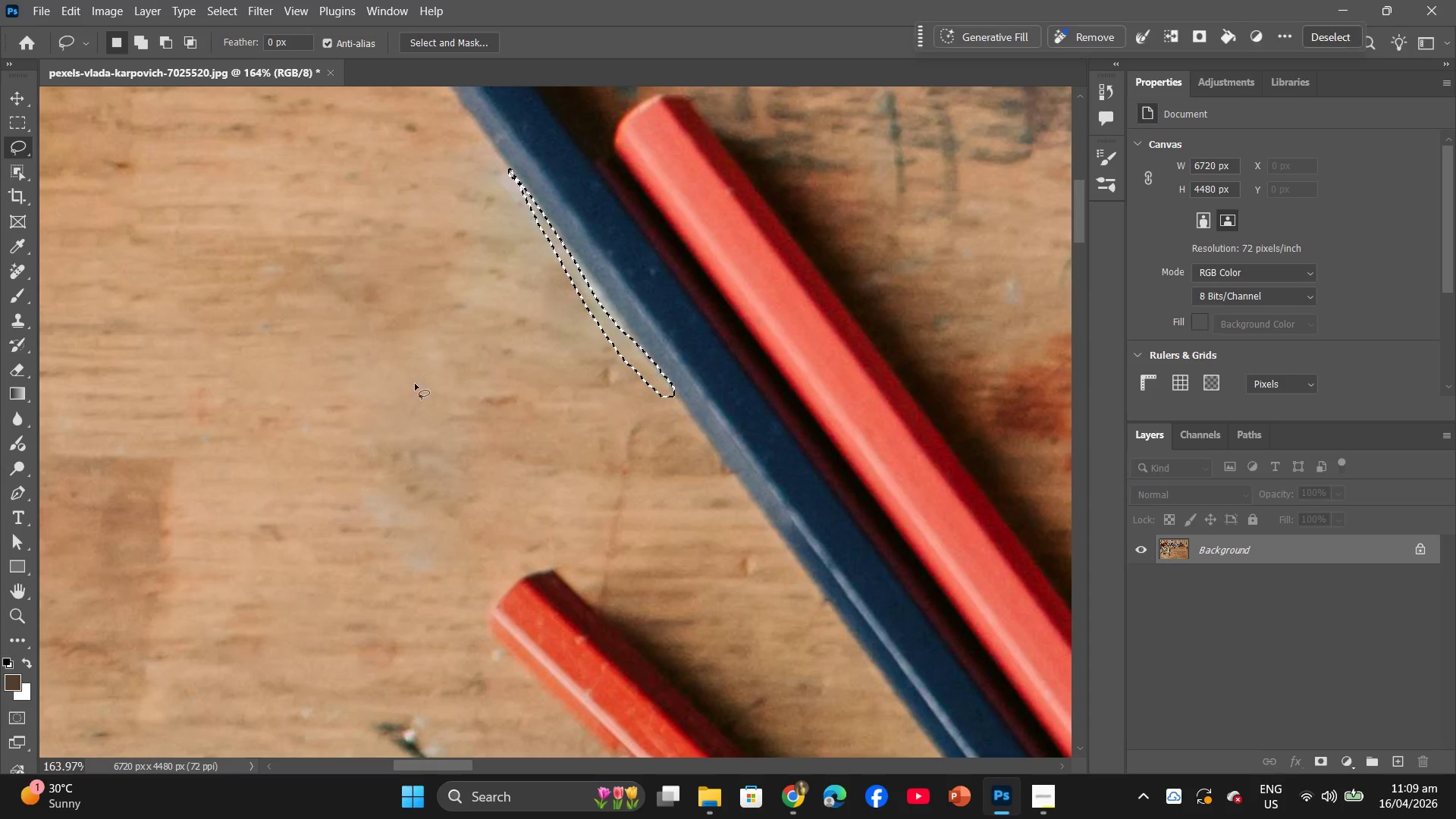 
left_click([425, 378])
 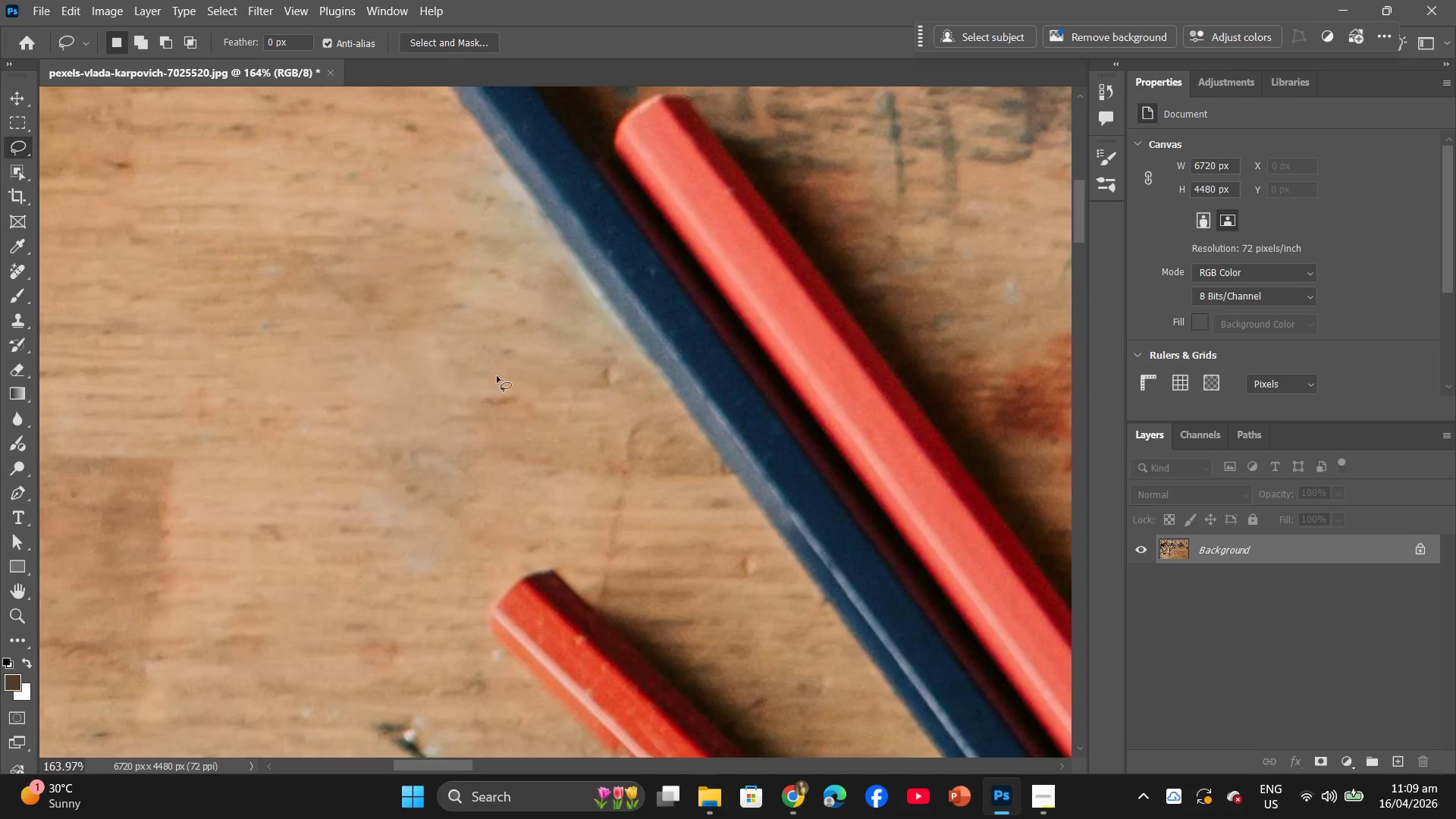 
hold_key(key=AltLeft, duration=1.14)
scroll: coordinate [510, 355], scroll_direction: down, amount: 8.0
 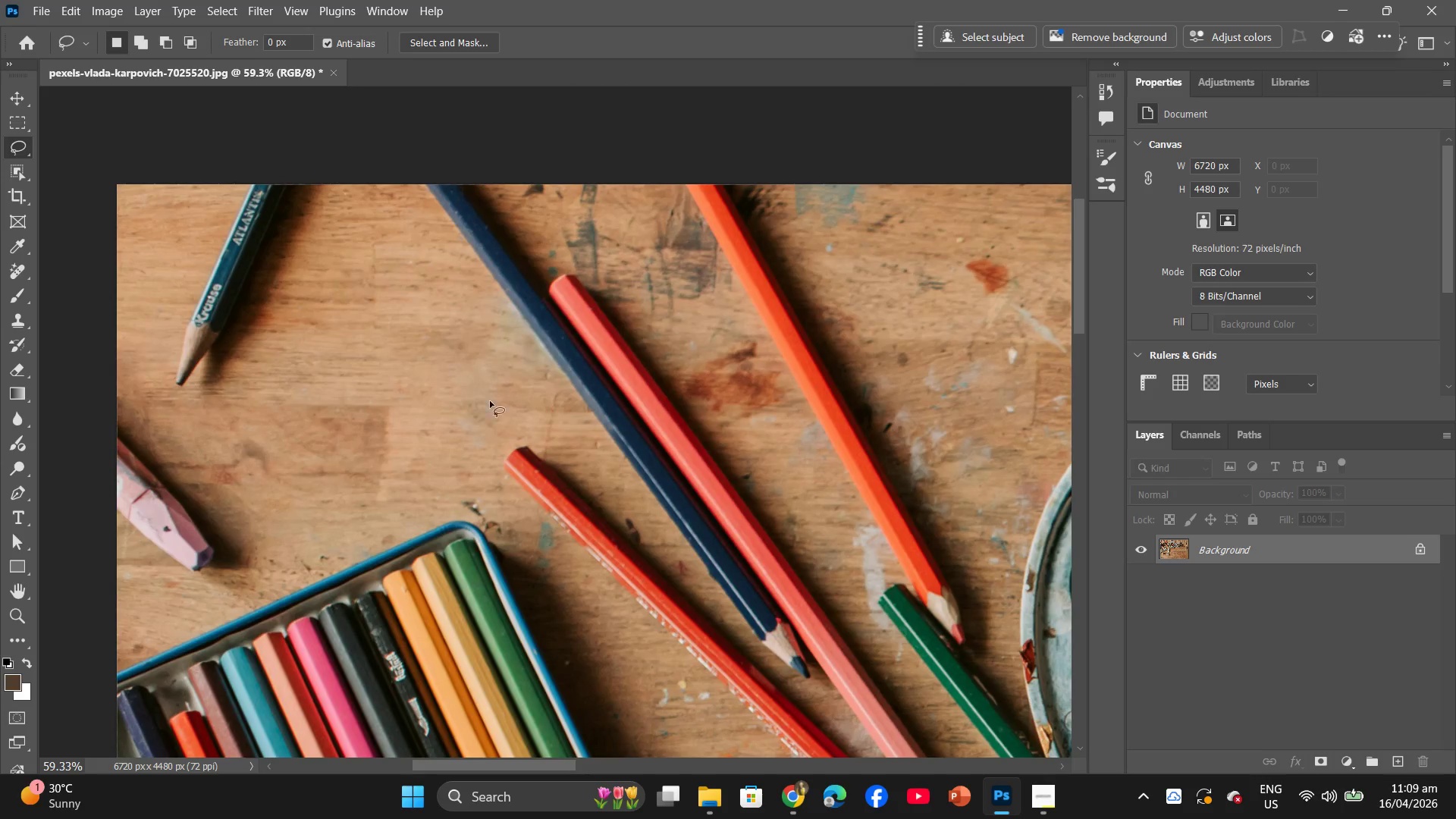 
hold_key(key=AltLeft, duration=0.88)
scroll: coordinate [484, 405], scroll_direction: up, amount: 3.0
 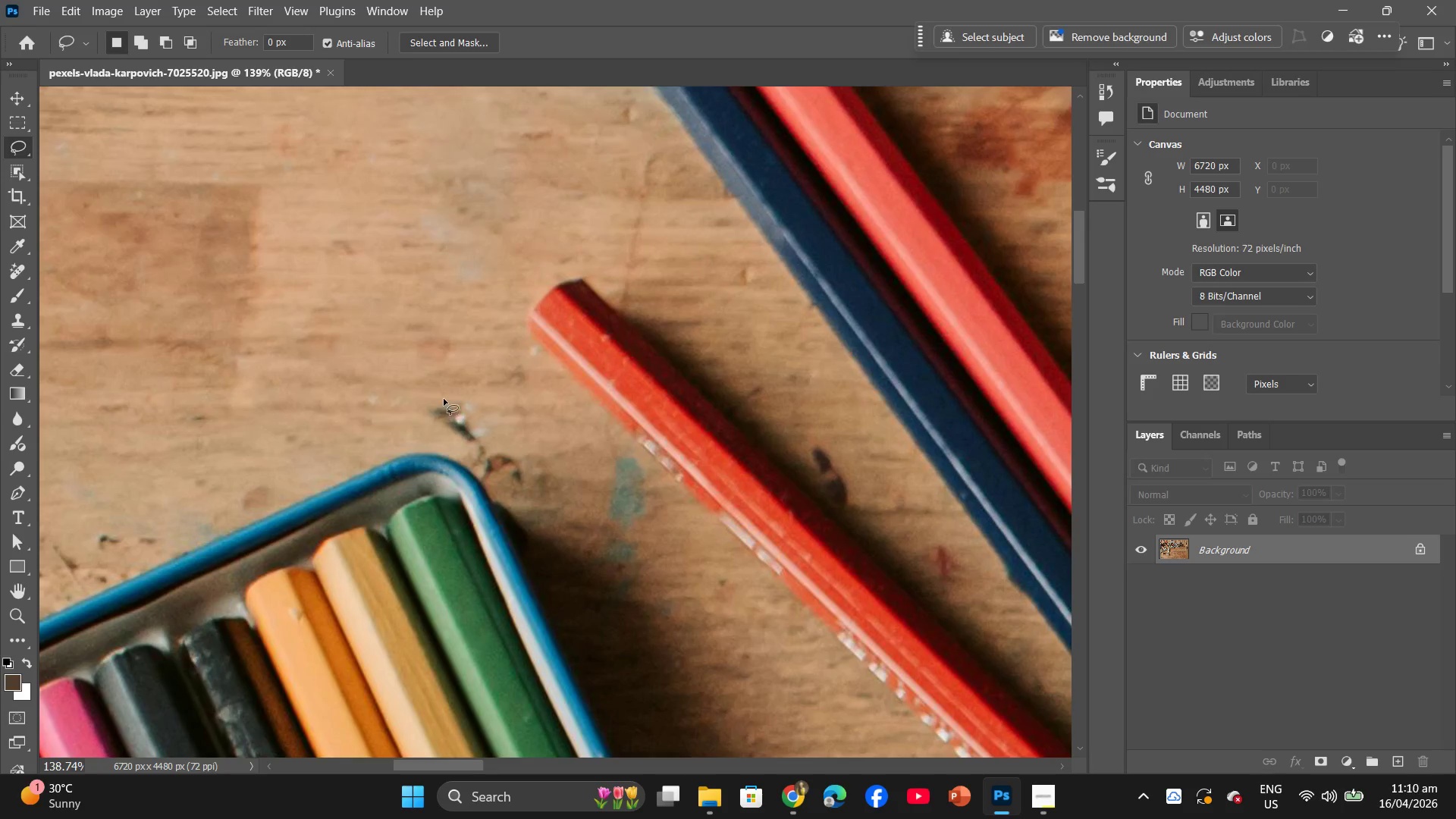 
left_click_drag(start_coordinate=[444, 396], to_coordinate=[441, 402])
 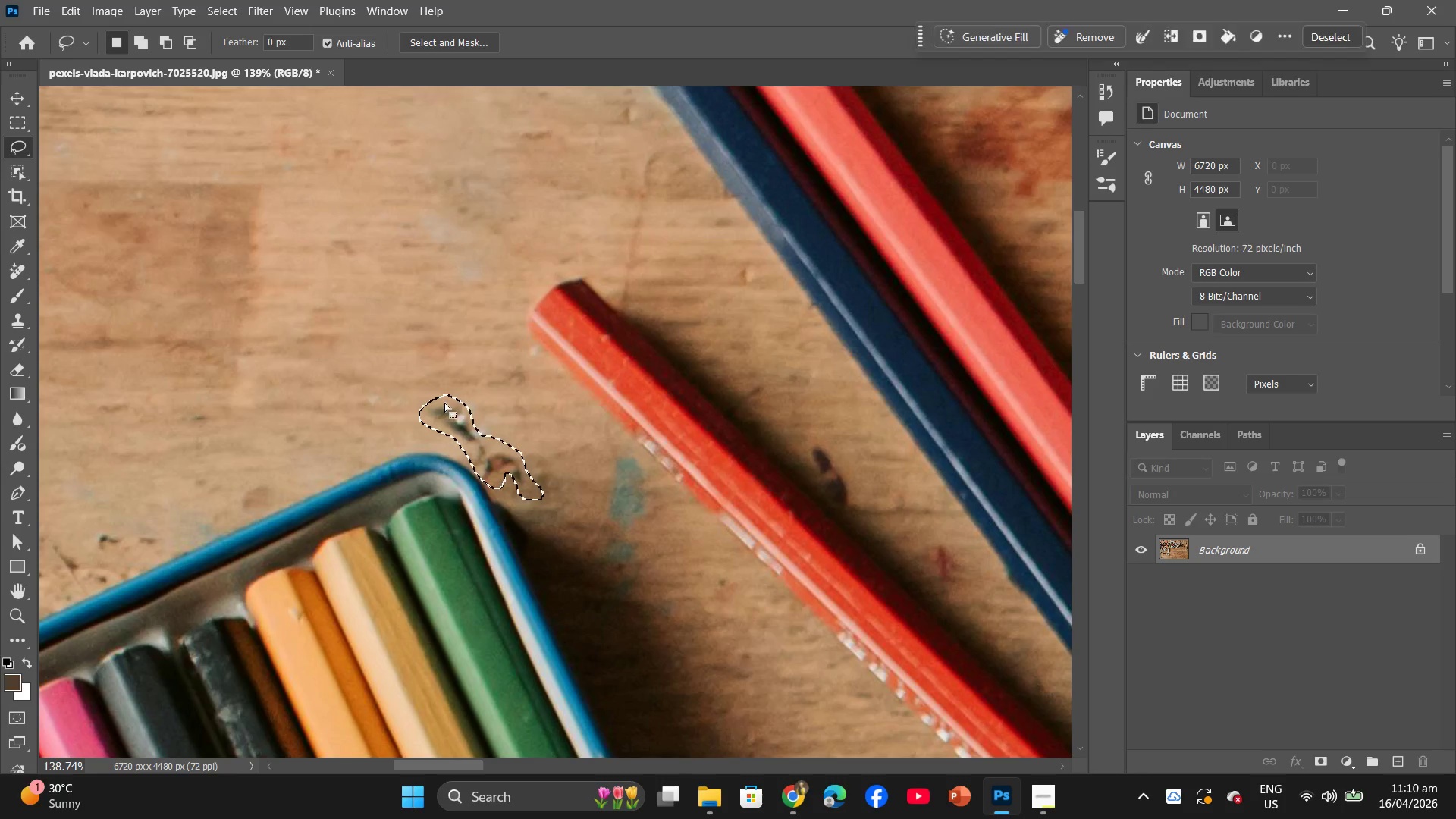 
right_click([447, 403])
 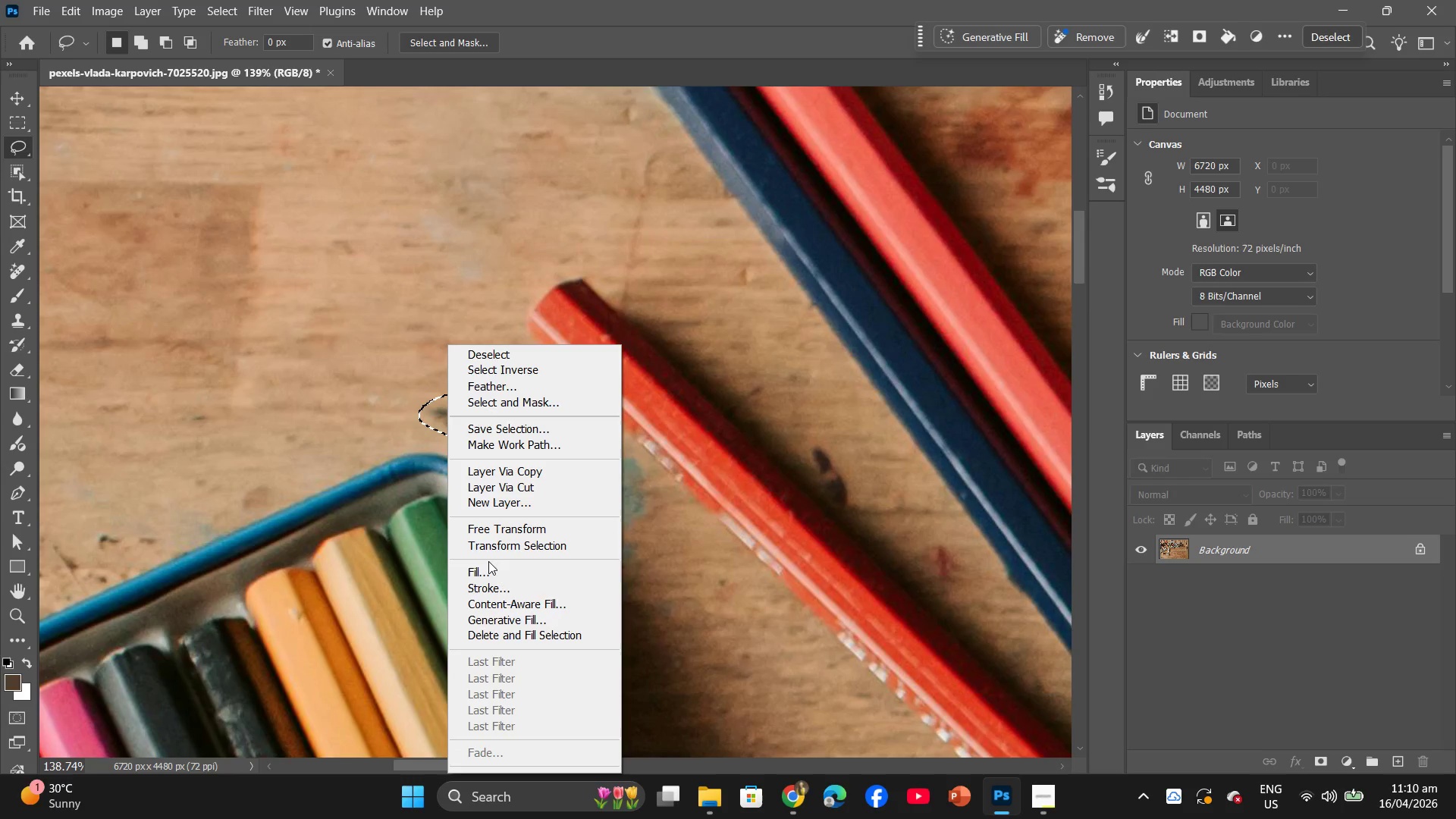 
left_click([484, 568])
 